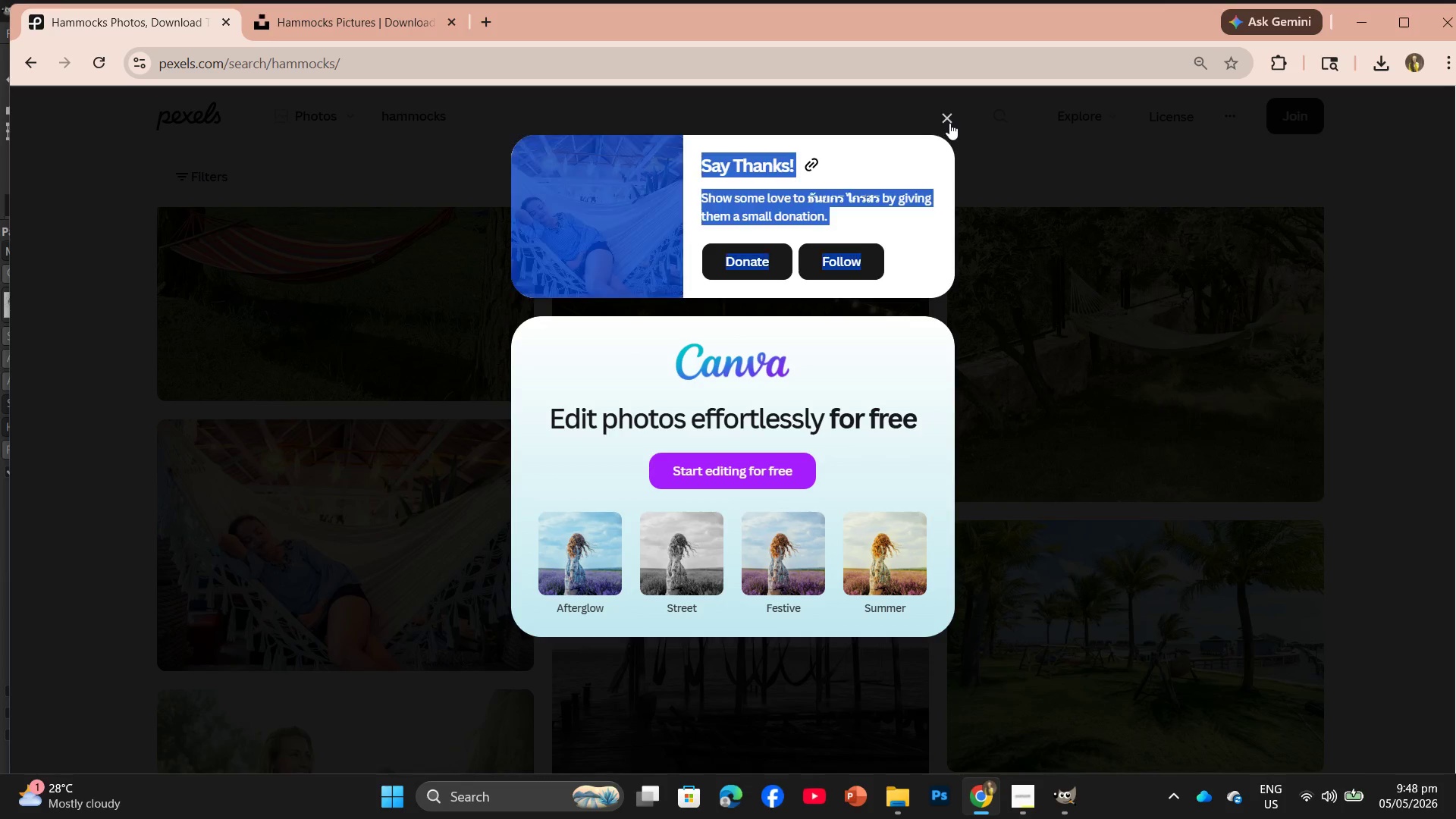 
left_click([949, 118])
 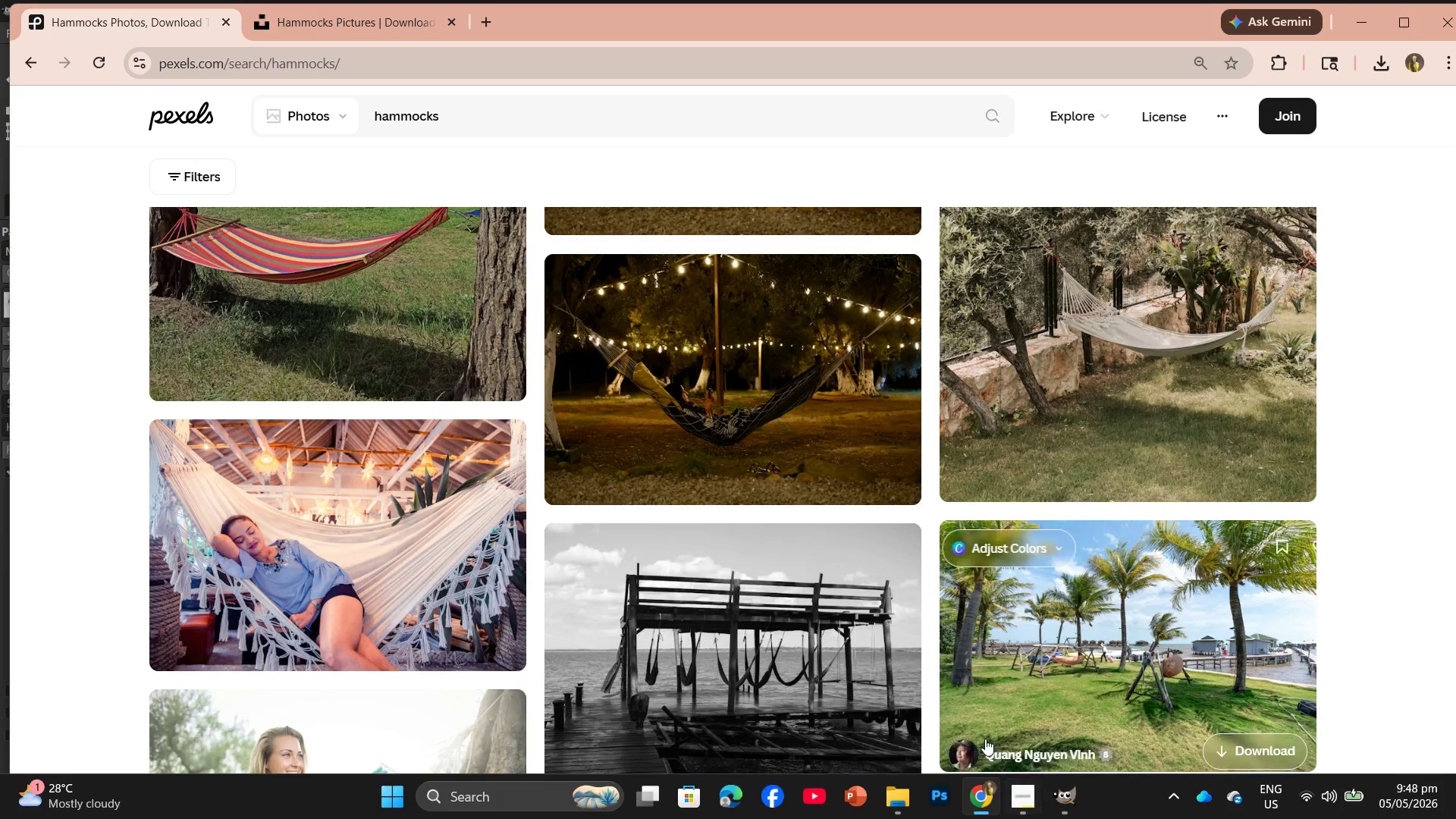 
scroll: coordinate [727, 582], scroll_direction: down, amount: 7.0
 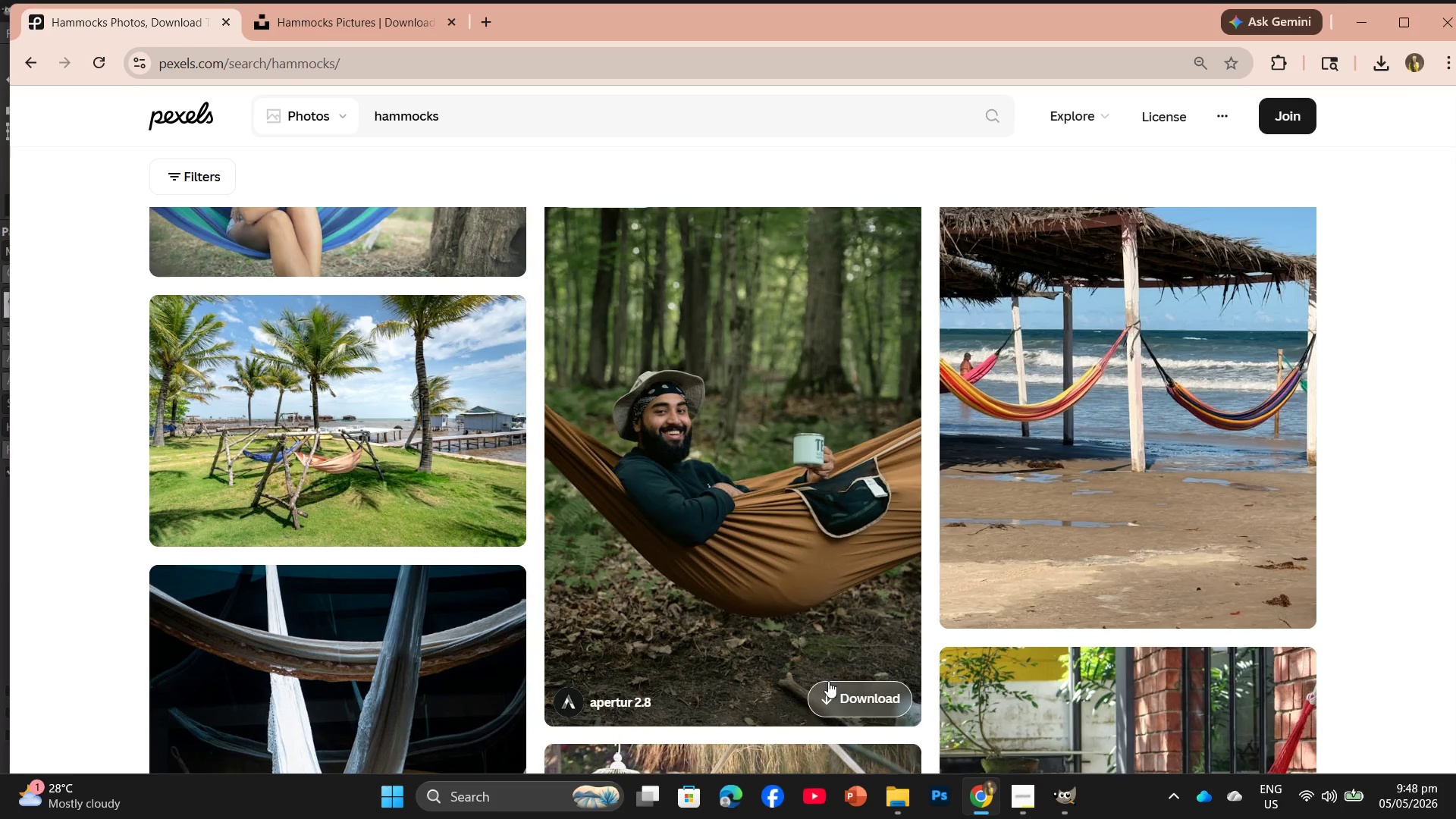 
left_click([831, 687])
 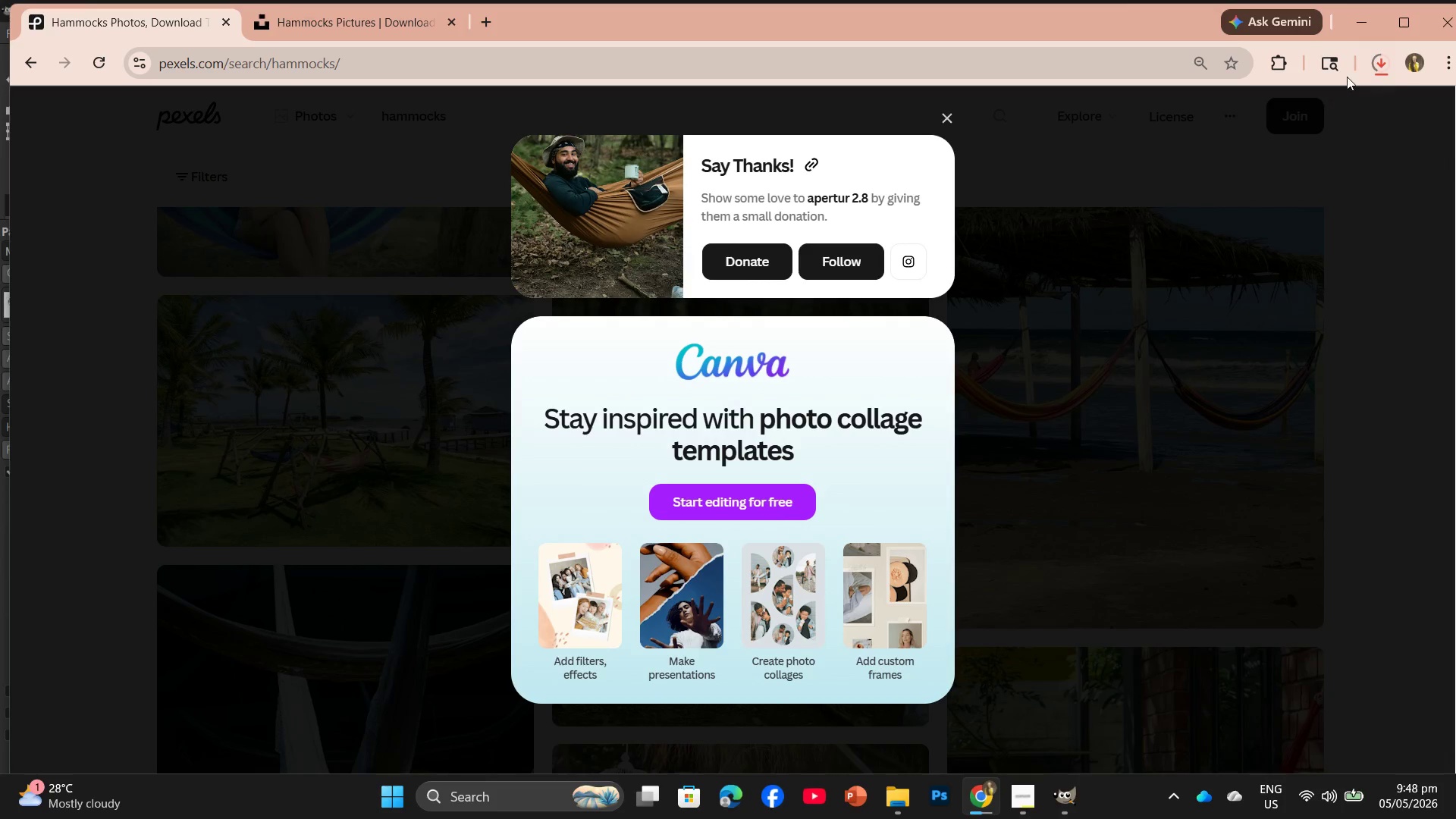 
left_click([1379, 62])
 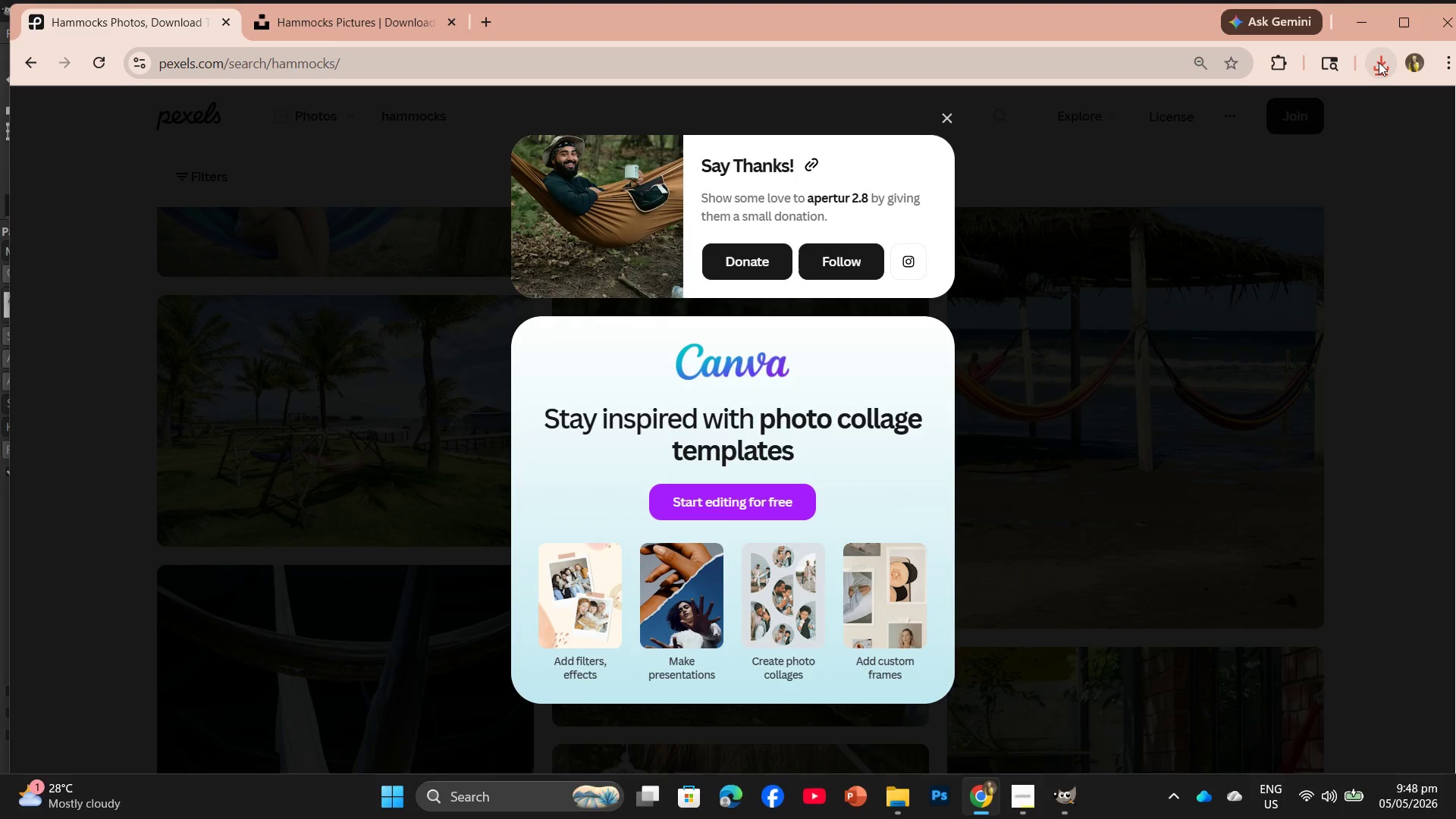 
left_click([1379, 62])
 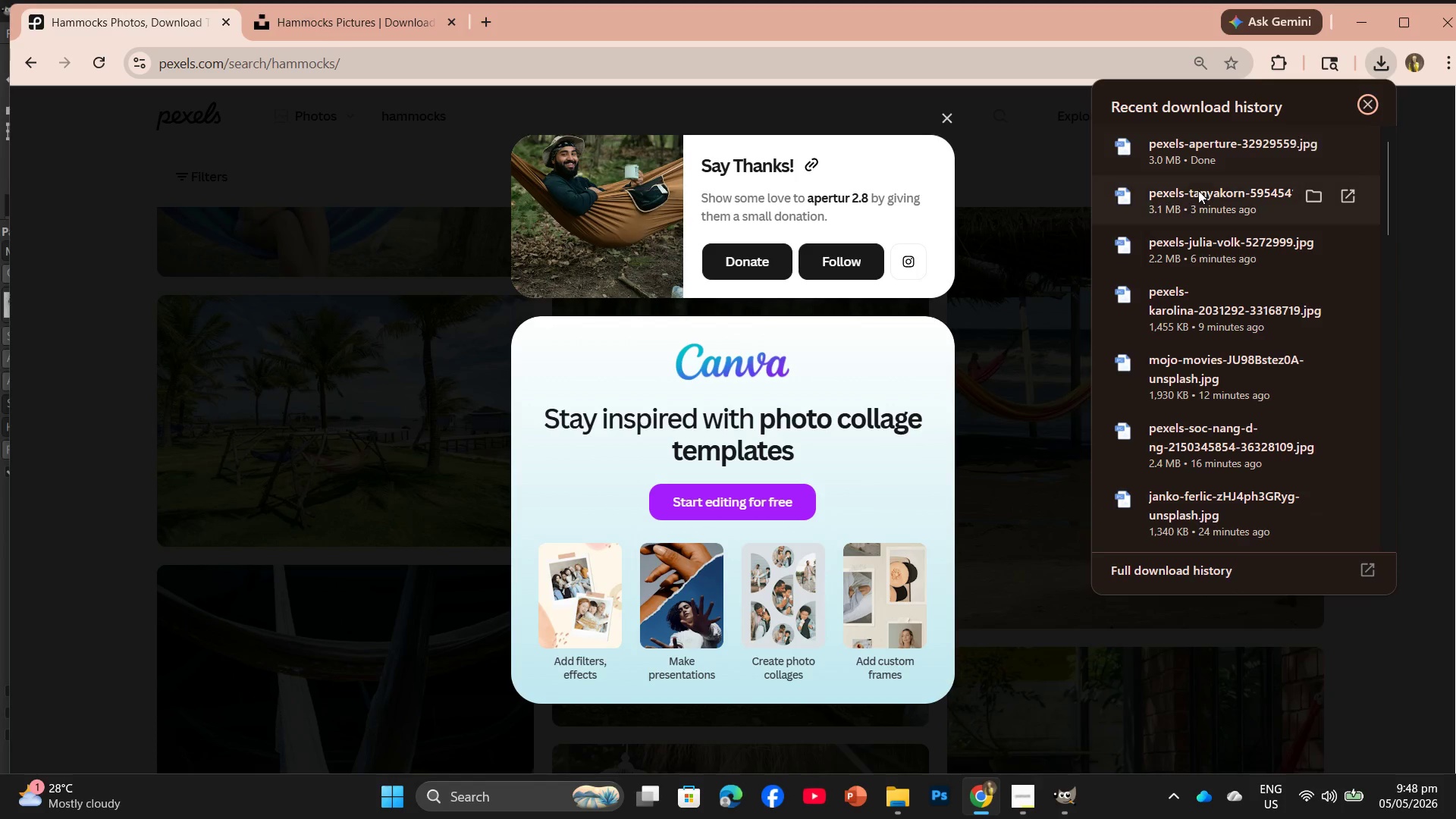 
left_click_drag(start_coordinate=[1198, 147], to_coordinate=[338, 46])
 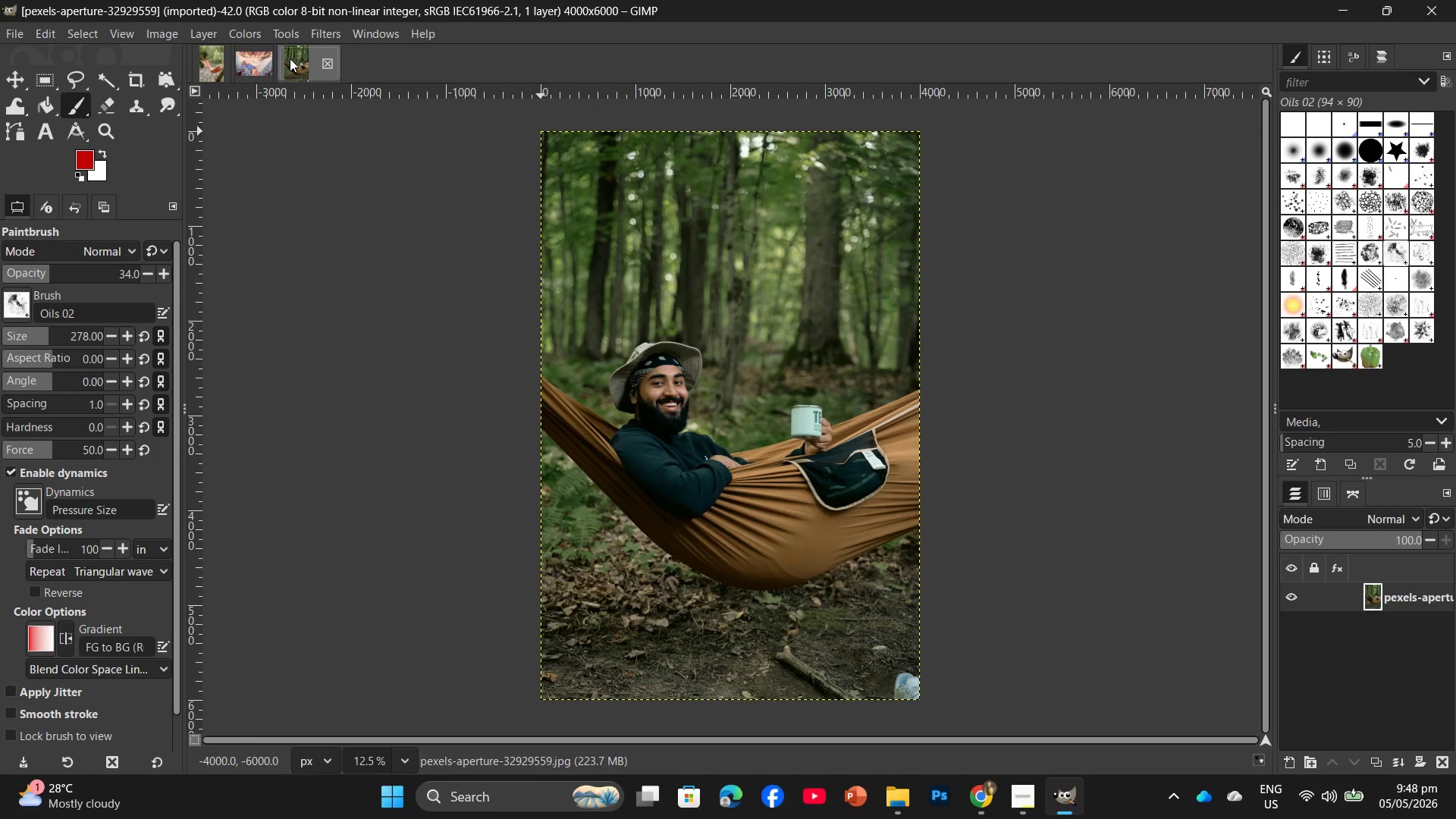 
left_click([260, 61])
 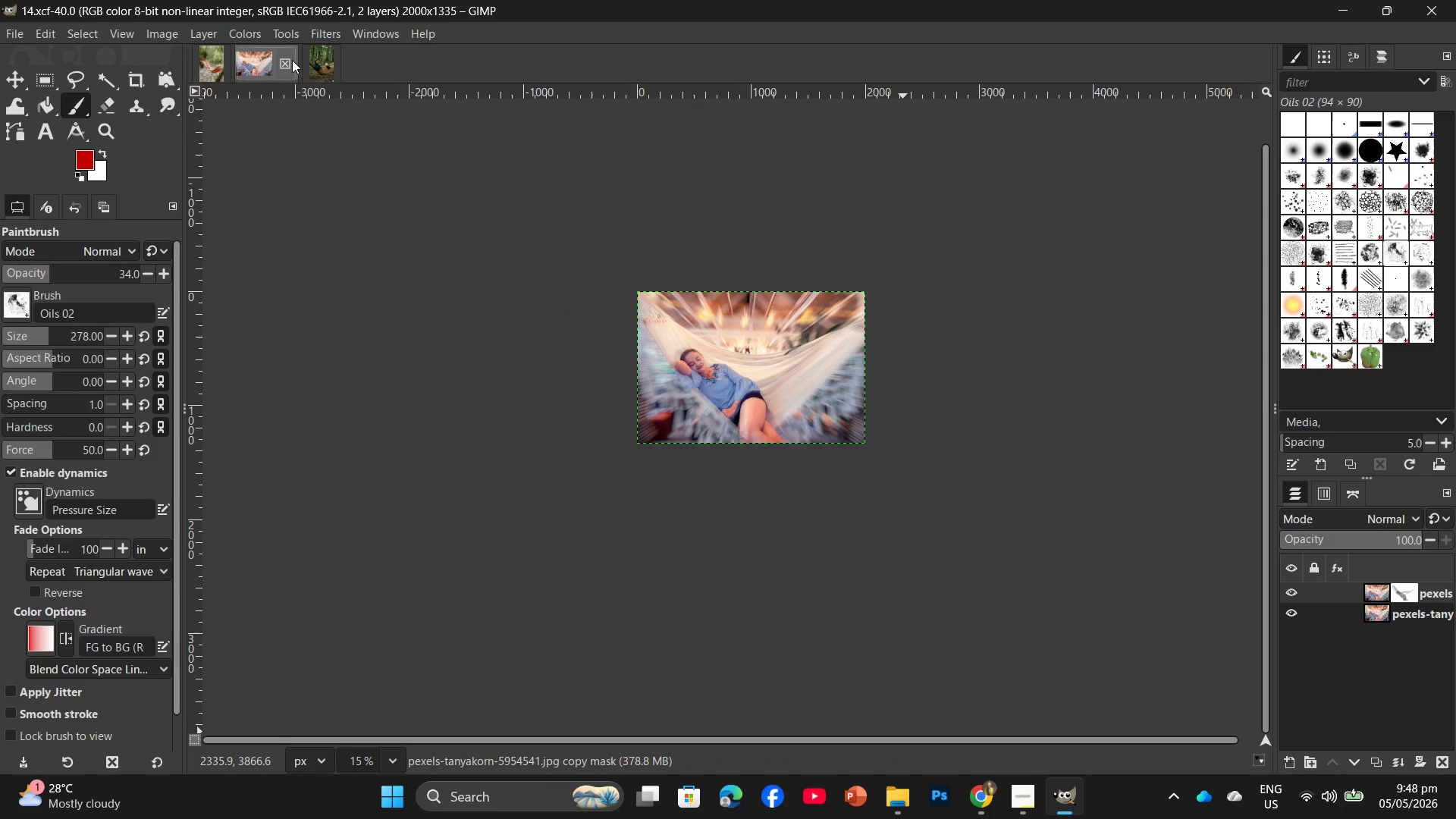 
left_click([287, 60])
 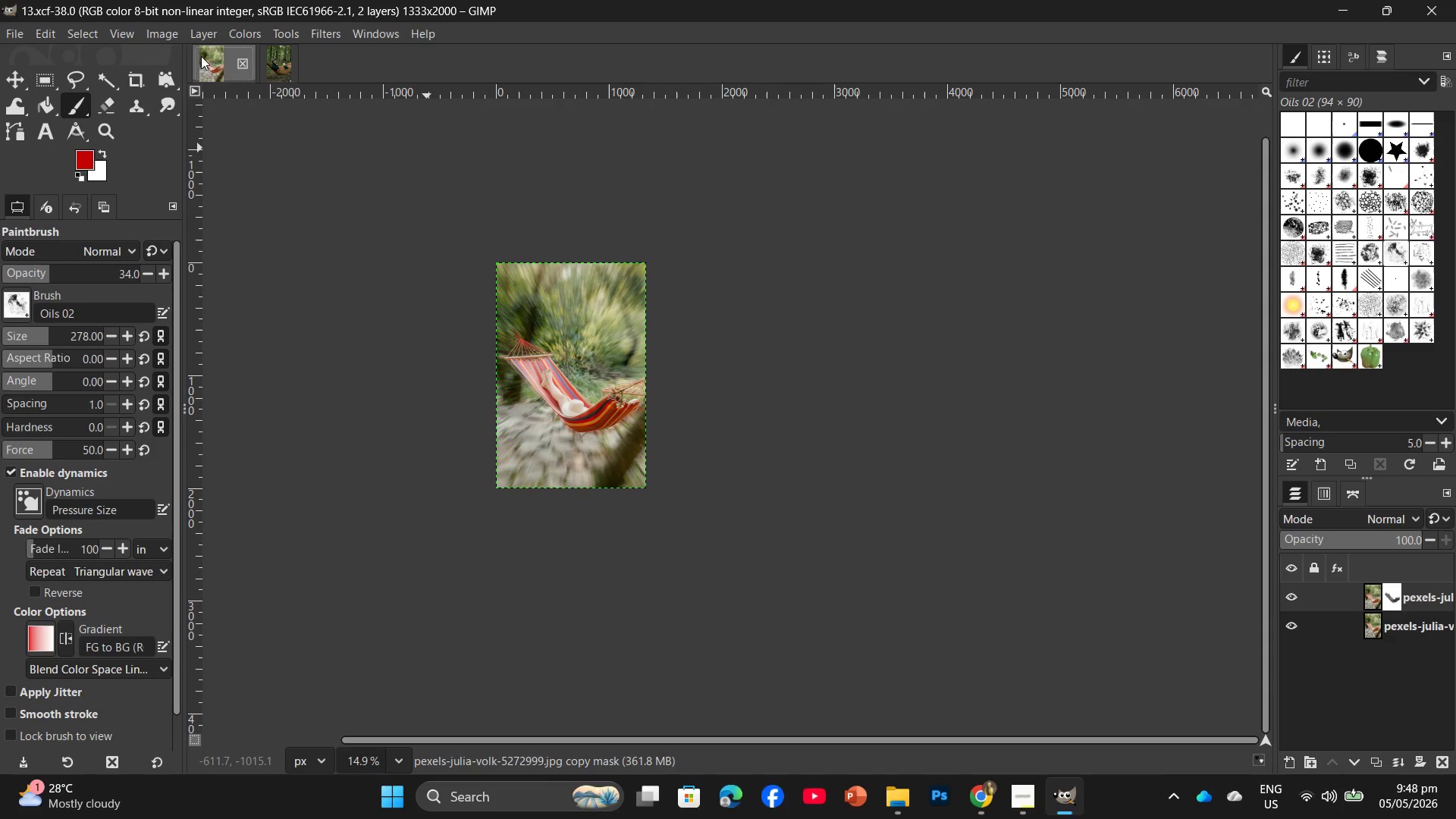 
left_click([240, 65])
 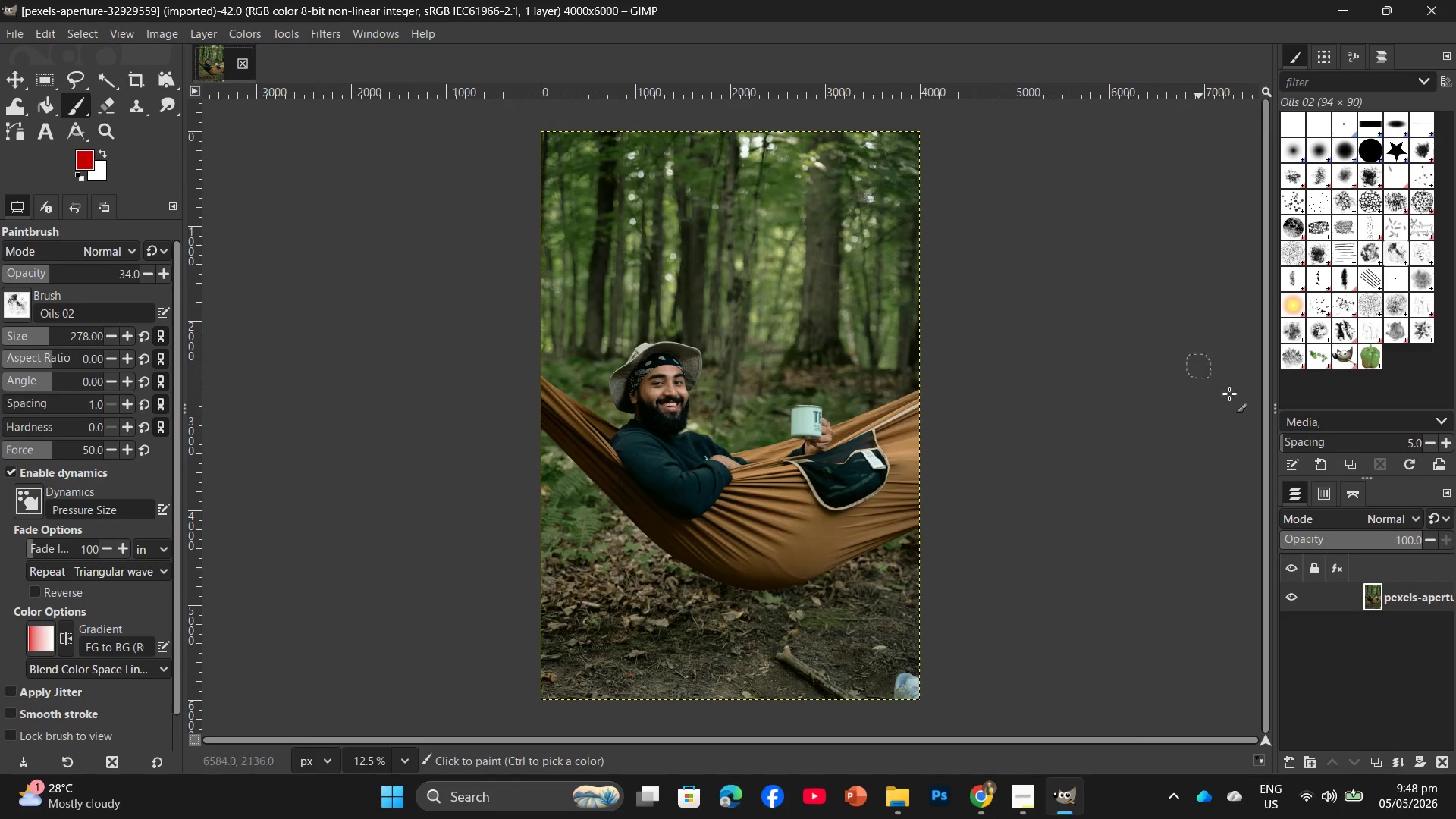 
right_click([1410, 595])
 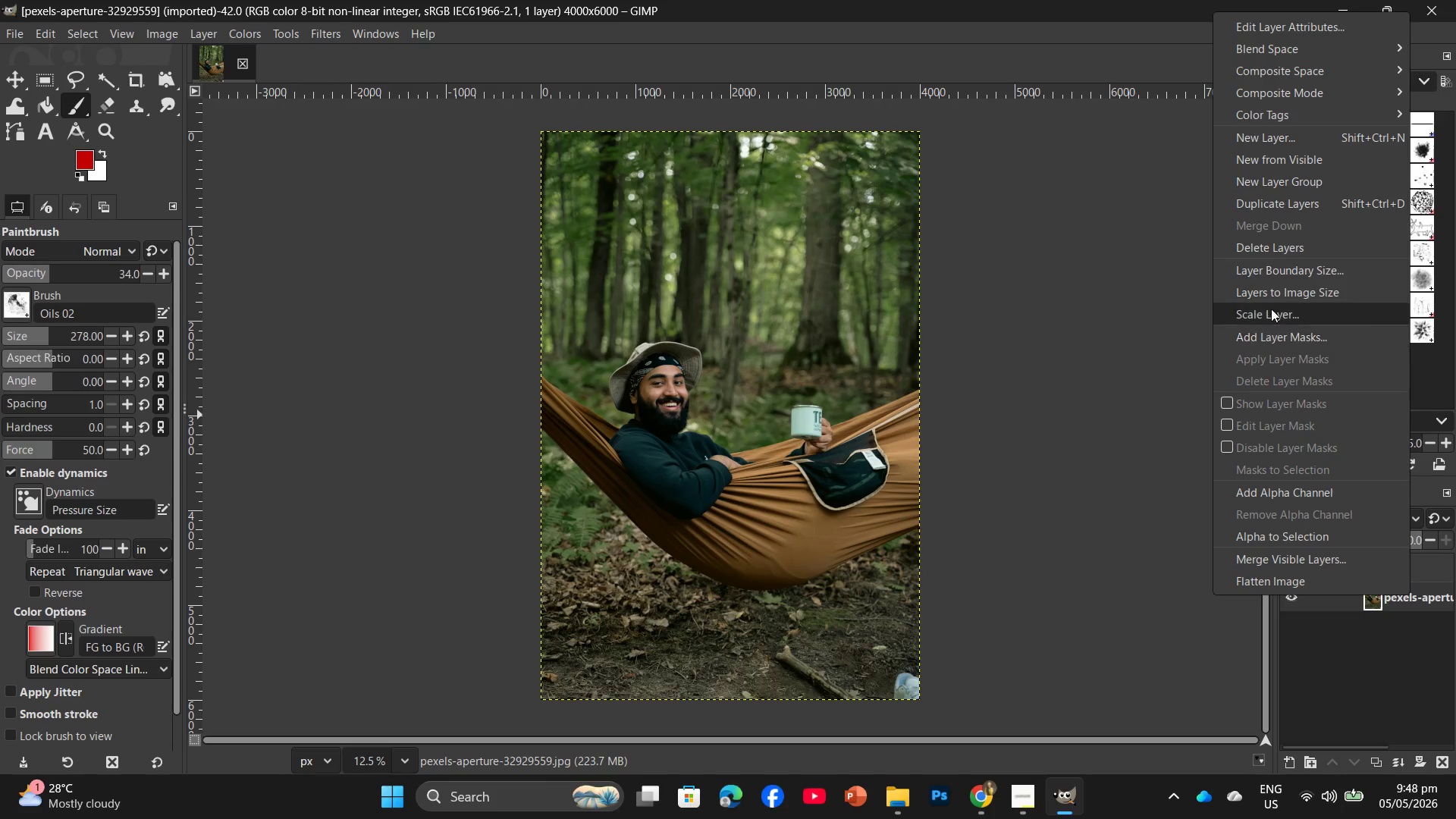 
left_click([1260, 202])
 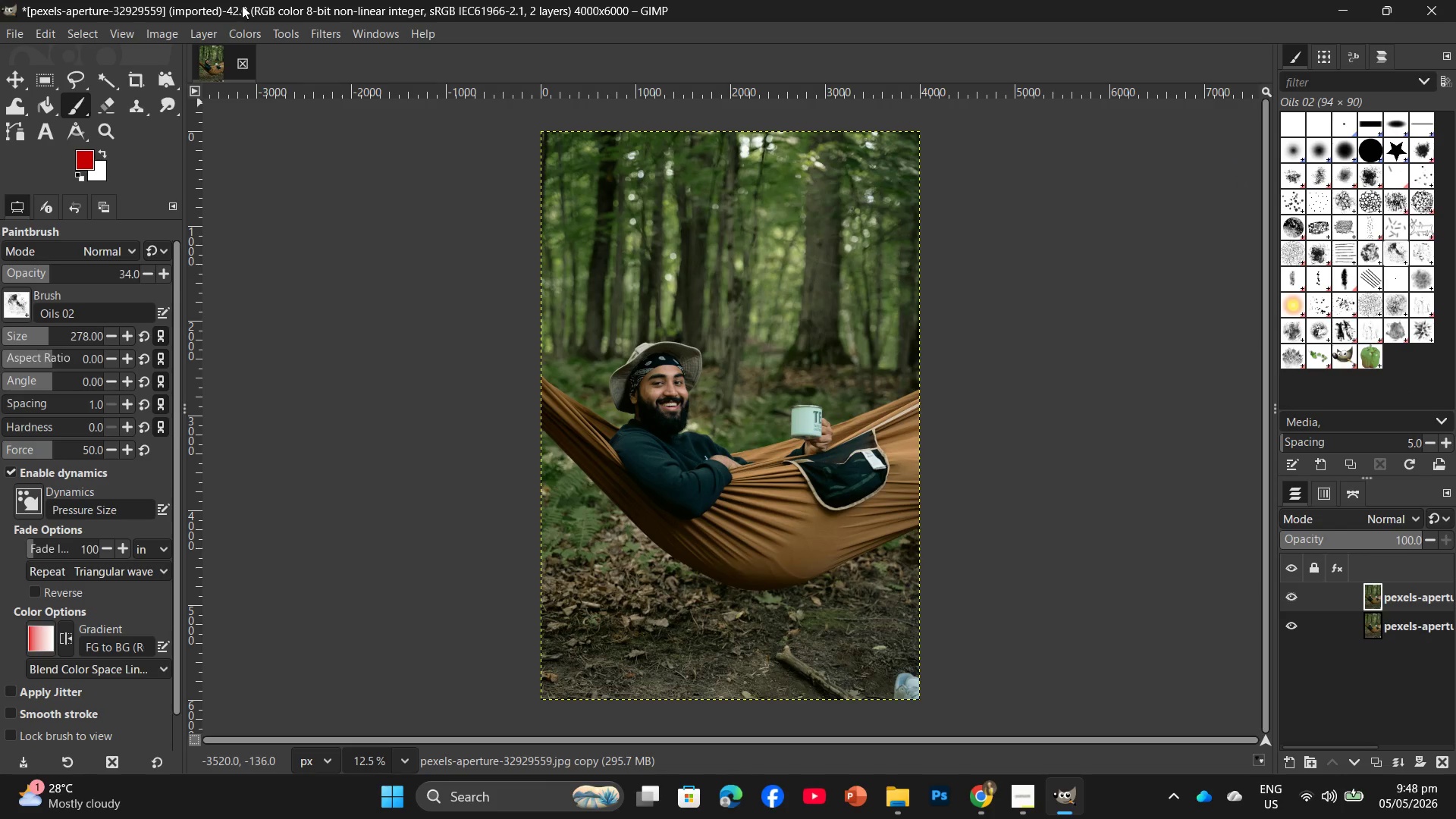 
left_click([329, 36])
 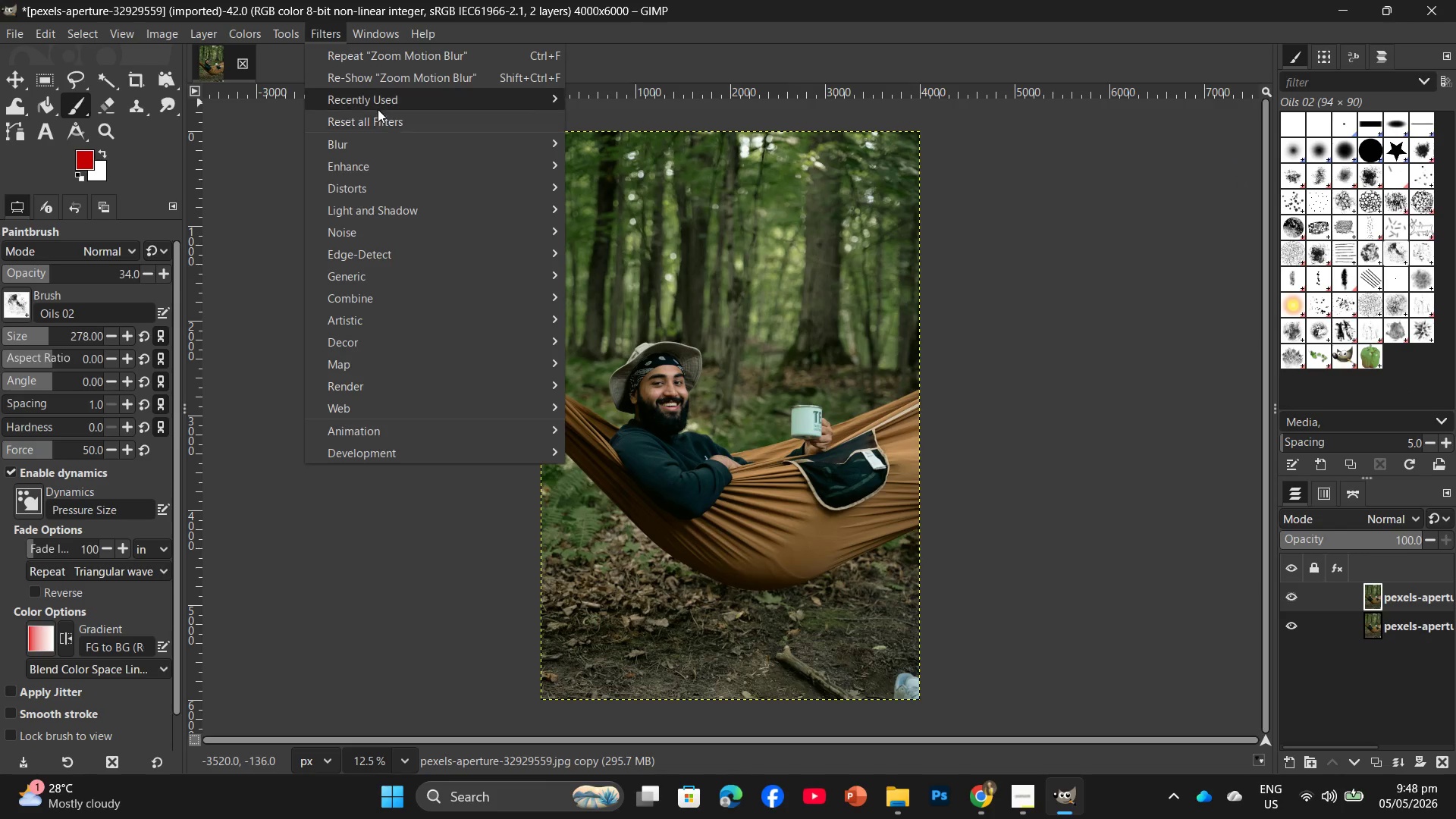 
left_click([369, 144])
 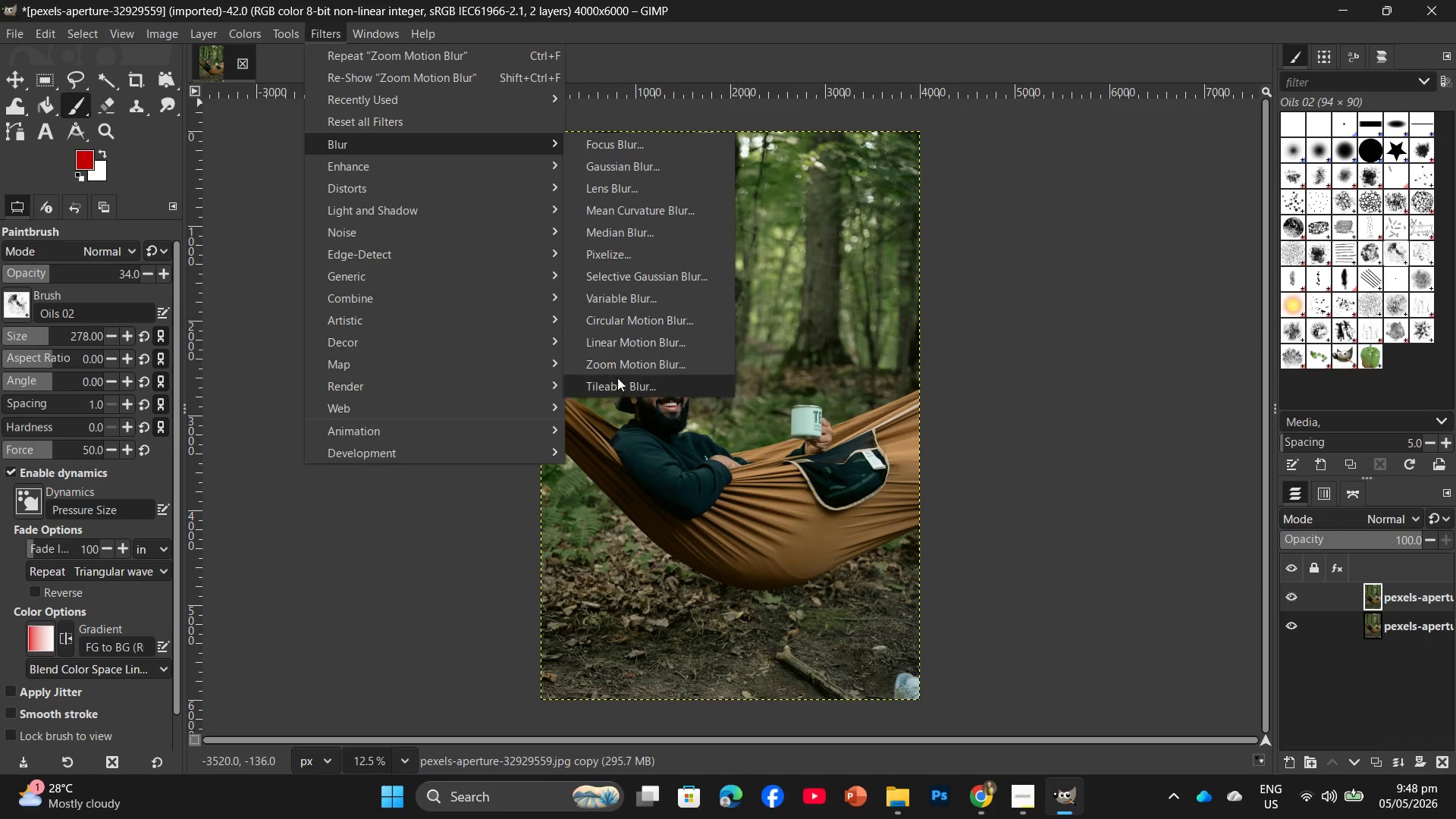 
left_click([620, 364])
 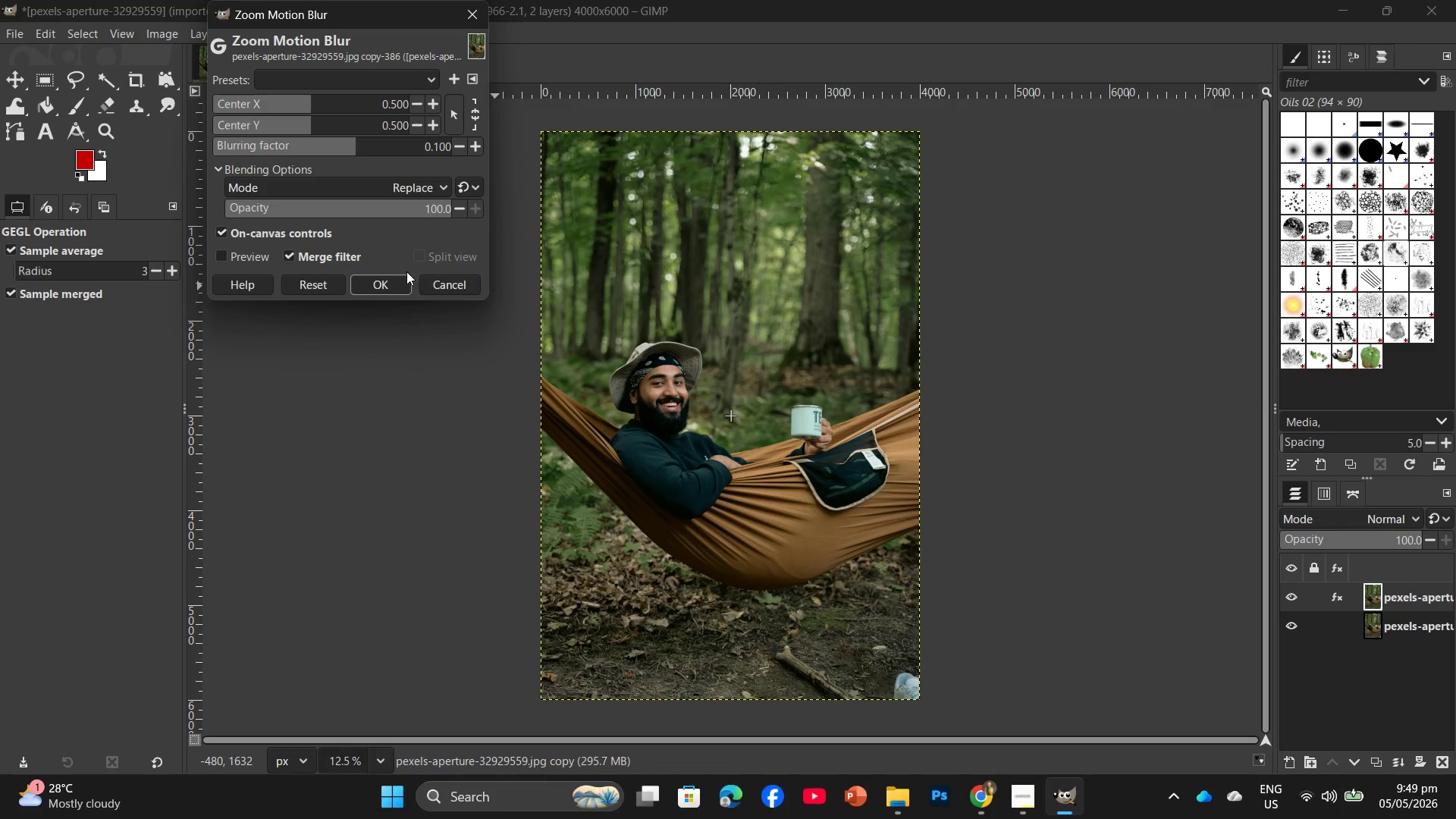 
left_click([397, 281])
 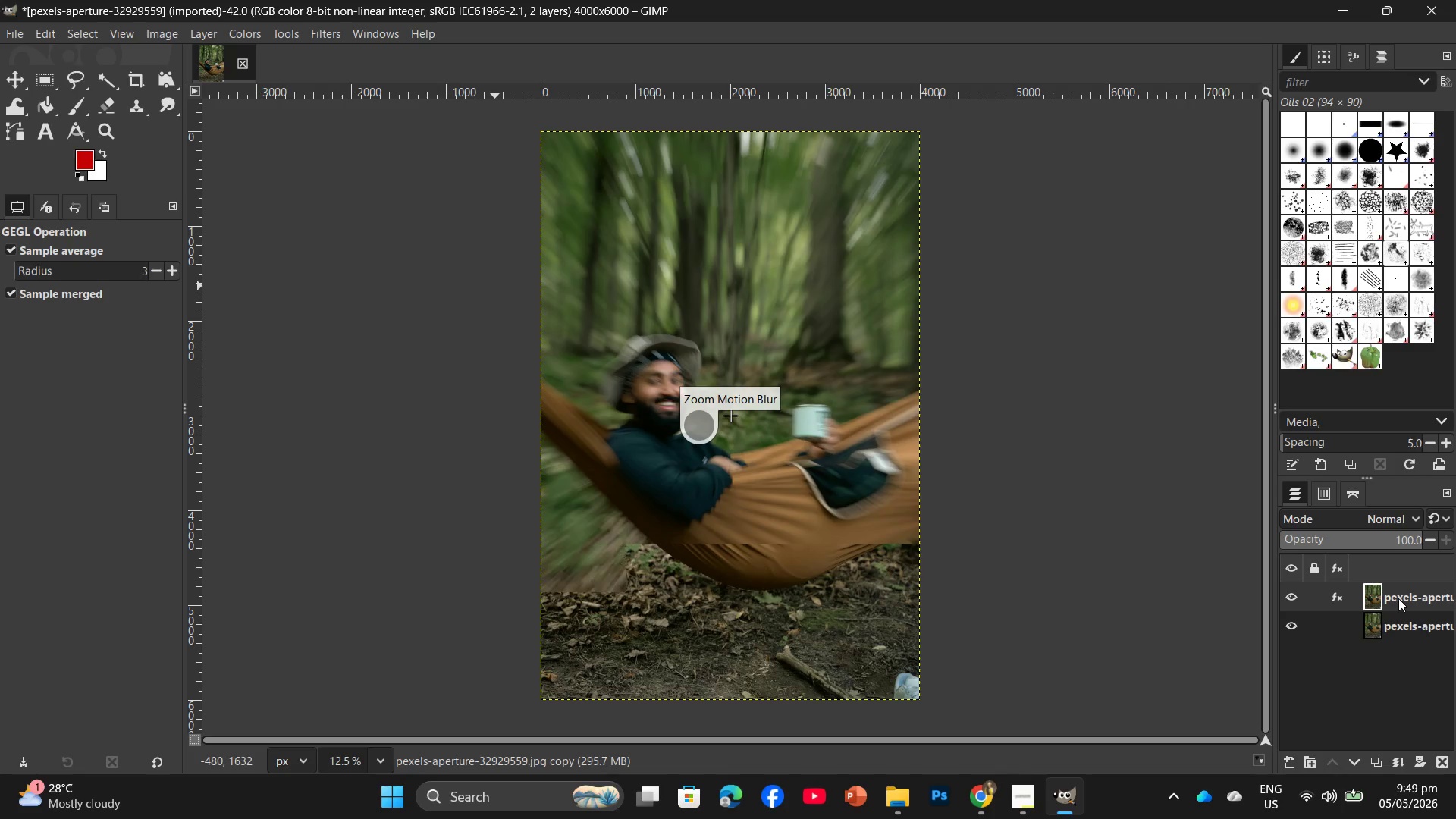 
wait(6.22)
 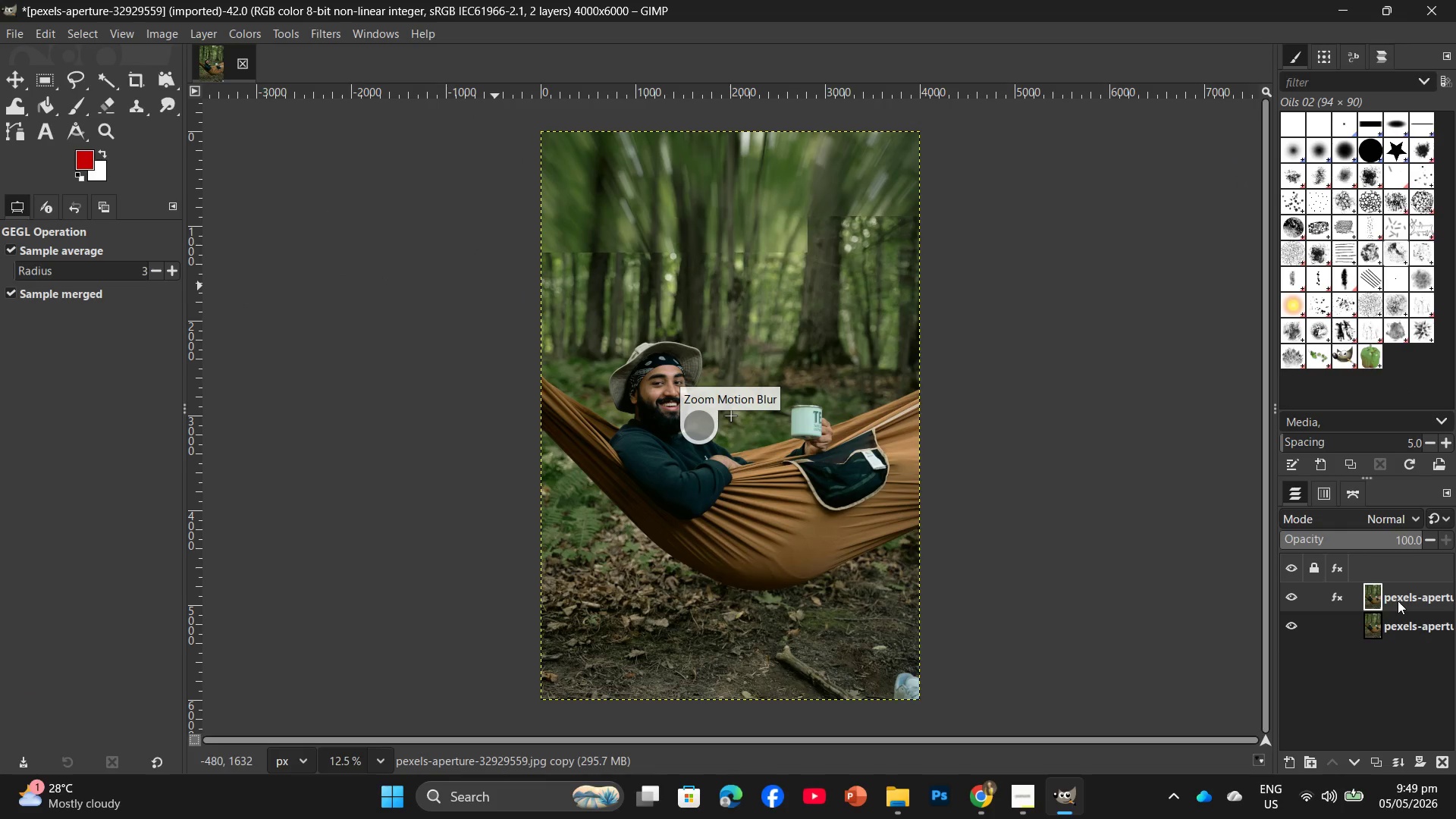 
right_click([1398, 598])
 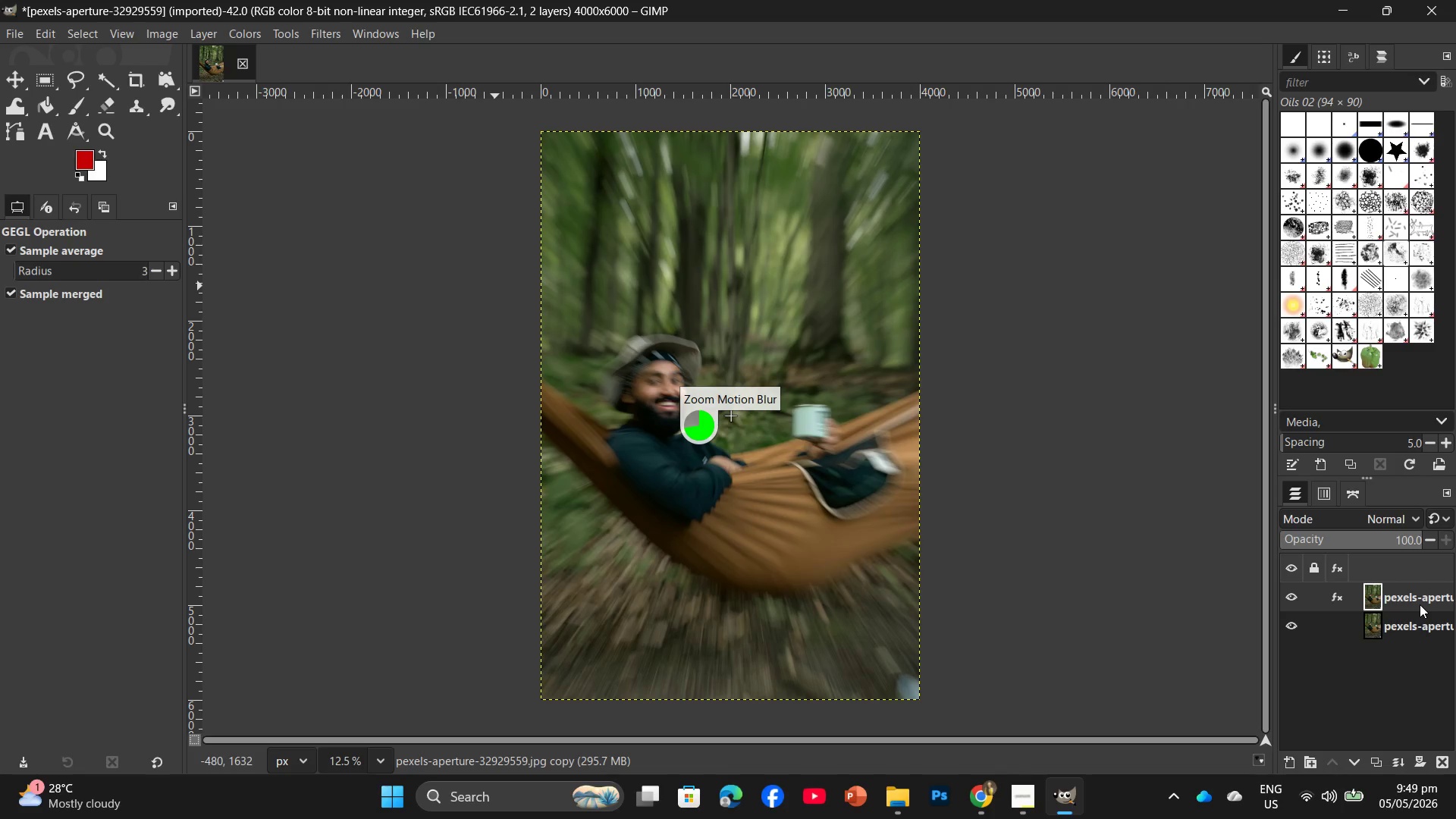 
right_click([1420, 604])
 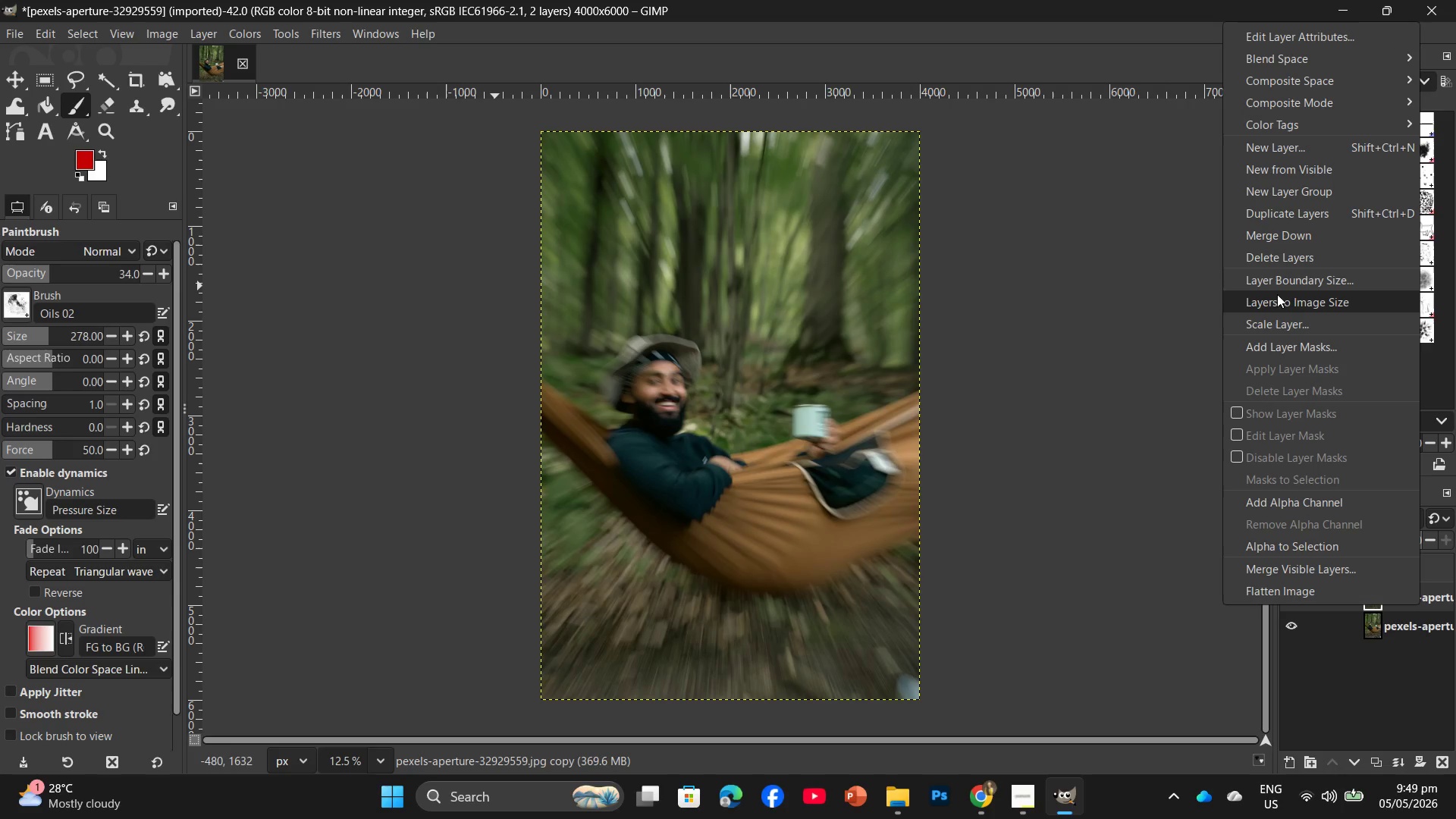 
left_click([1289, 350])
 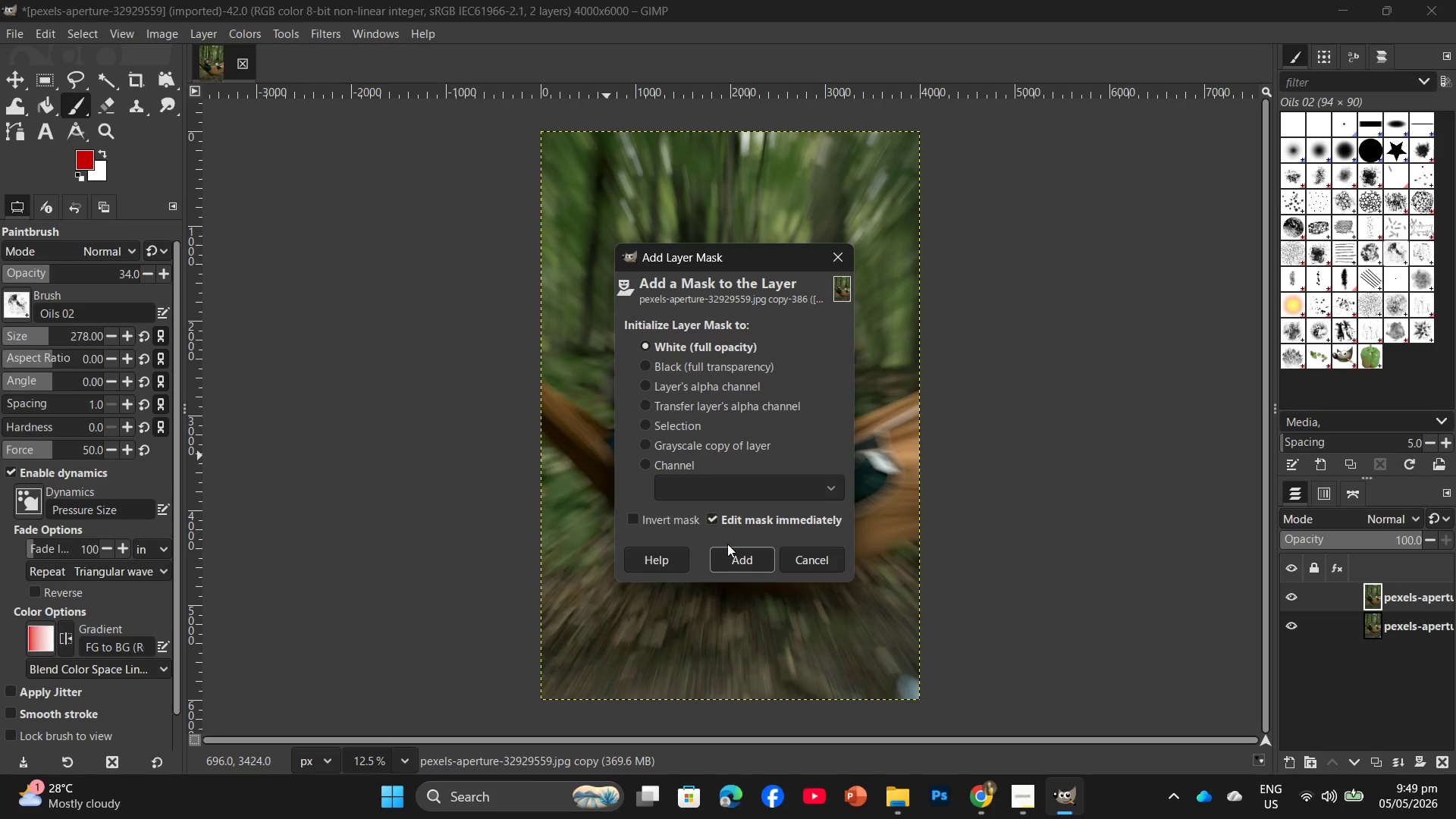 
left_click([730, 551])
 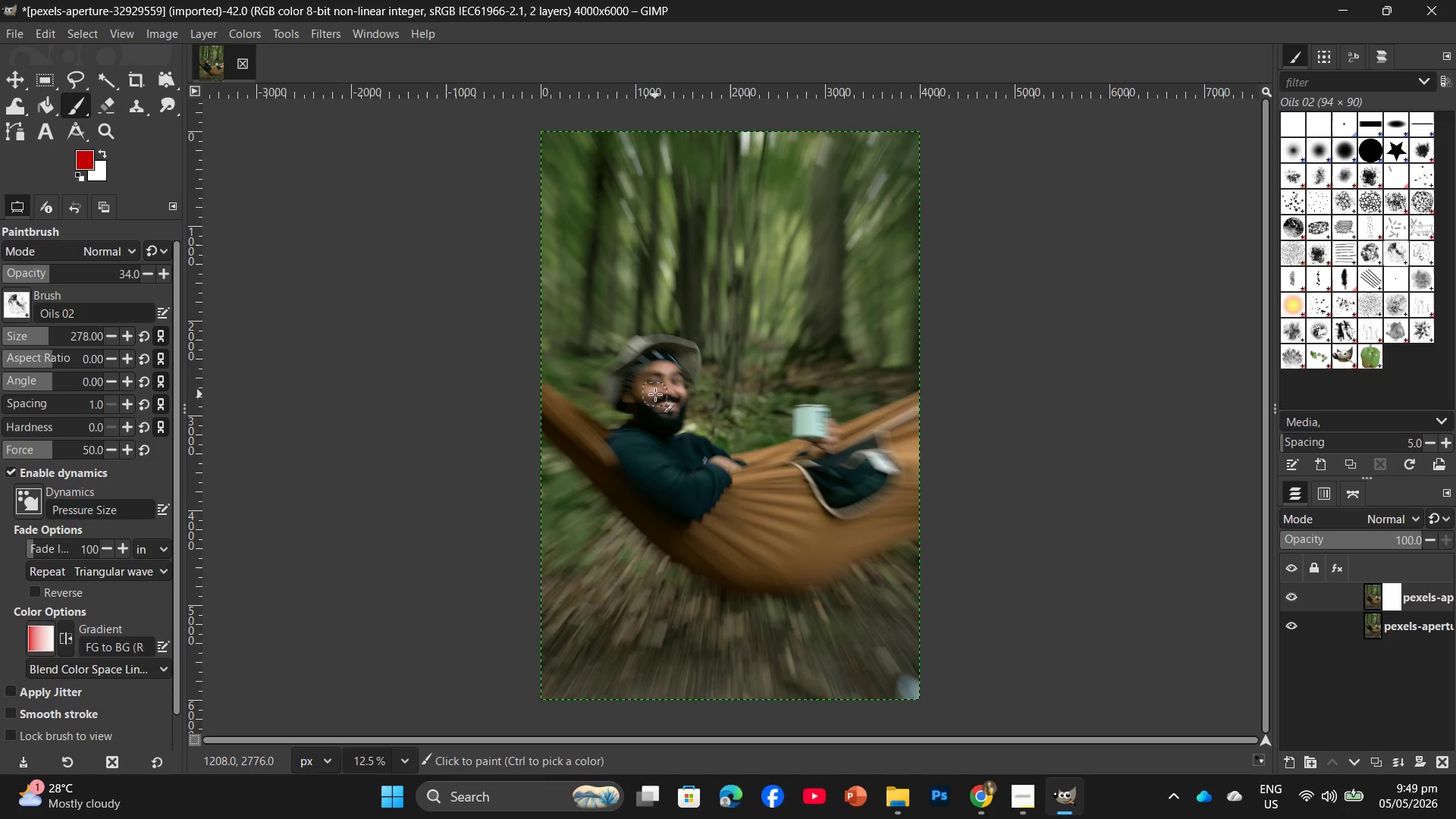 
hold_key(key=ControlLeft, duration=1.19)
scroll: coordinate [644, 353], scroll_direction: up, amount: 6.0
 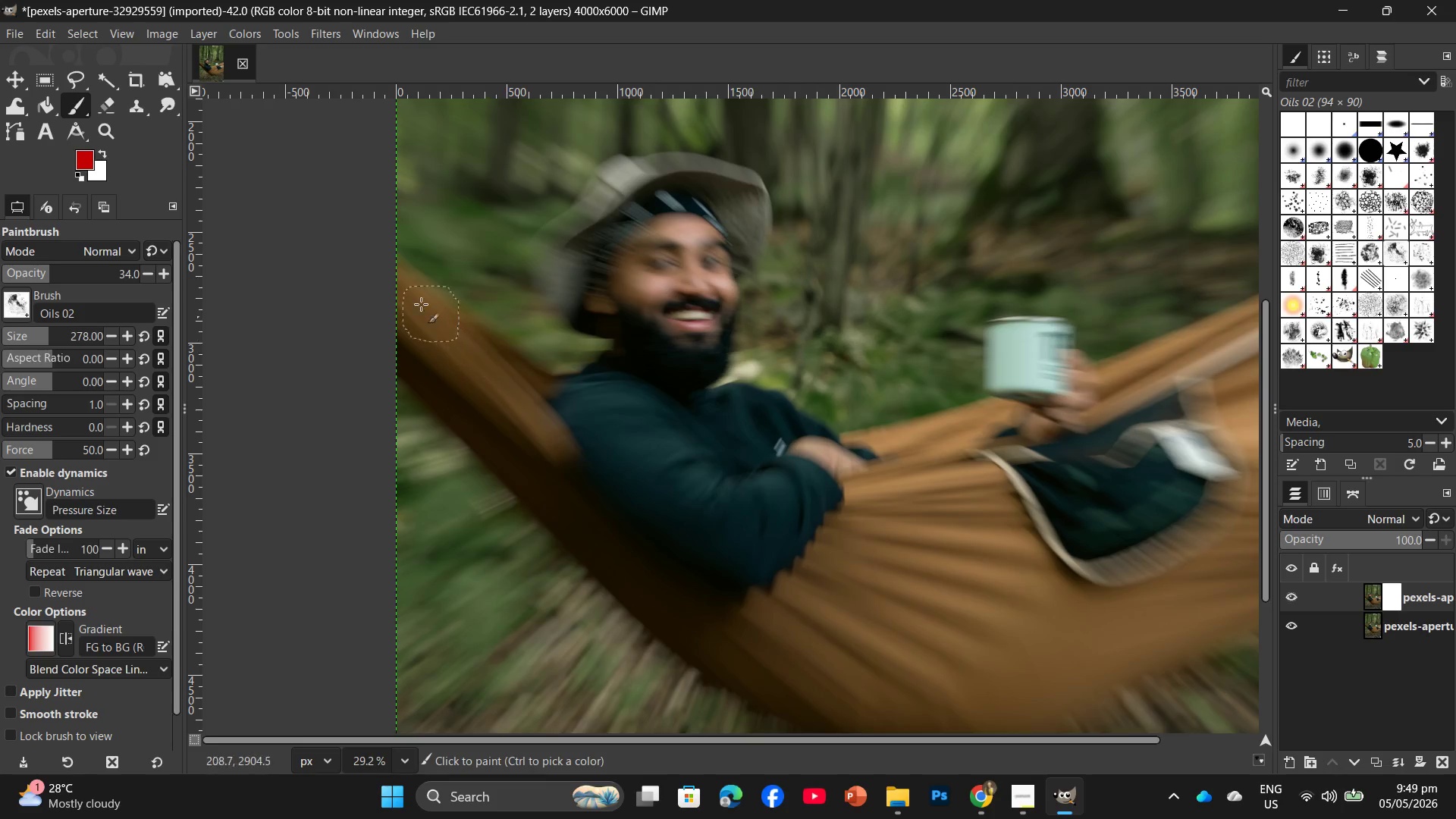 
left_click_drag(start_coordinate=[409, 286], to_coordinate=[455, 369])
 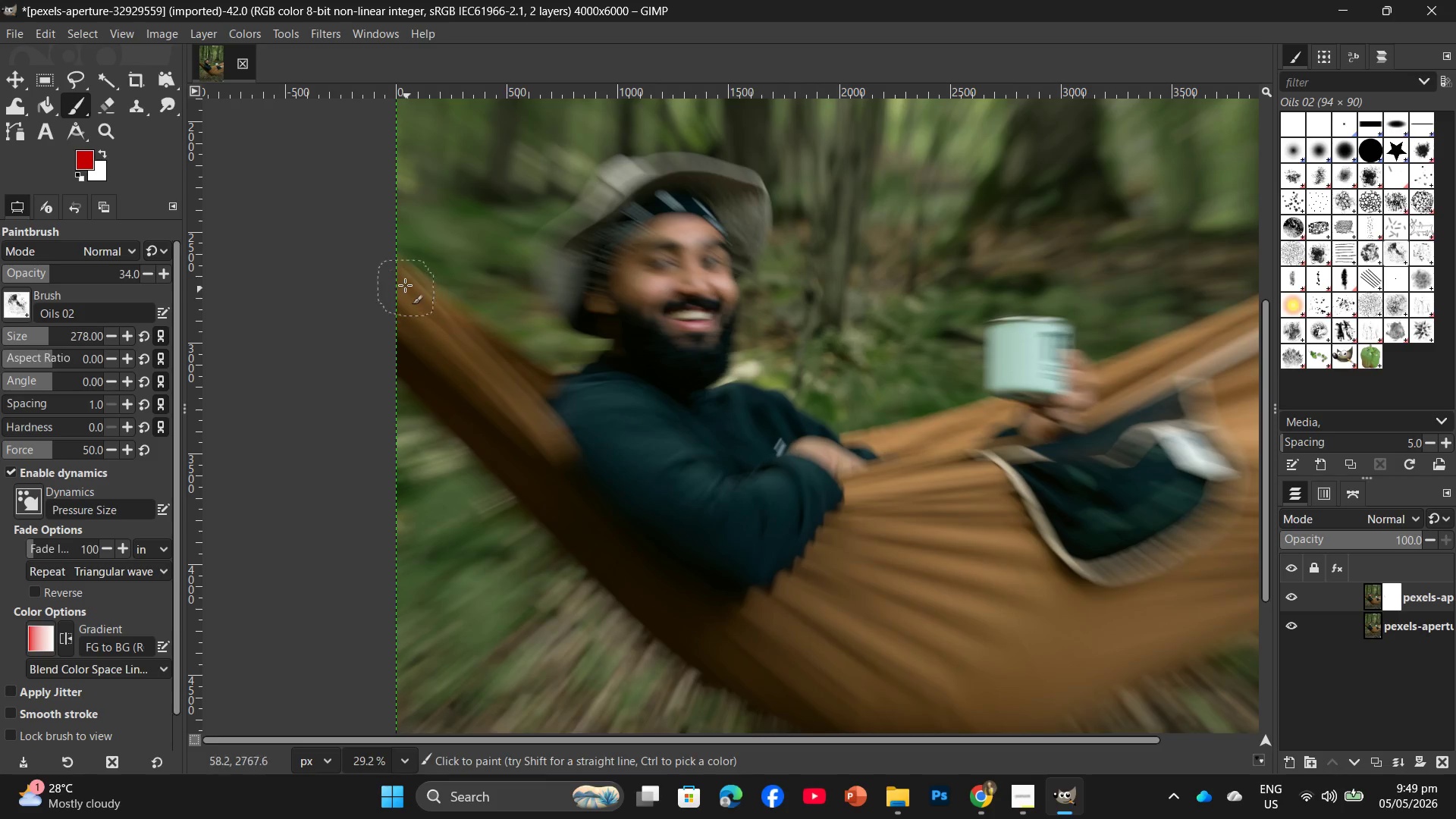 
left_click_drag(start_coordinate=[405, 284], to_coordinate=[528, 415])
 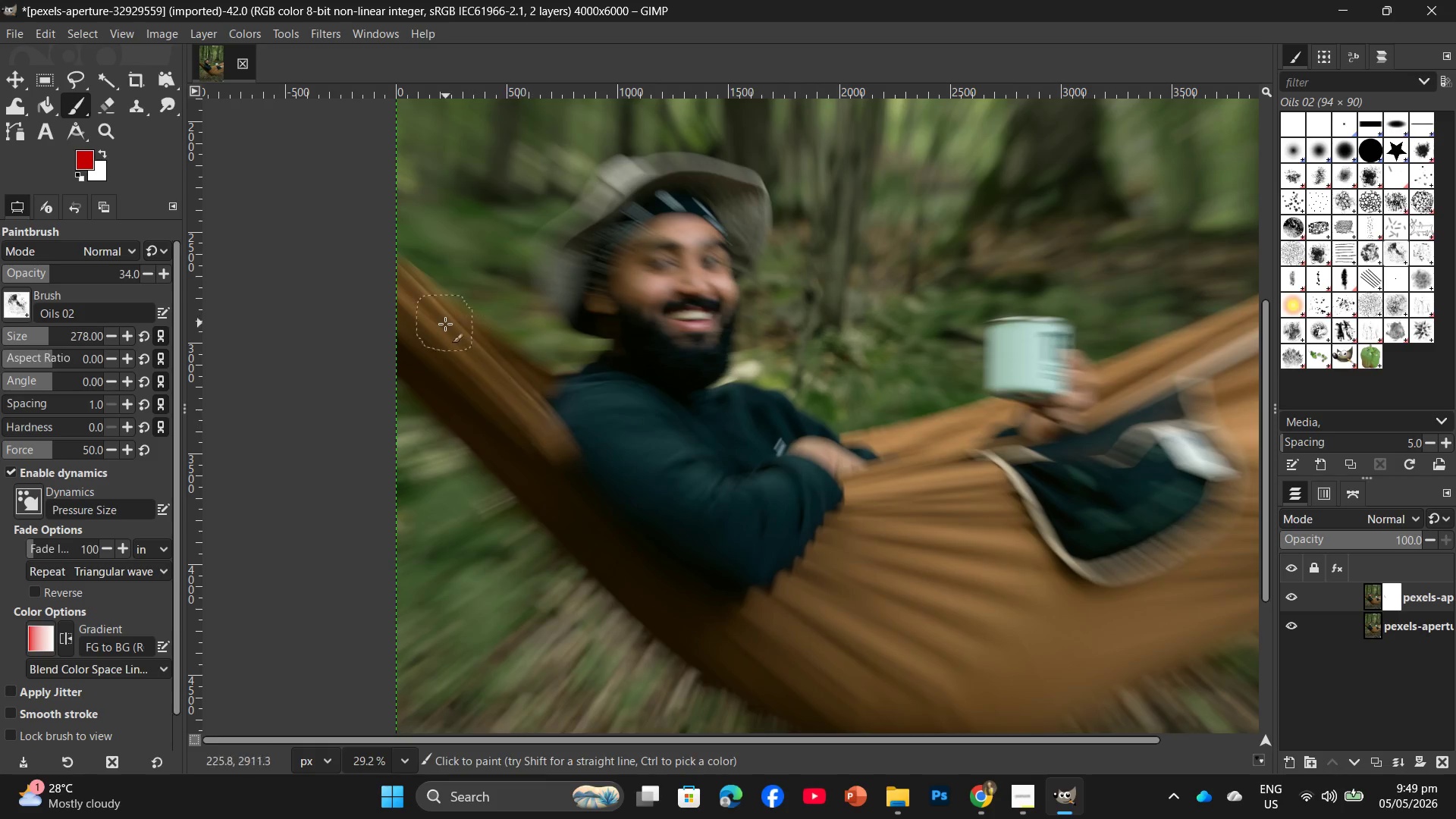 
left_click_drag(start_coordinate=[445, 324], to_coordinate=[533, 412])
 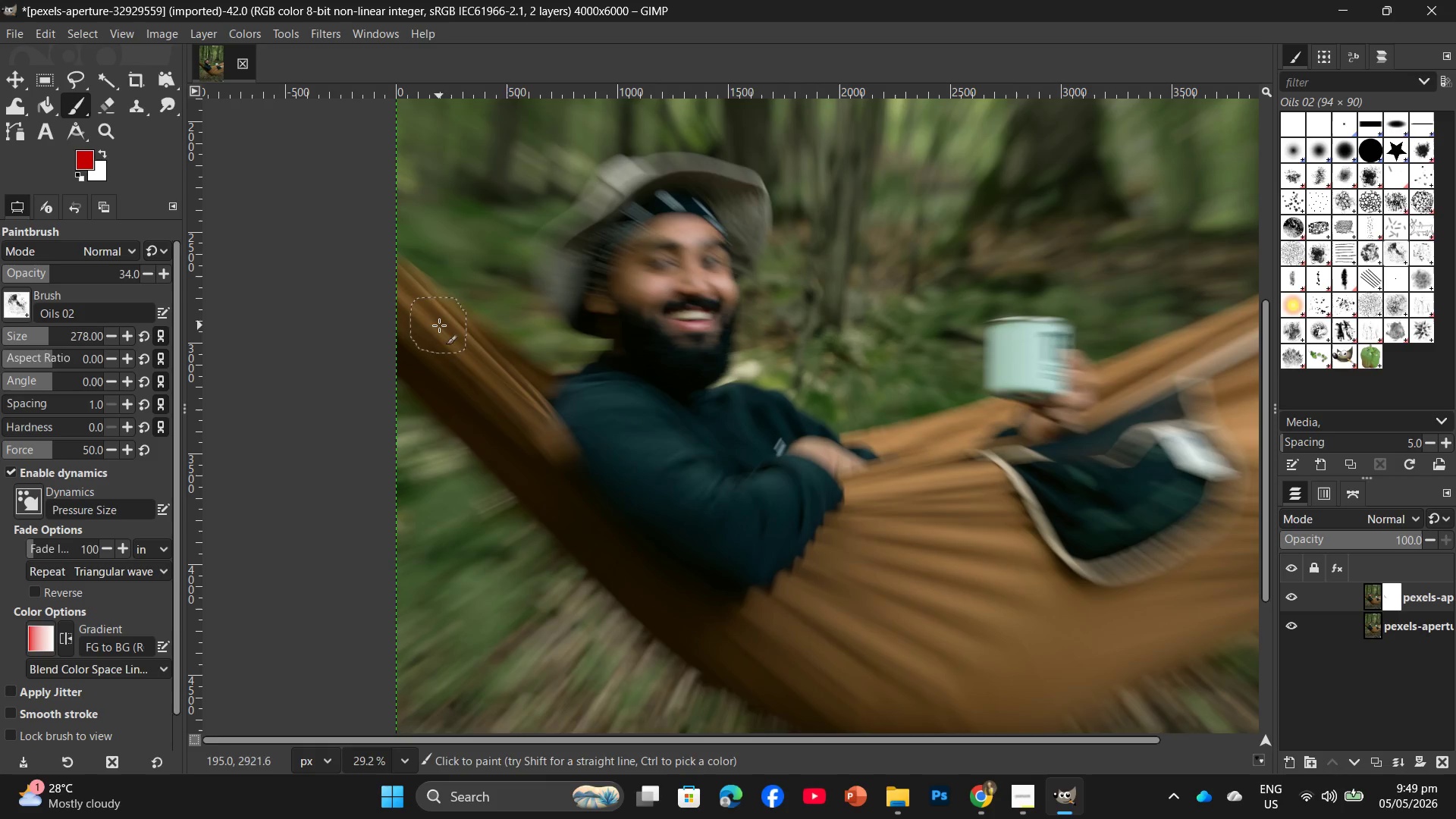 
left_click_drag(start_coordinate=[440, 326], to_coordinate=[576, 430])
 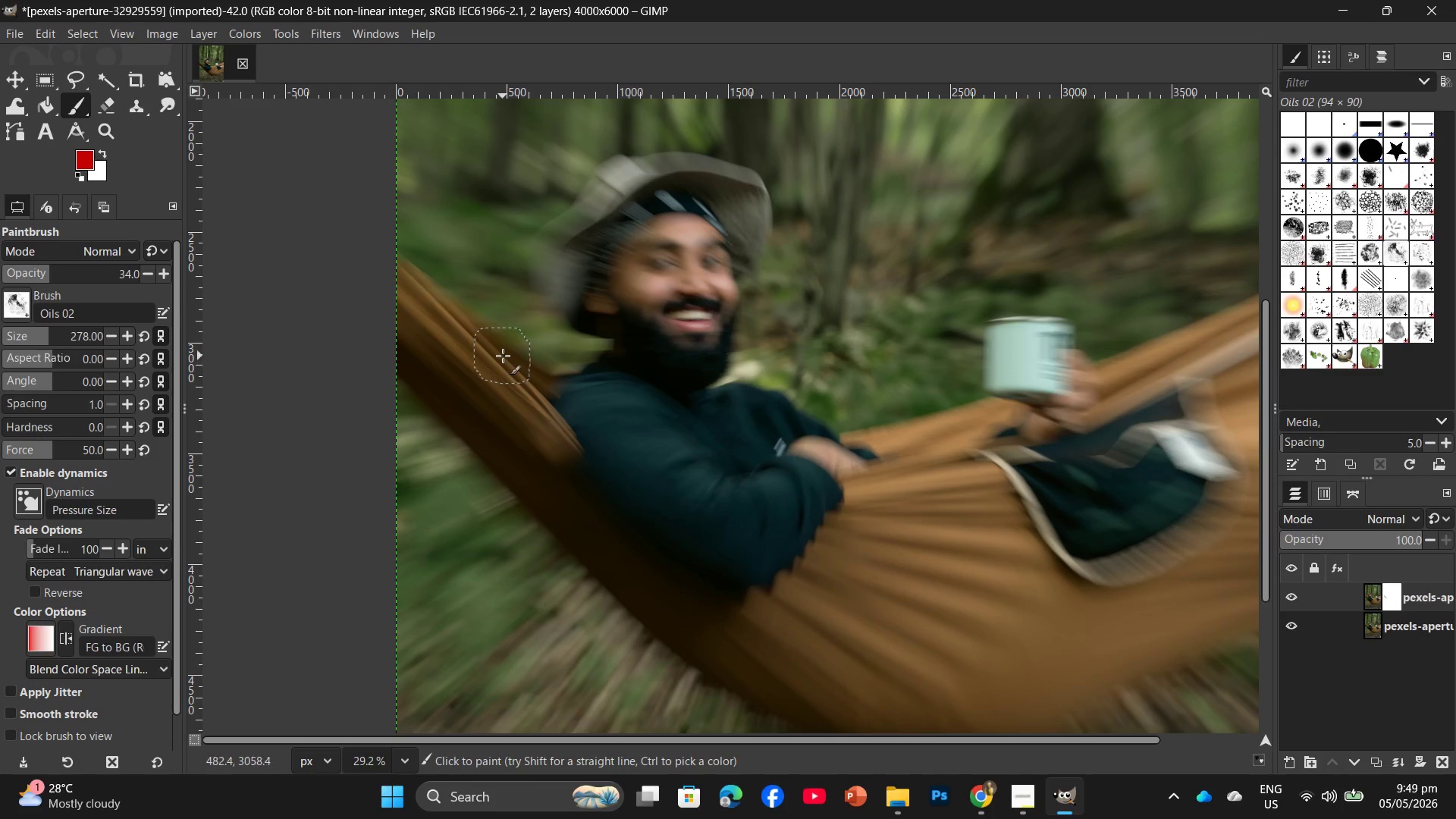 
left_click_drag(start_coordinate=[503, 356], to_coordinate=[573, 407])
 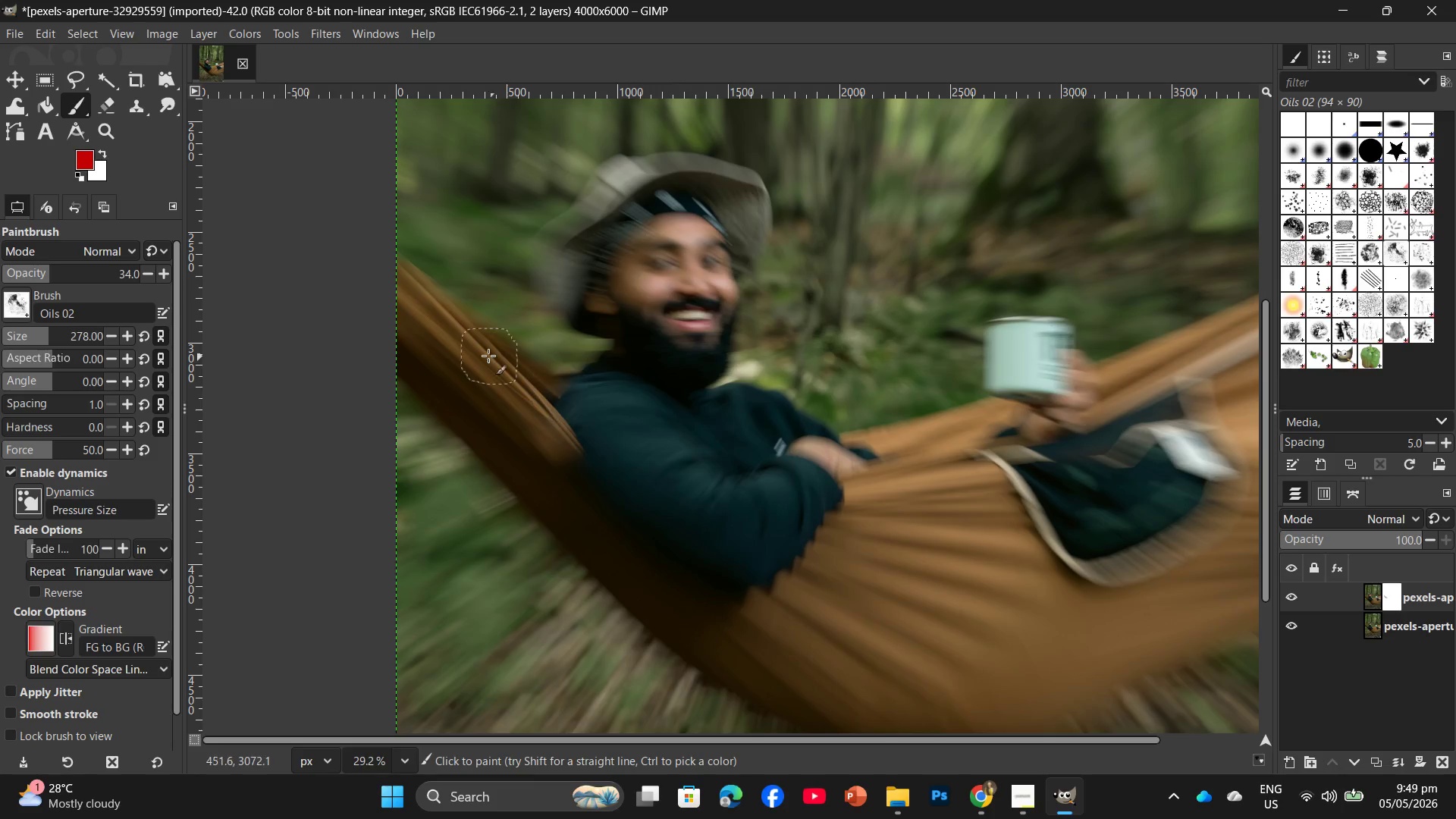 
left_click_drag(start_coordinate=[488, 356], to_coordinate=[570, 417])
 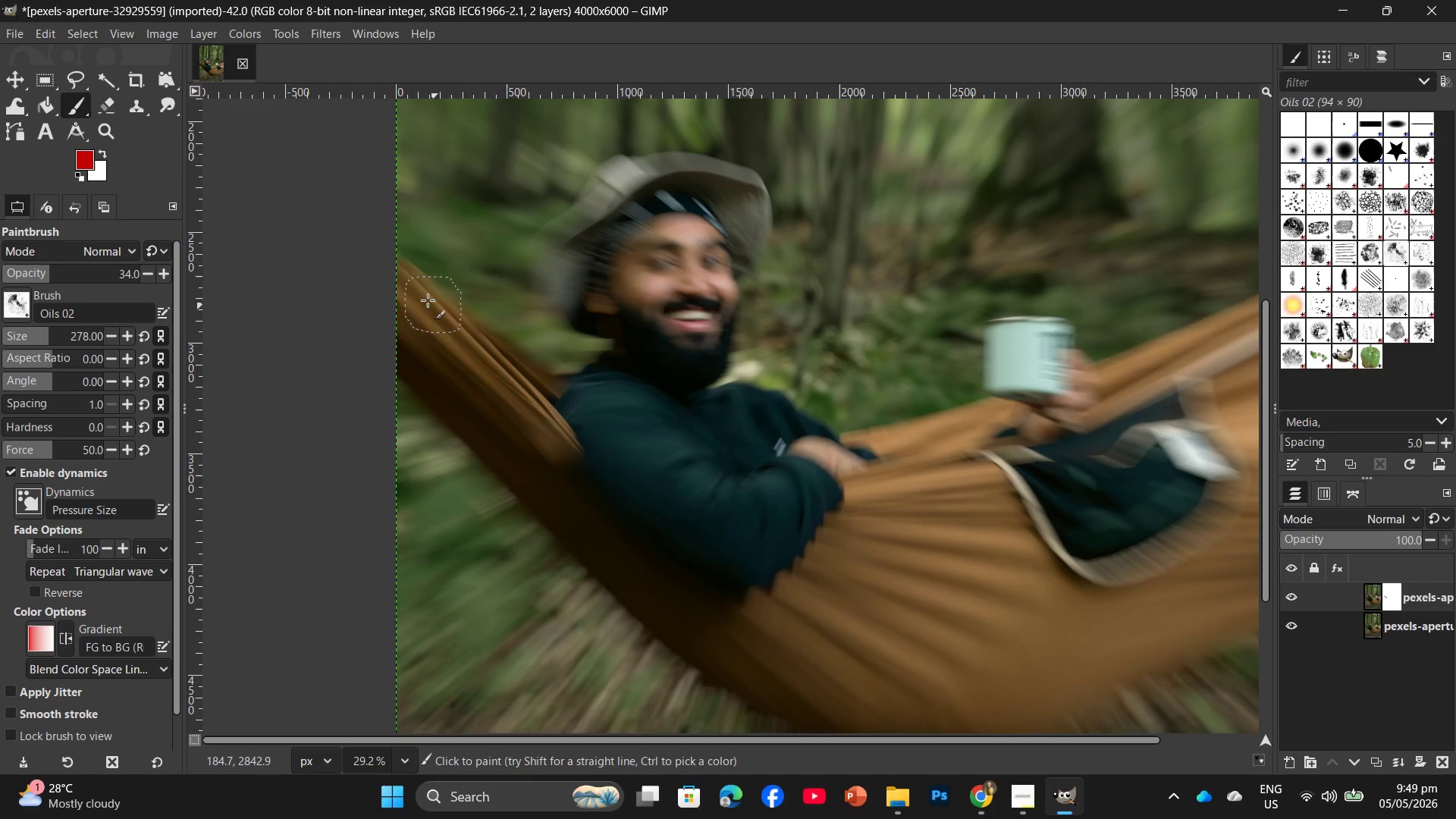 
left_click_drag(start_coordinate=[426, 299], to_coordinate=[504, 395])
 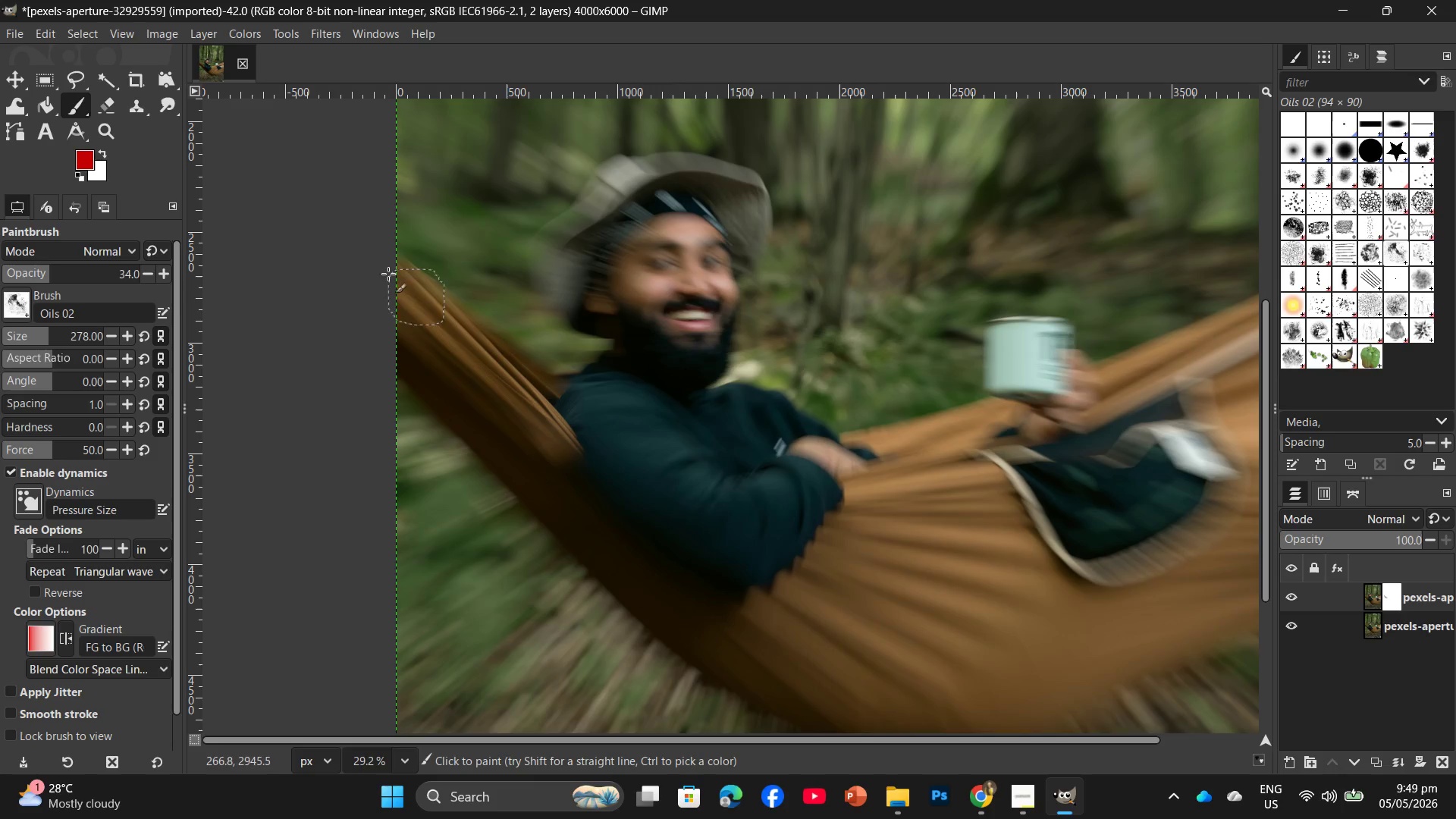 
left_click_drag(start_coordinate=[379, 265], to_coordinate=[449, 370])
 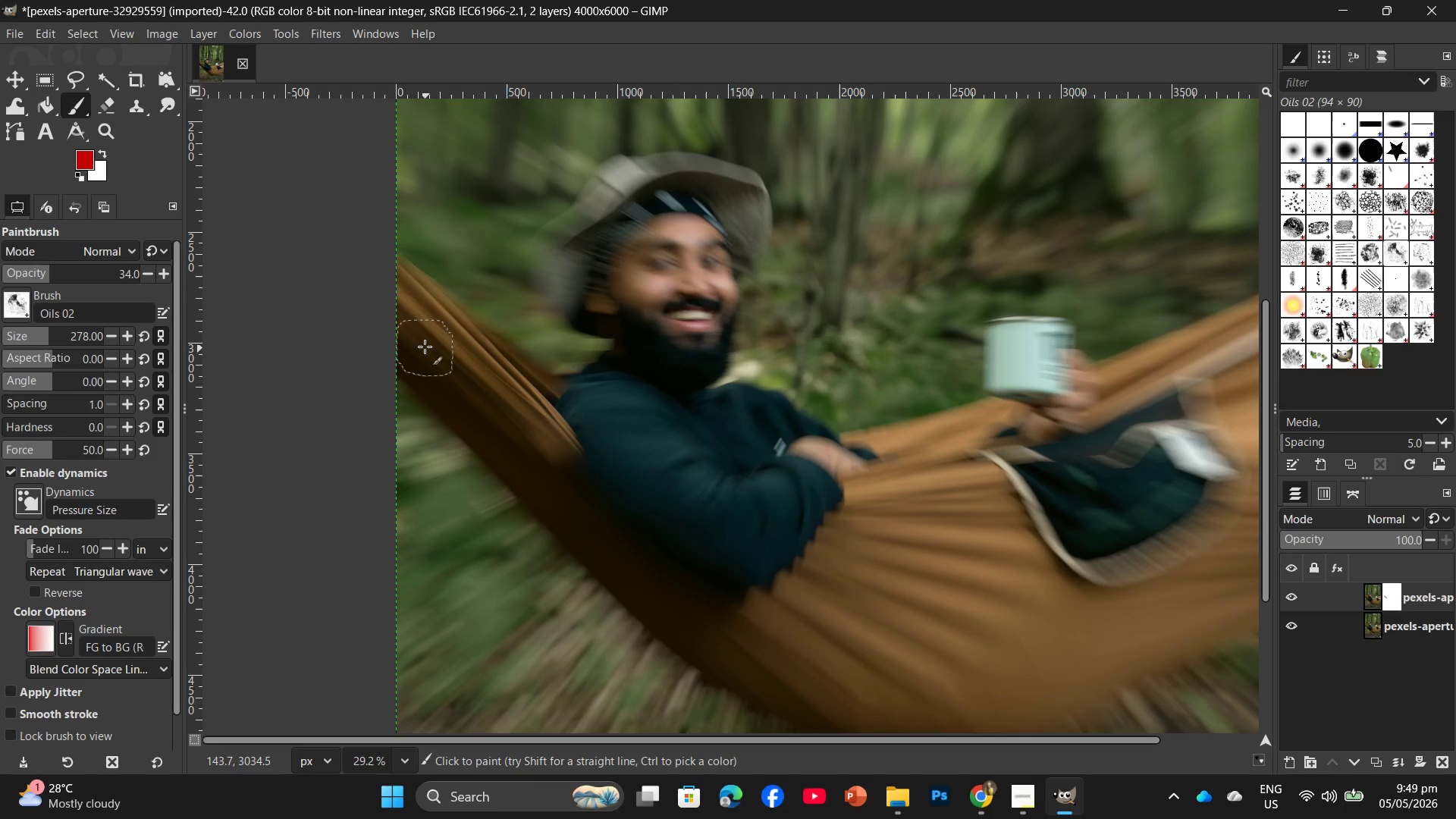 
left_click_drag(start_coordinate=[424, 347], to_coordinate=[519, 450])
 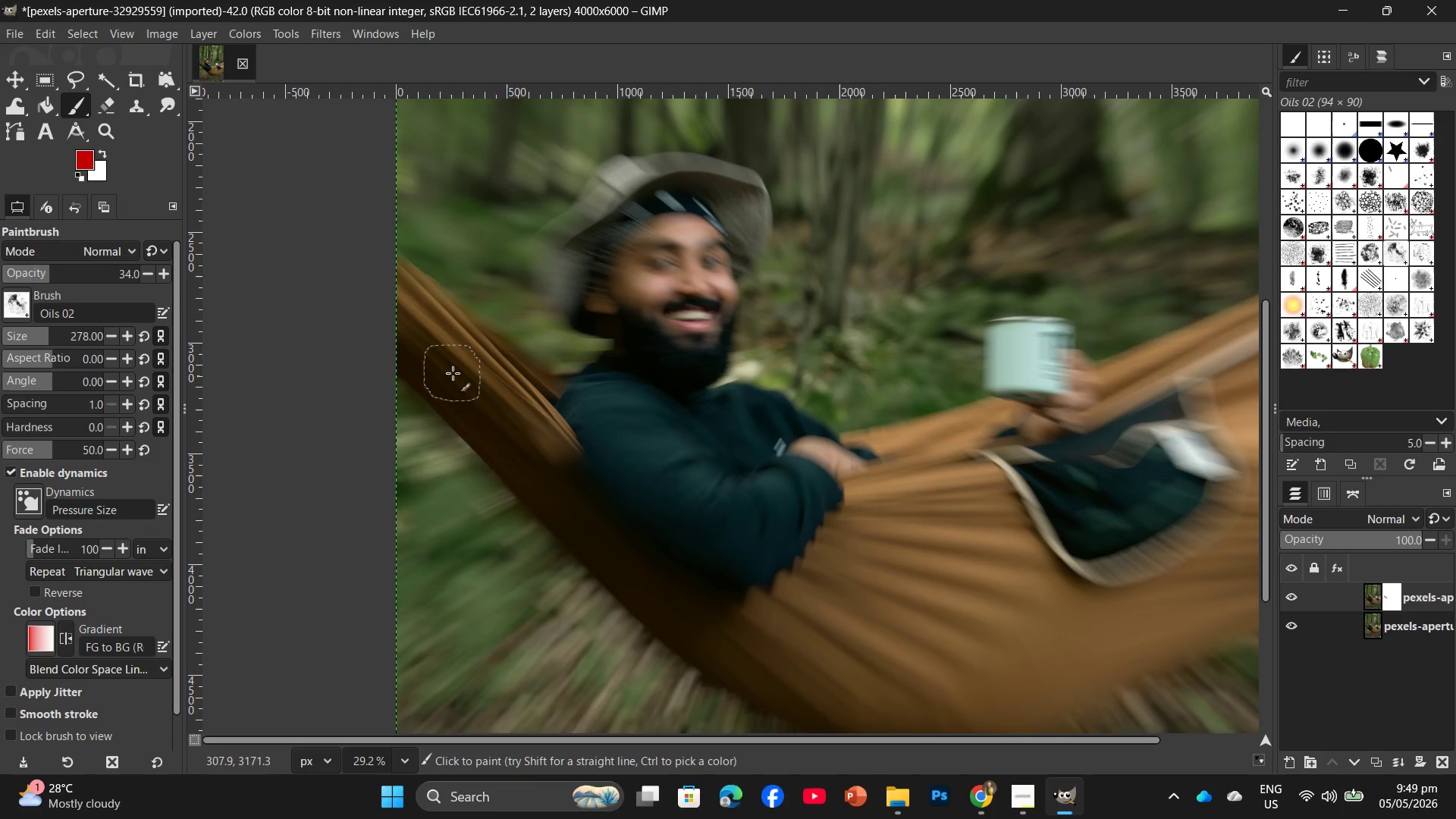 
left_click_drag(start_coordinate=[445, 371], to_coordinate=[627, 557])
 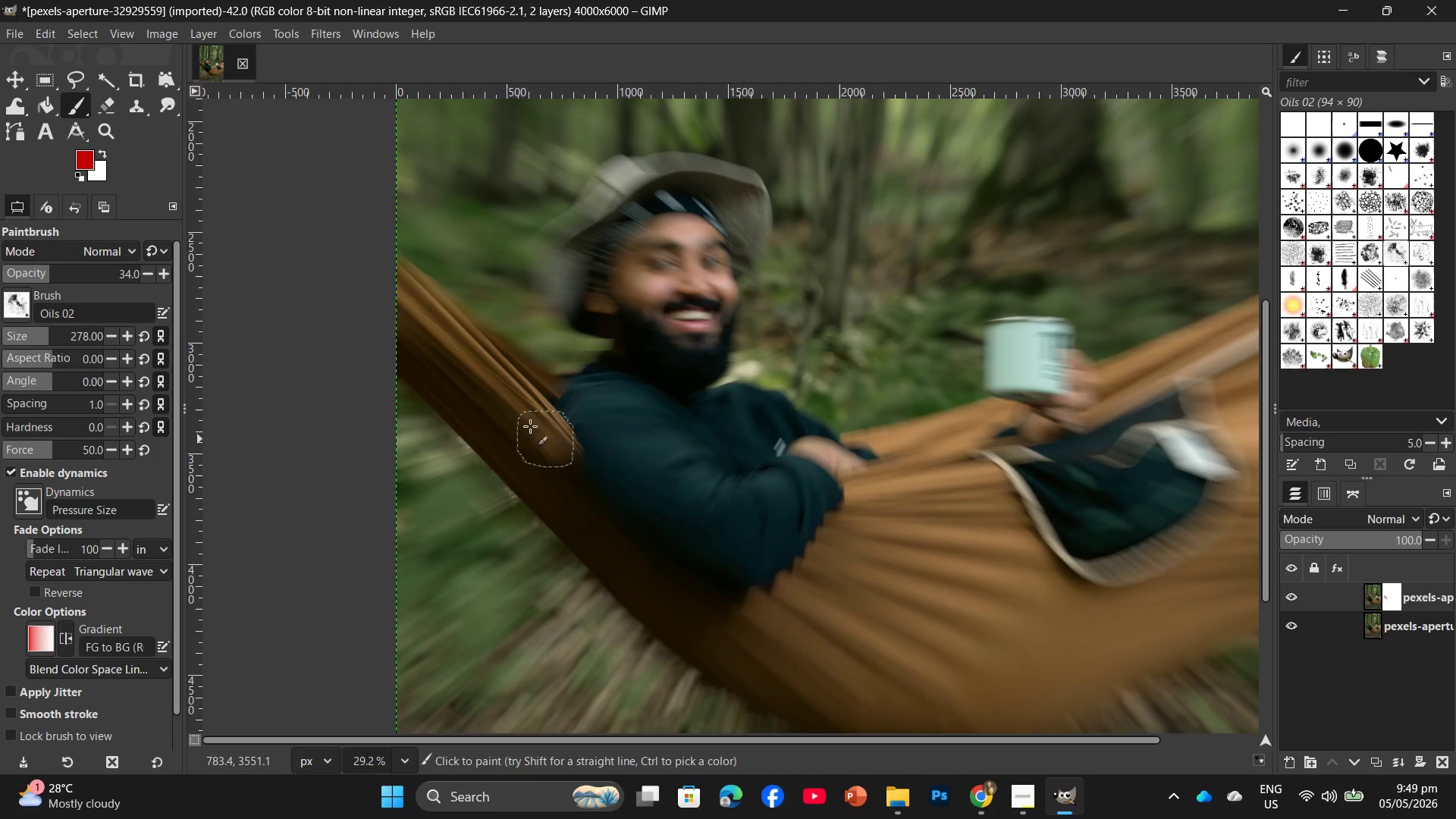 
left_click_drag(start_coordinate=[525, 428], to_coordinate=[626, 535])
 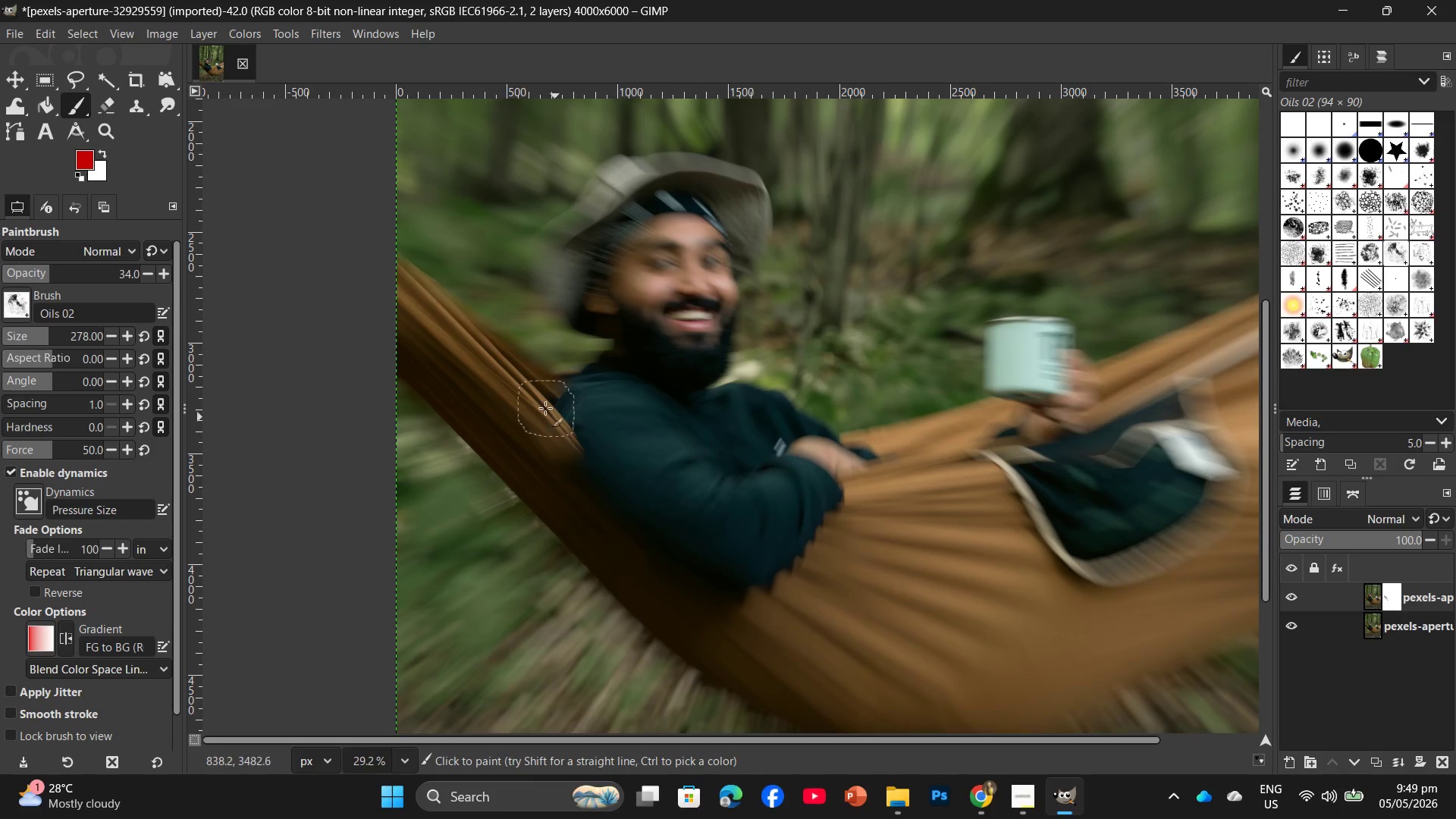 
left_click_drag(start_coordinate=[545, 409], to_coordinate=[661, 537])
 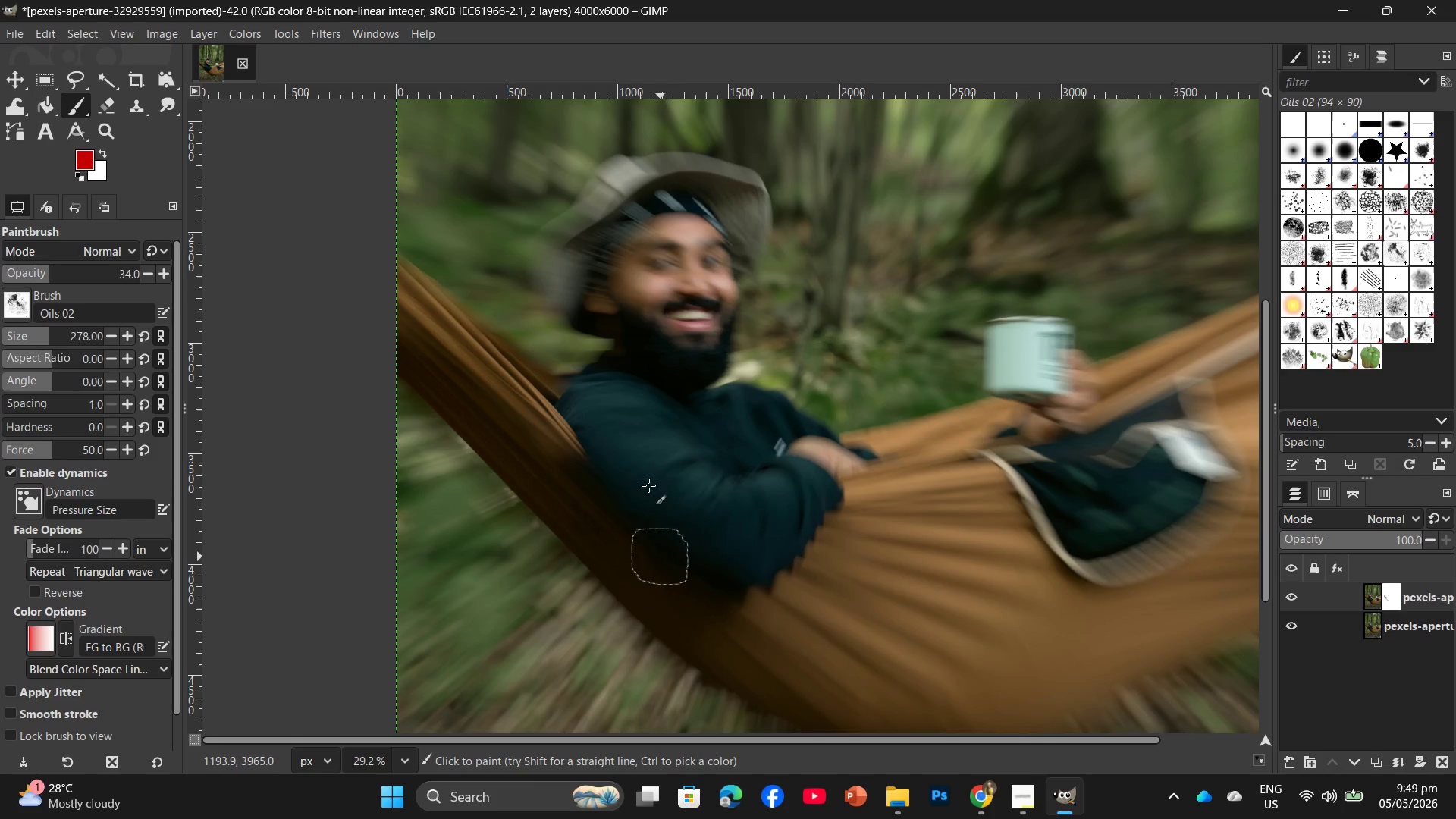 
left_click_drag(start_coordinate=[632, 449], to_coordinate=[648, 525])
 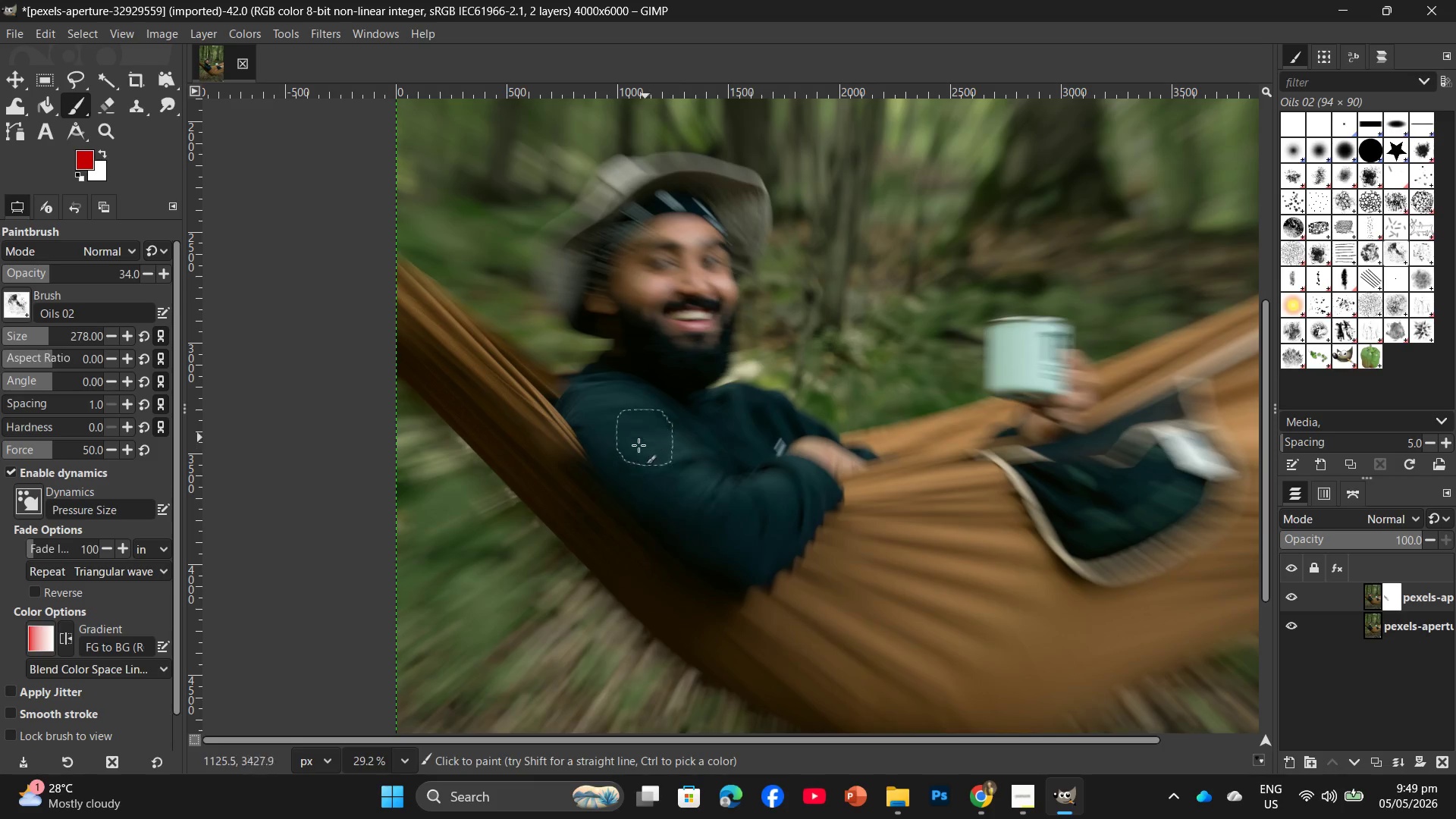 
left_click_drag(start_coordinate=[645, 438], to_coordinate=[626, 466])
 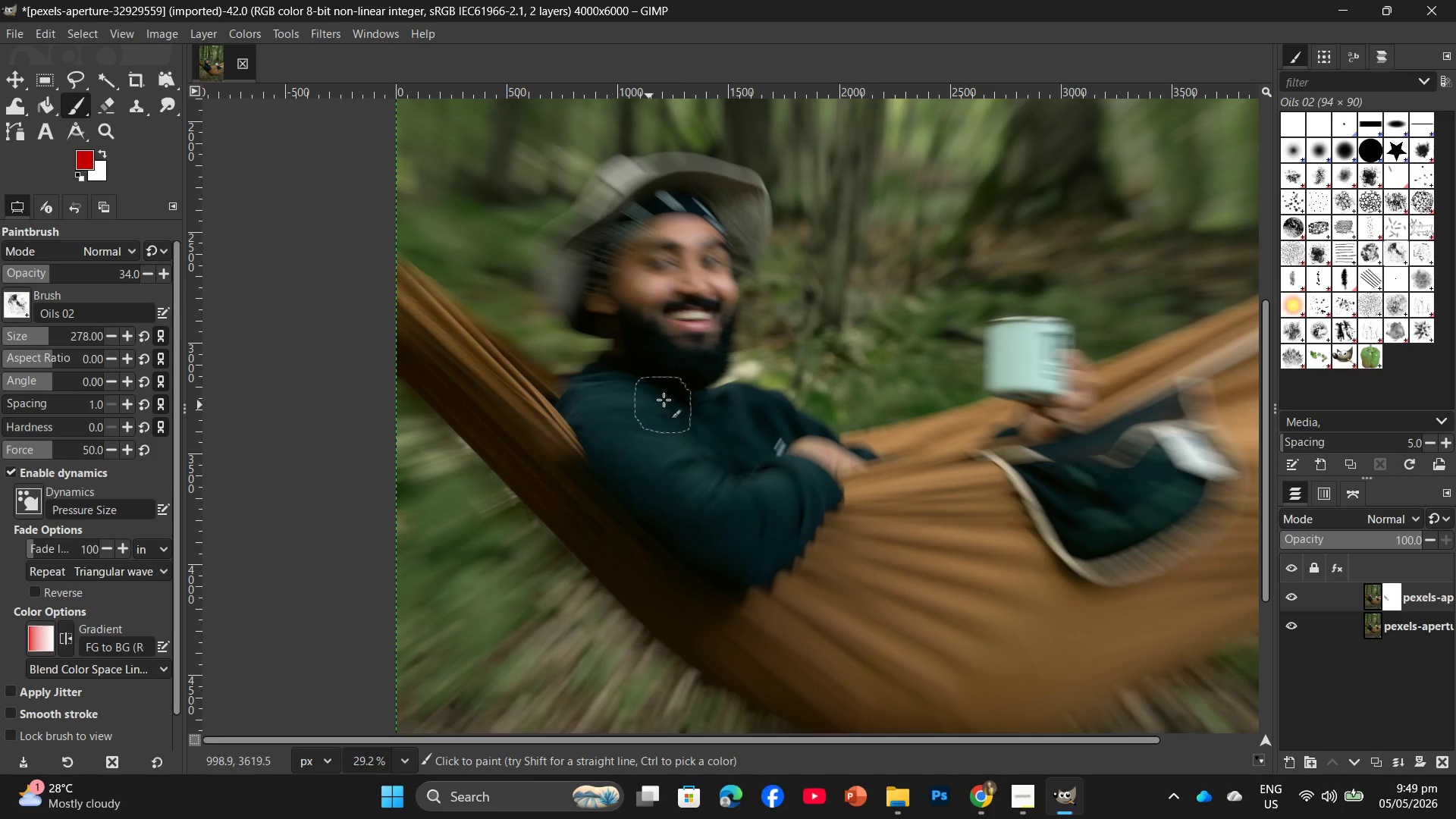 
left_click_drag(start_coordinate=[661, 397], to_coordinate=[608, 440])
 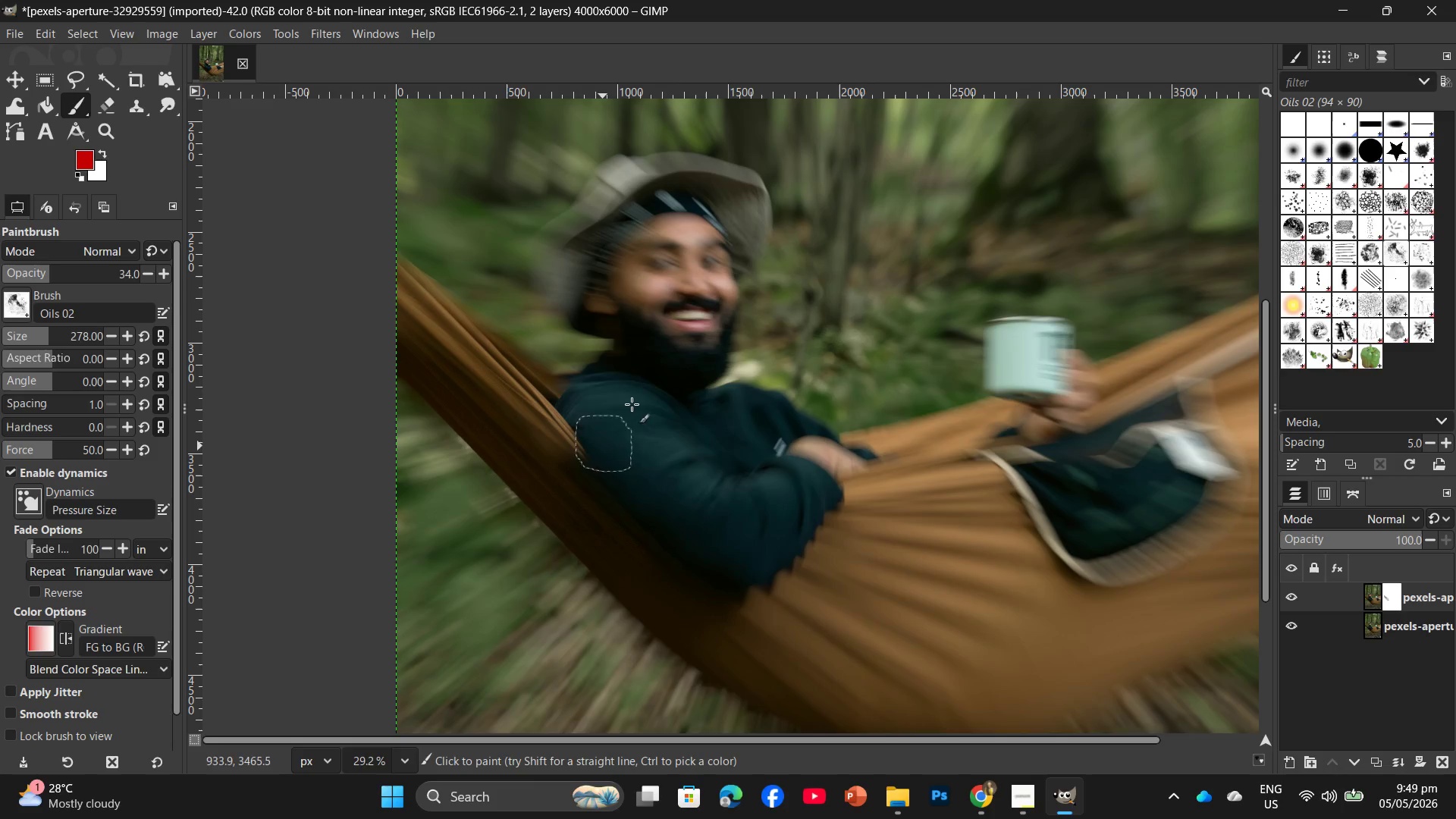 
left_click_drag(start_coordinate=[642, 372], to_coordinate=[610, 400])
 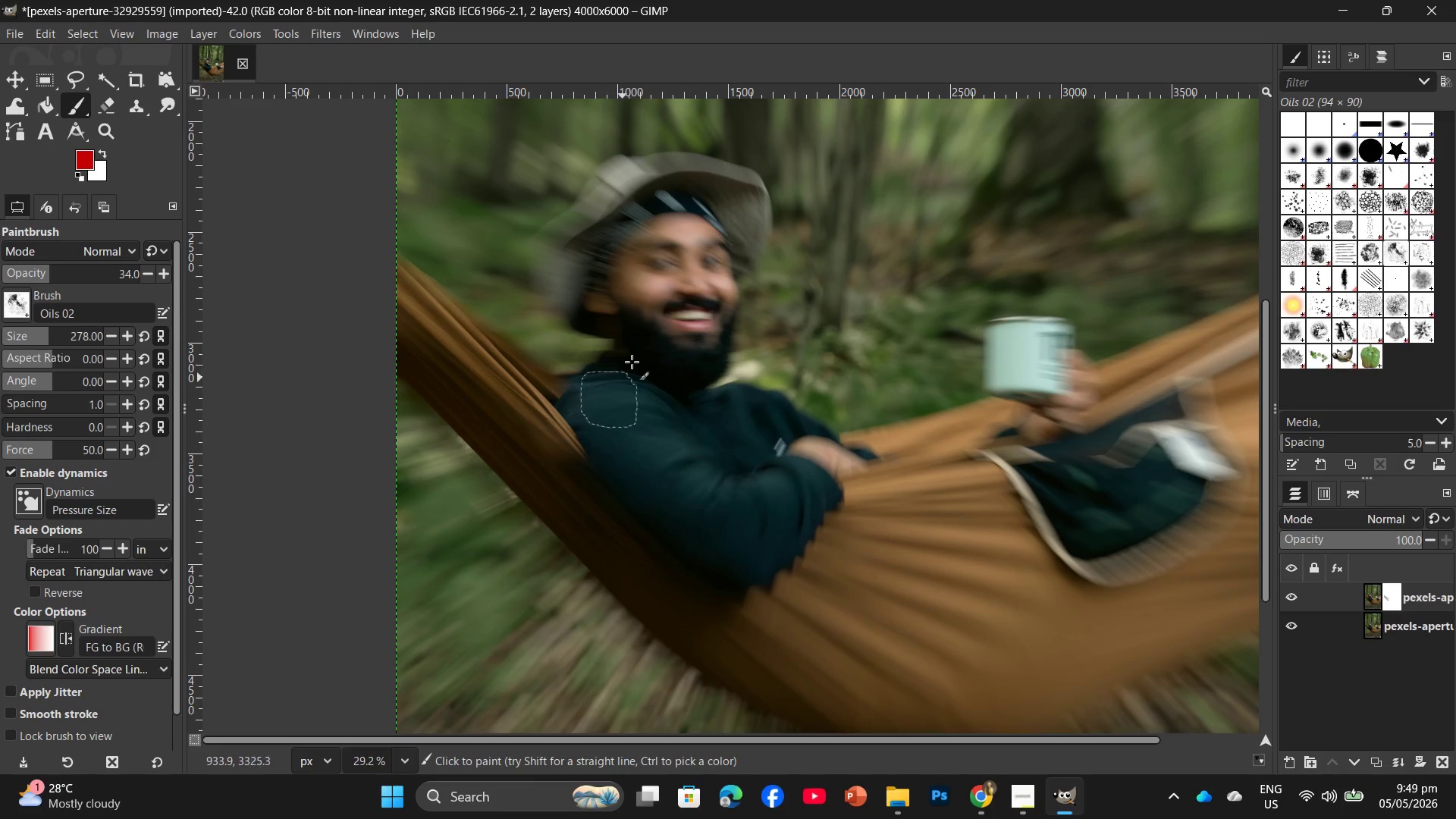 
left_click_drag(start_coordinate=[632, 360], to_coordinate=[595, 401])
 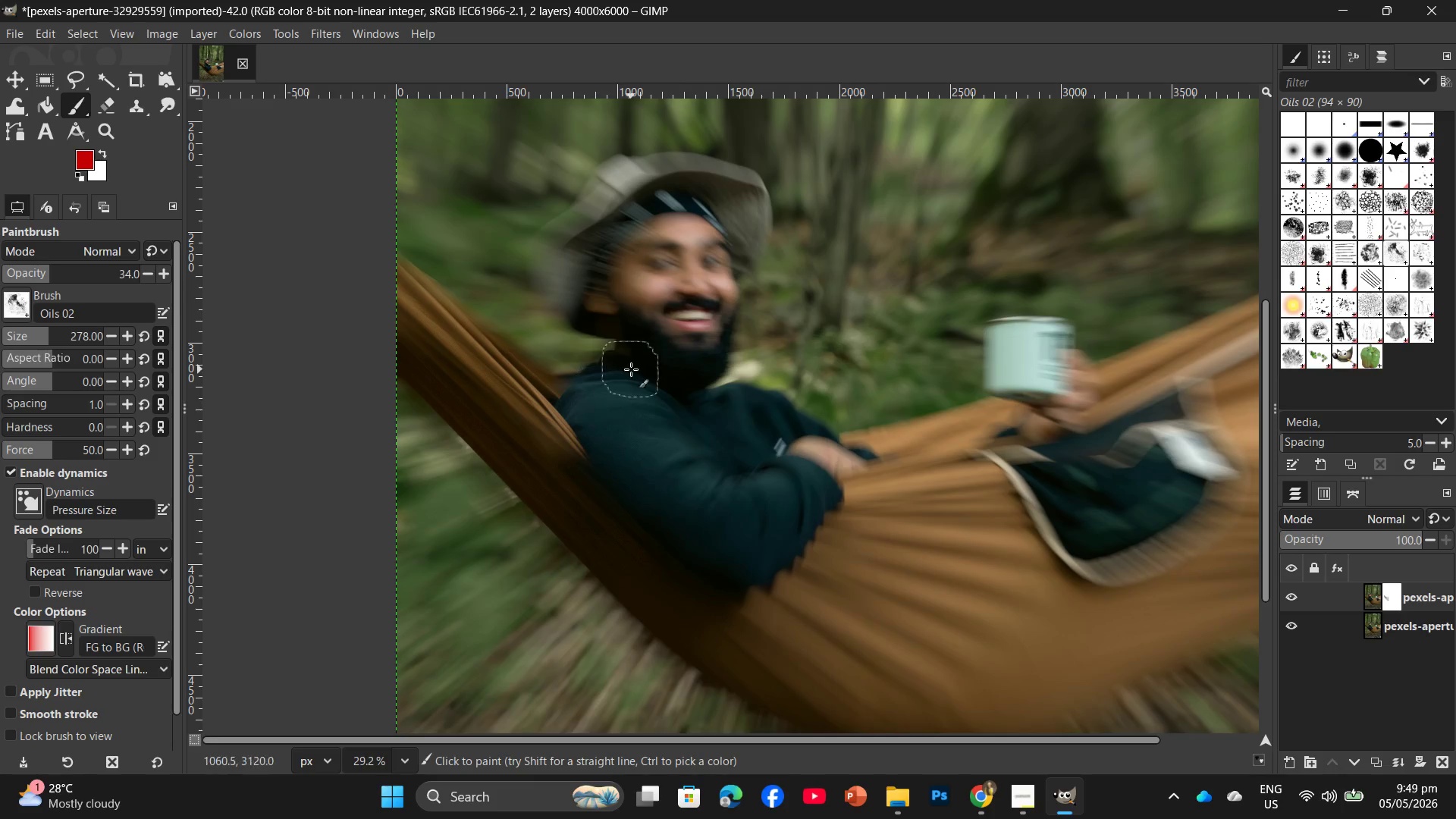 
left_click_drag(start_coordinate=[631, 369], to_coordinate=[603, 389])
 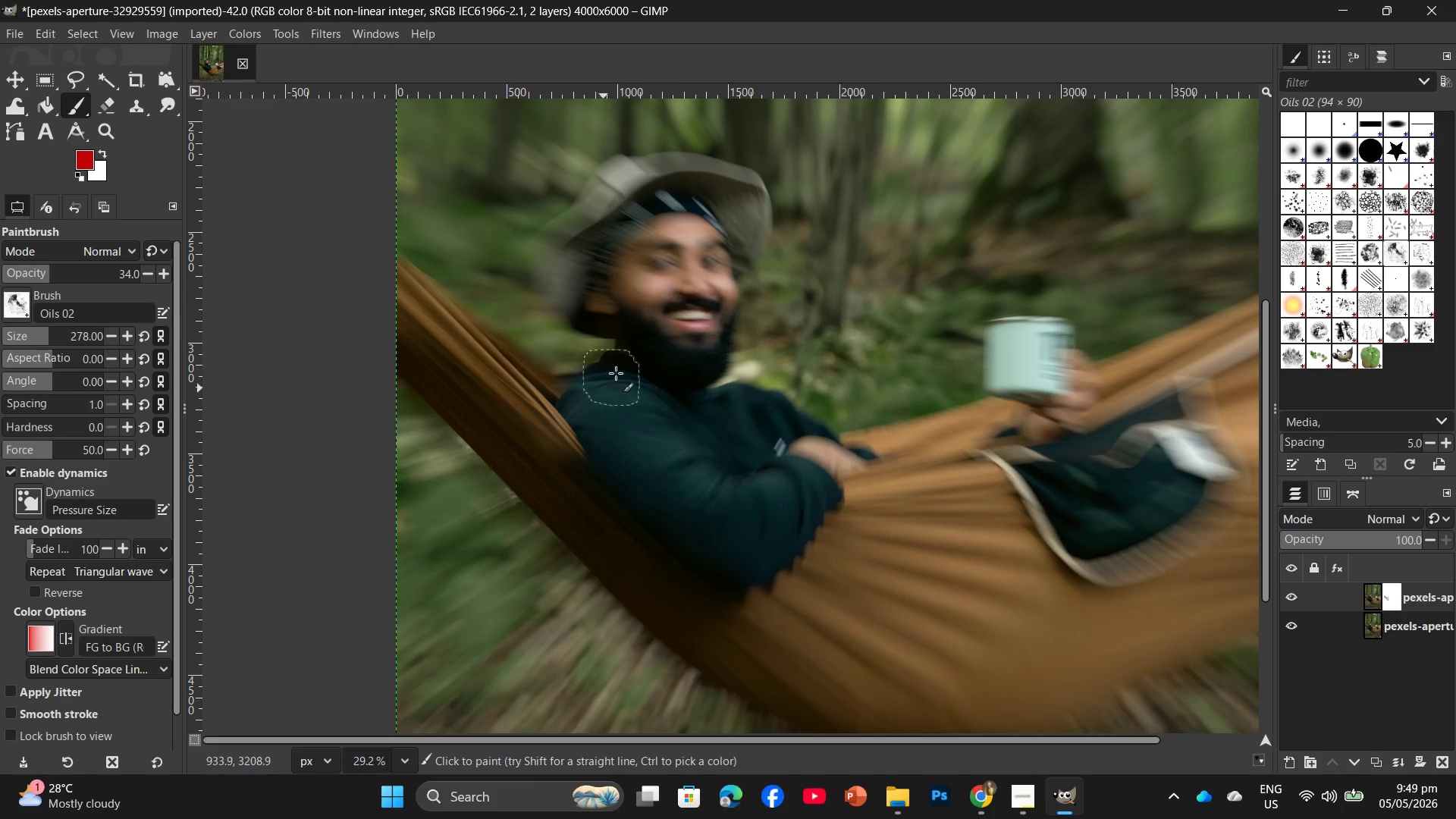 
left_click_drag(start_coordinate=[620, 369], to_coordinate=[636, 372])
 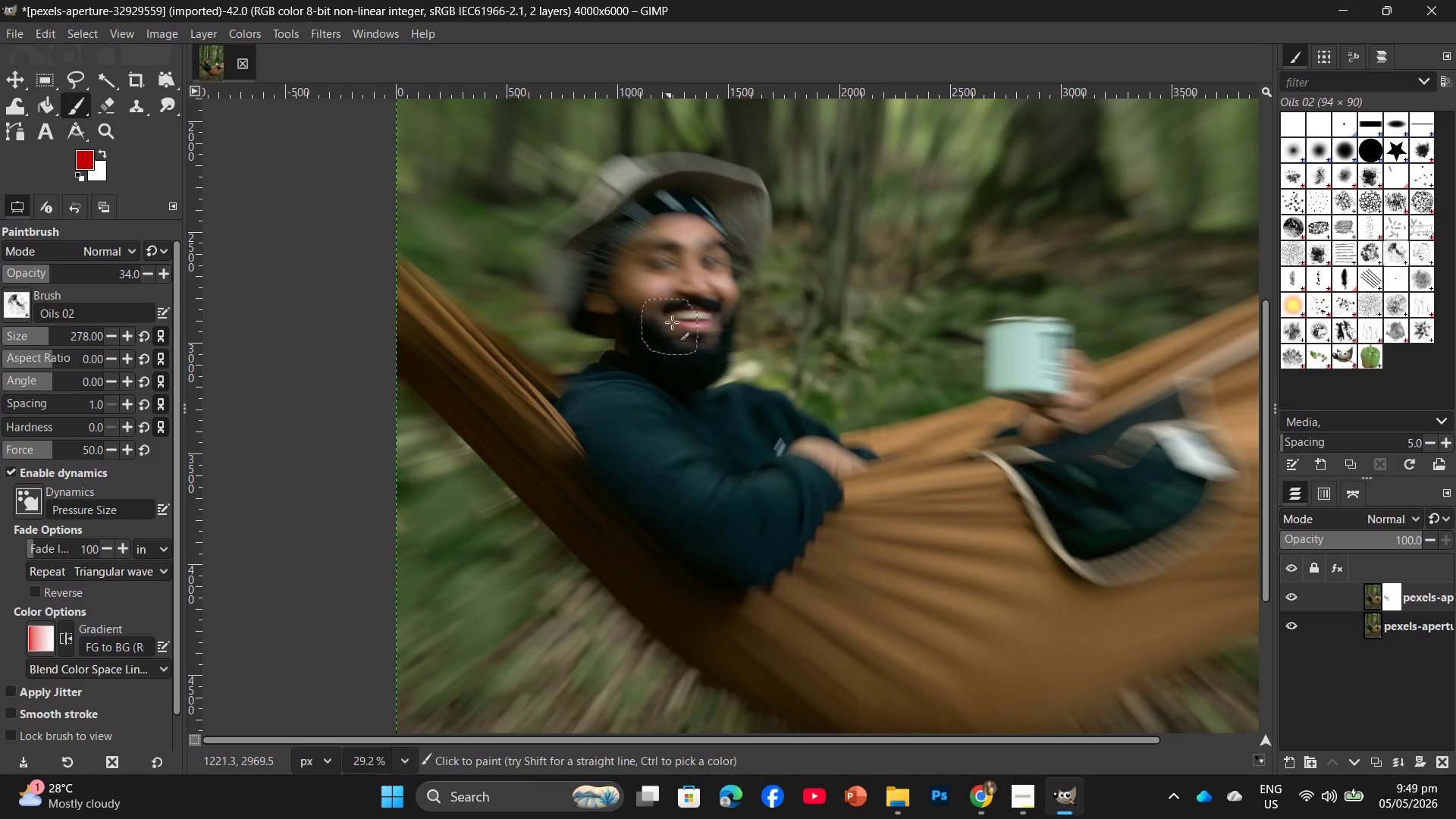 
left_click_drag(start_coordinate=[672, 312], to_coordinate=[681, 356])
 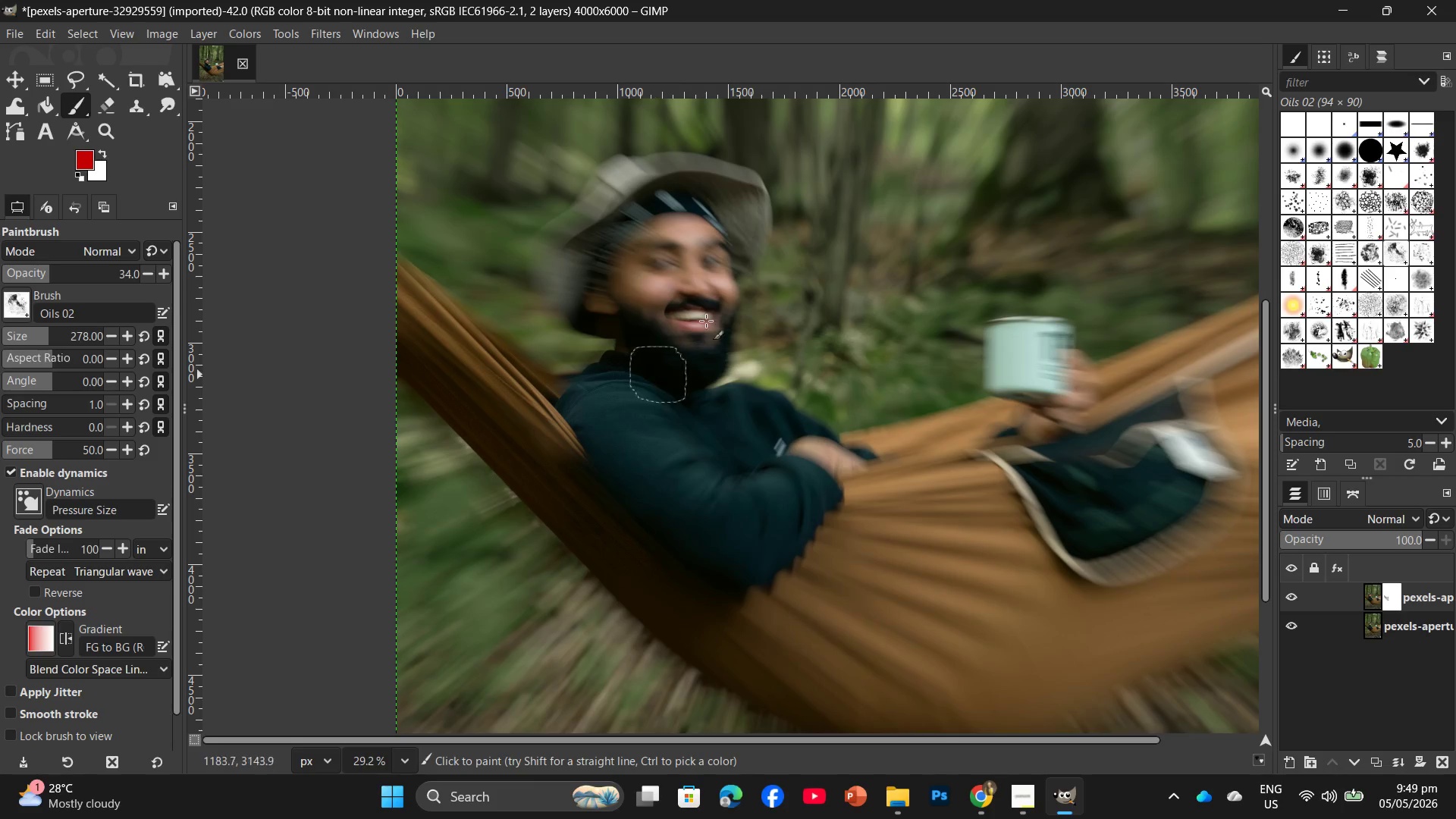 
left_click_drag(start_coordinate=[701, 306], to_coordinate=[691, 353])
 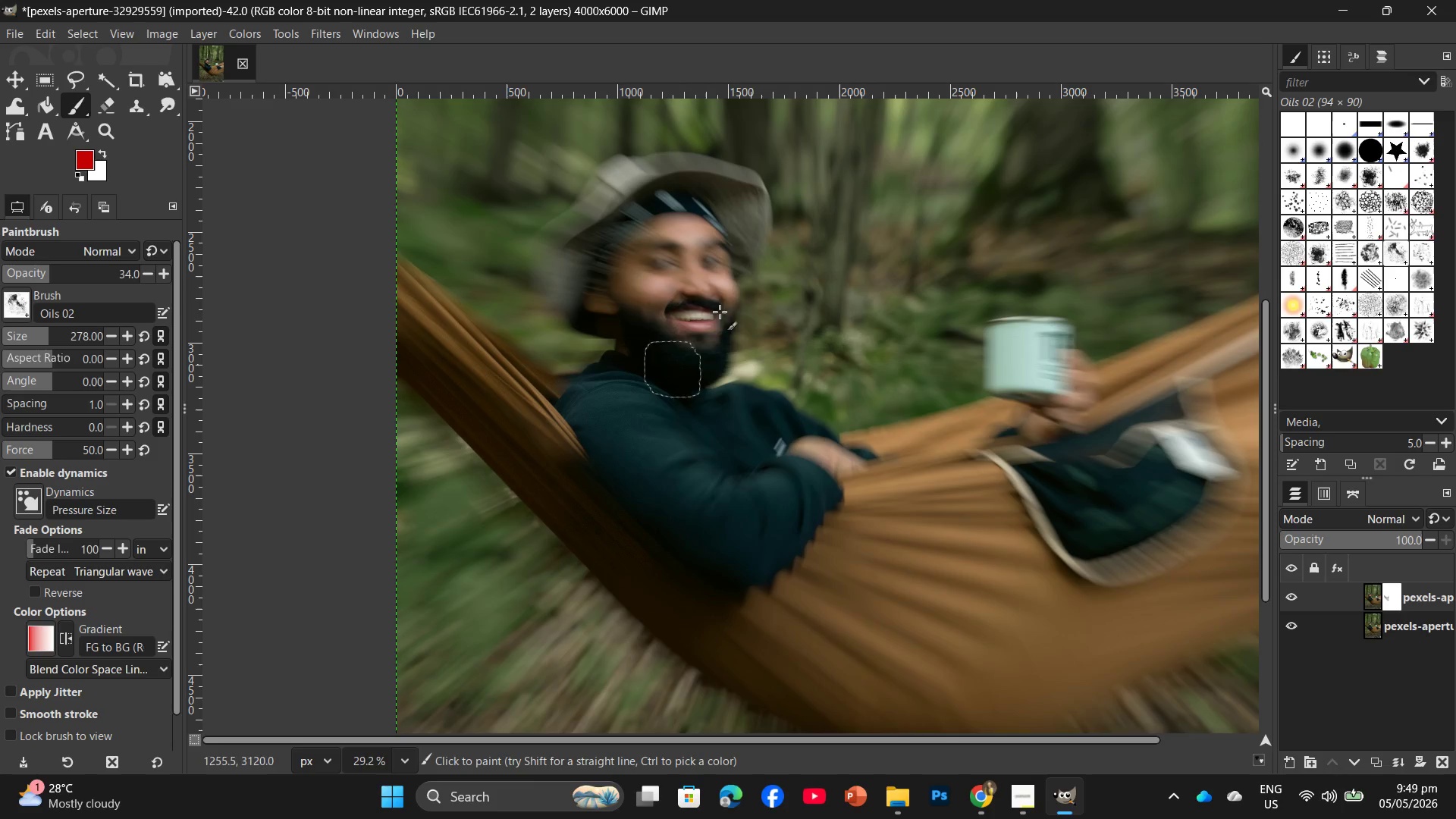 
left_click_drag(start_coordinate=[716, 302], to_coordinate=[692, 345])
 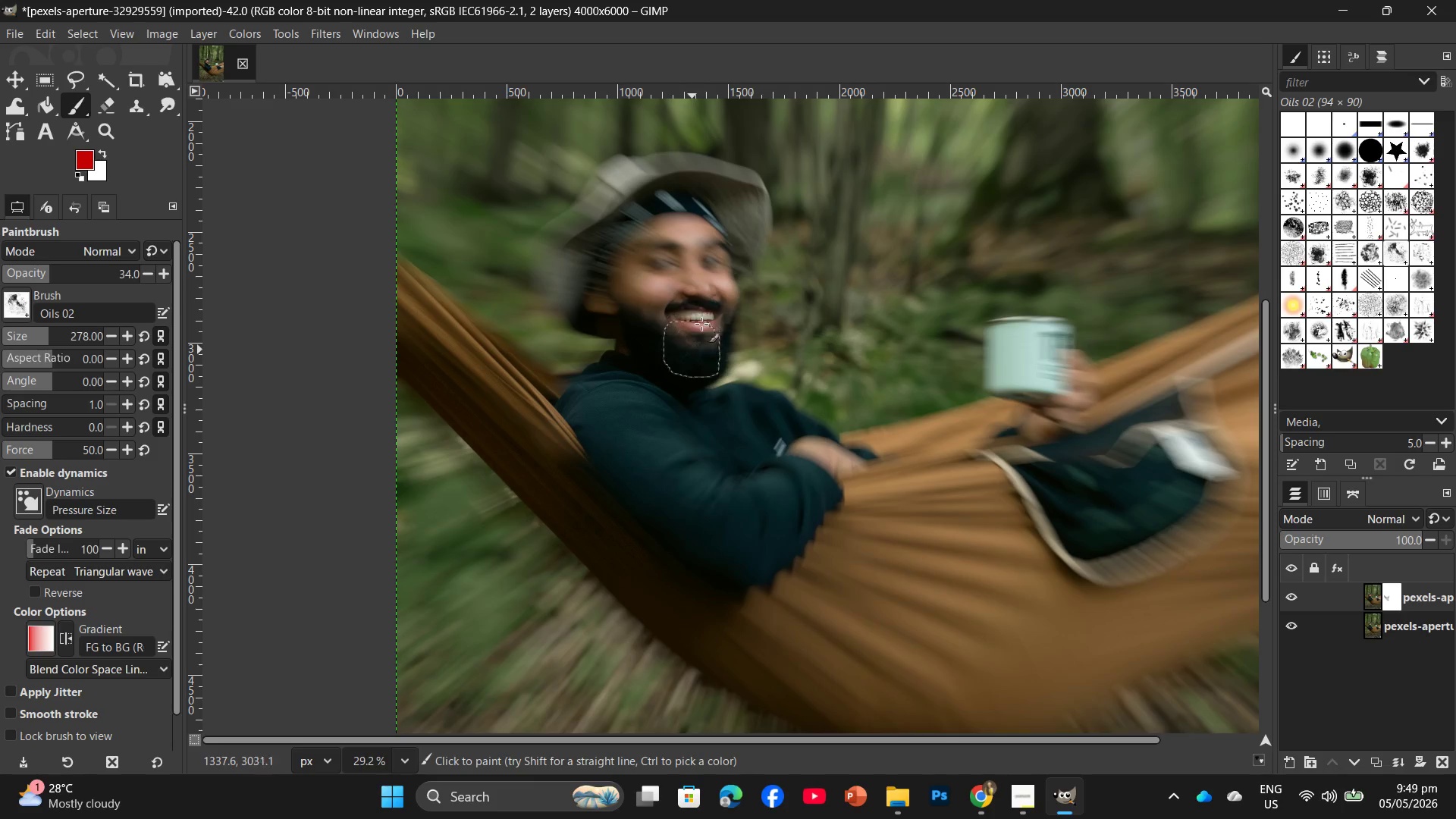 
left_click_drag(start_coordinate=[707, 297], to_coordinate=[678, 326])
 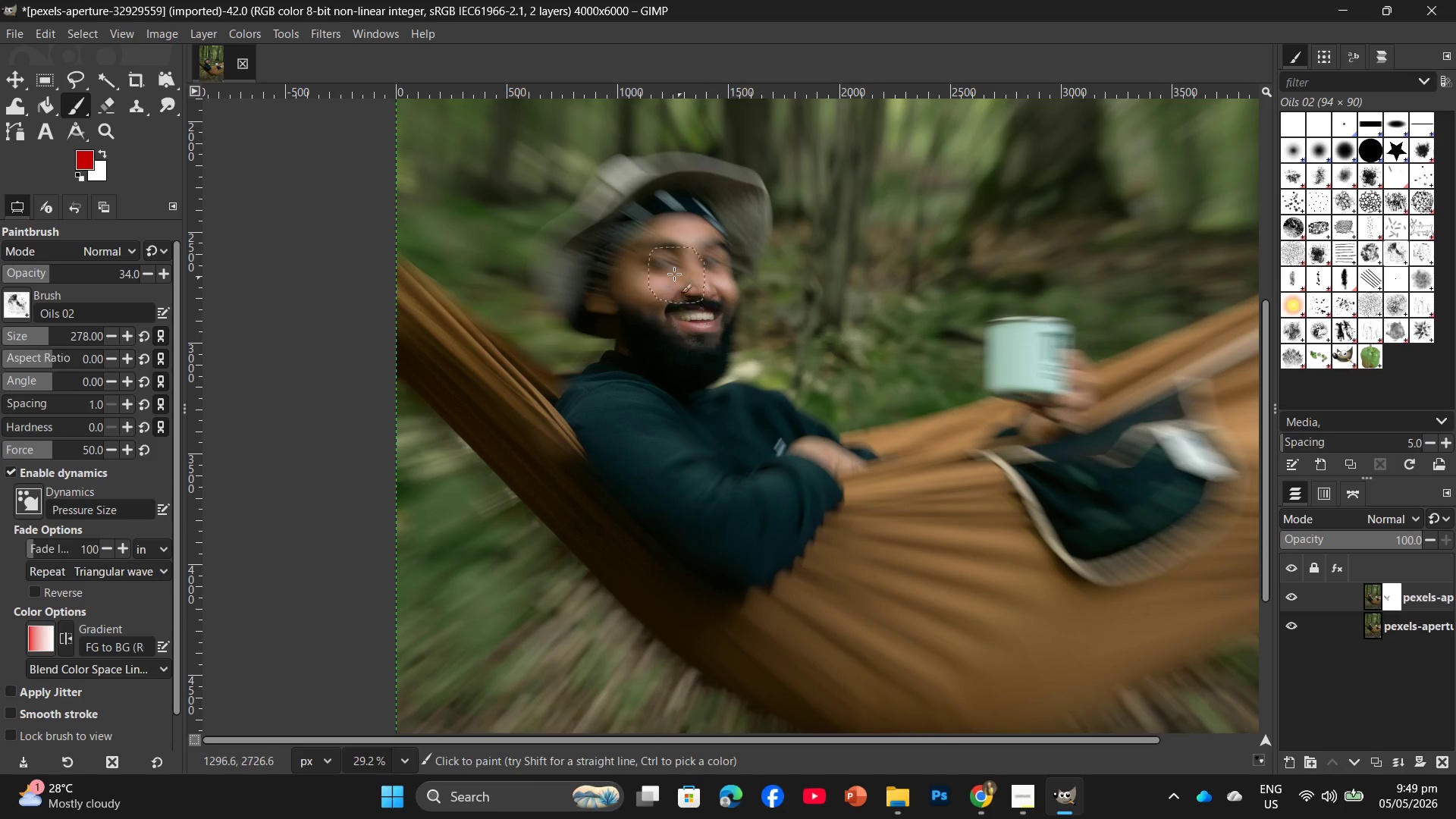 
left_click_drag(start_coordinate=[649, 256], to_coordinate=[657, 236])
 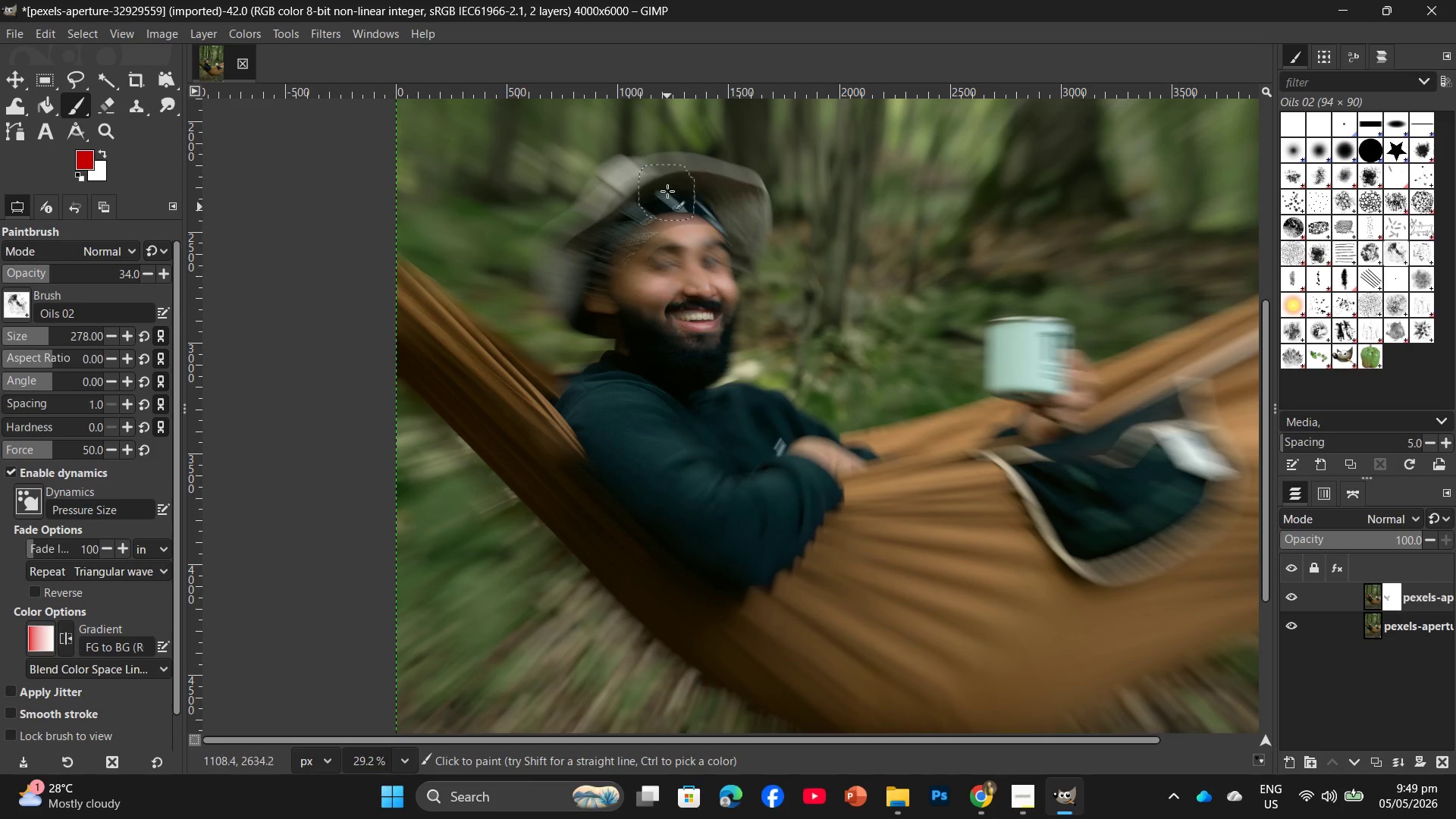 
left_click_drag(start_coordinate=[658, 188], to_coordinate=[603, 239])
 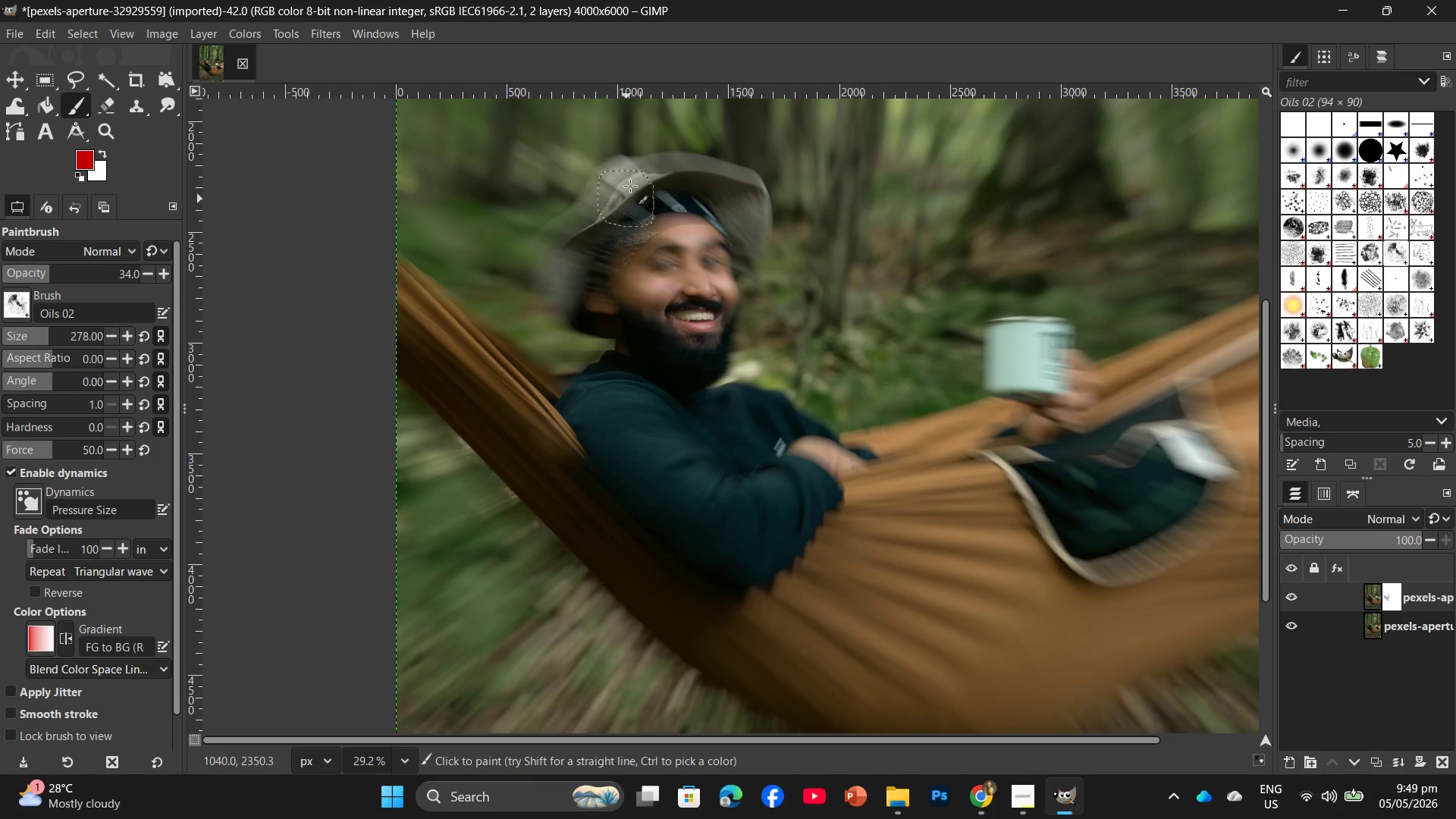 
left_click_drag(start_coordinate=[630, 184], to_coordinate=[598, 221])
 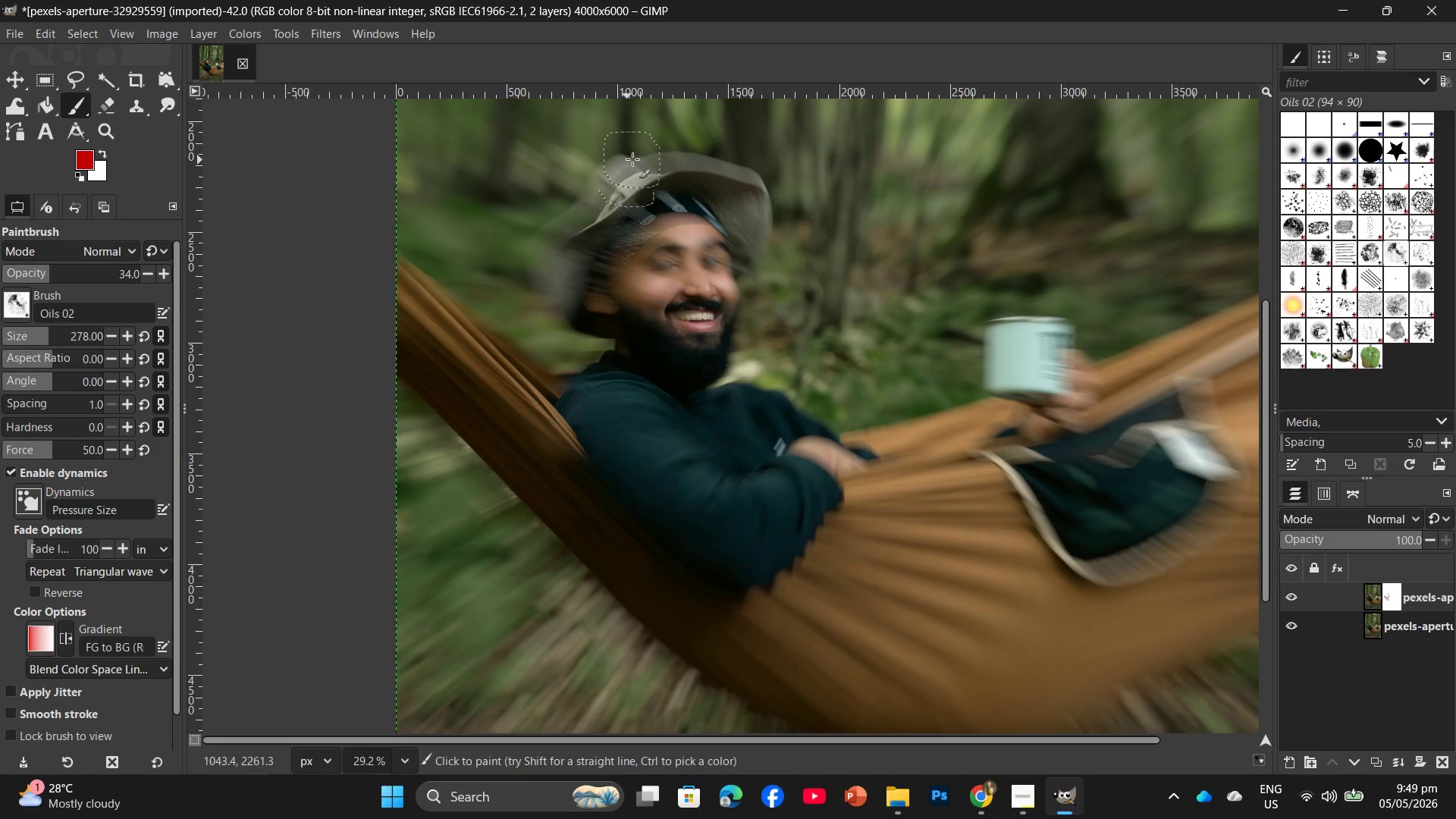 
left_click_drag(start_coordinate=[627, 158], to_coordinate=[602, 222])
 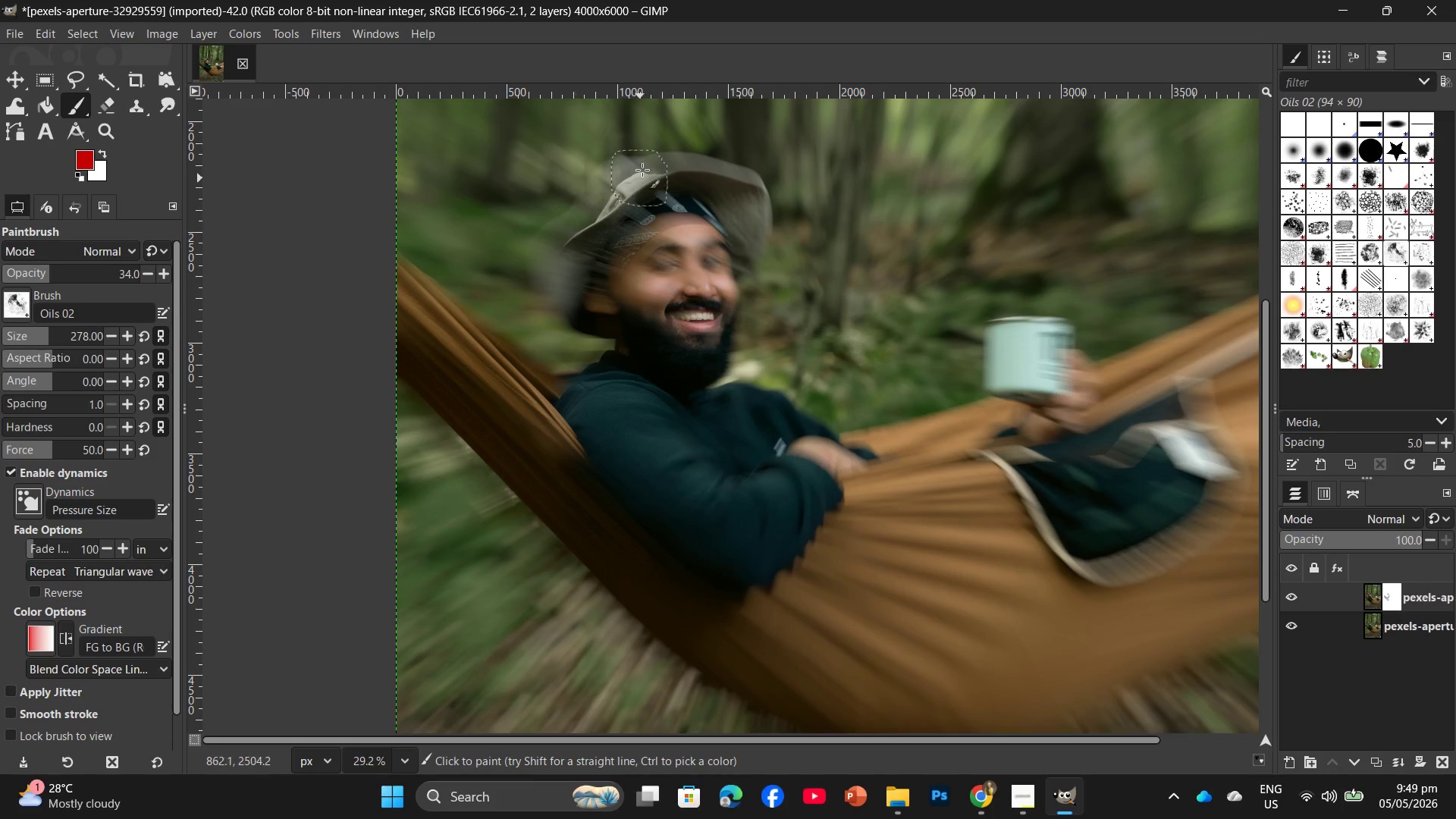 
left_click_drag(start_coordinate=[635, 163], to_coordinate=[608, 242])
 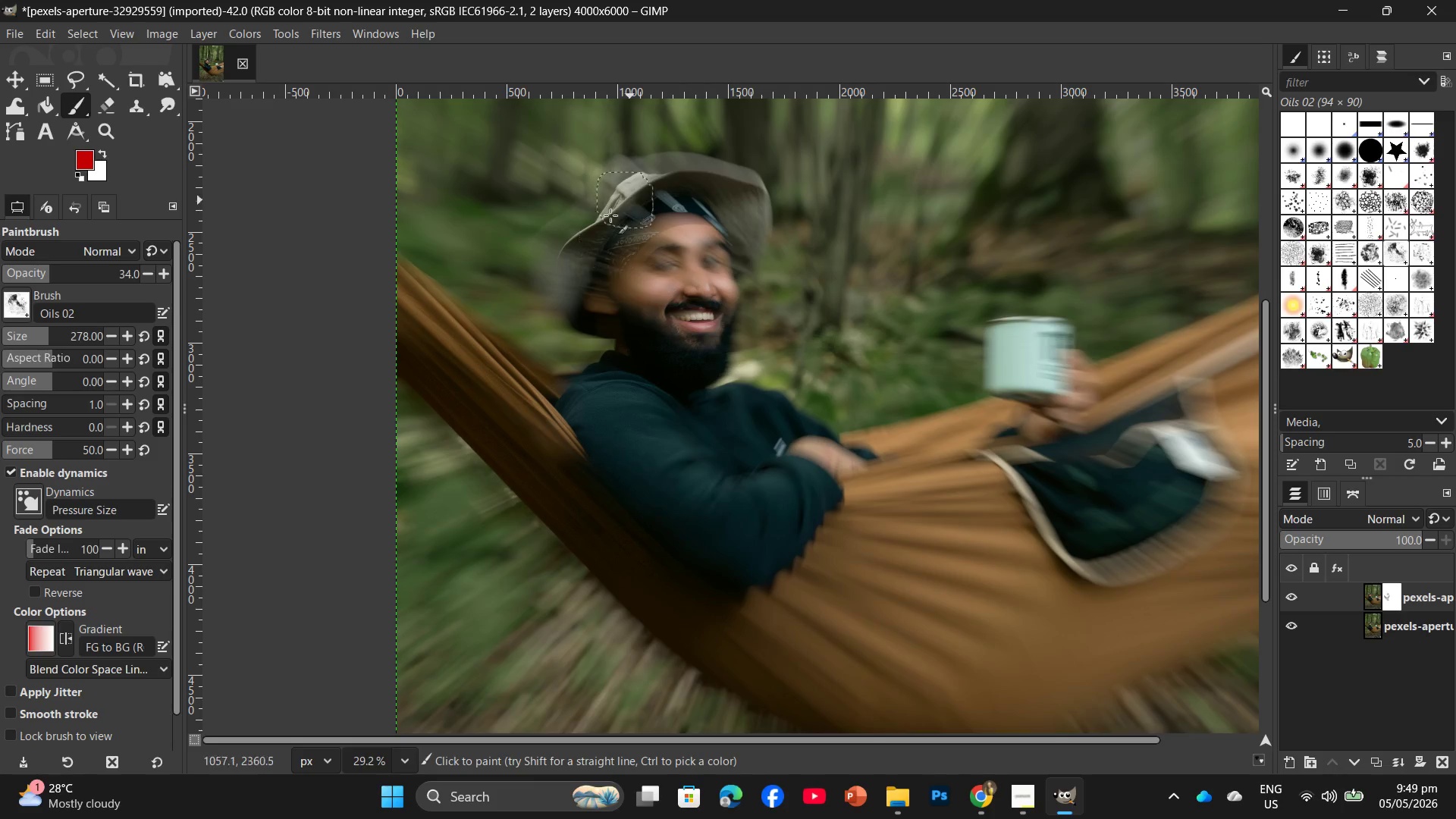 
left_click_drag(start_coordinate=[626, 200], to_coordinate=[601, 261])
 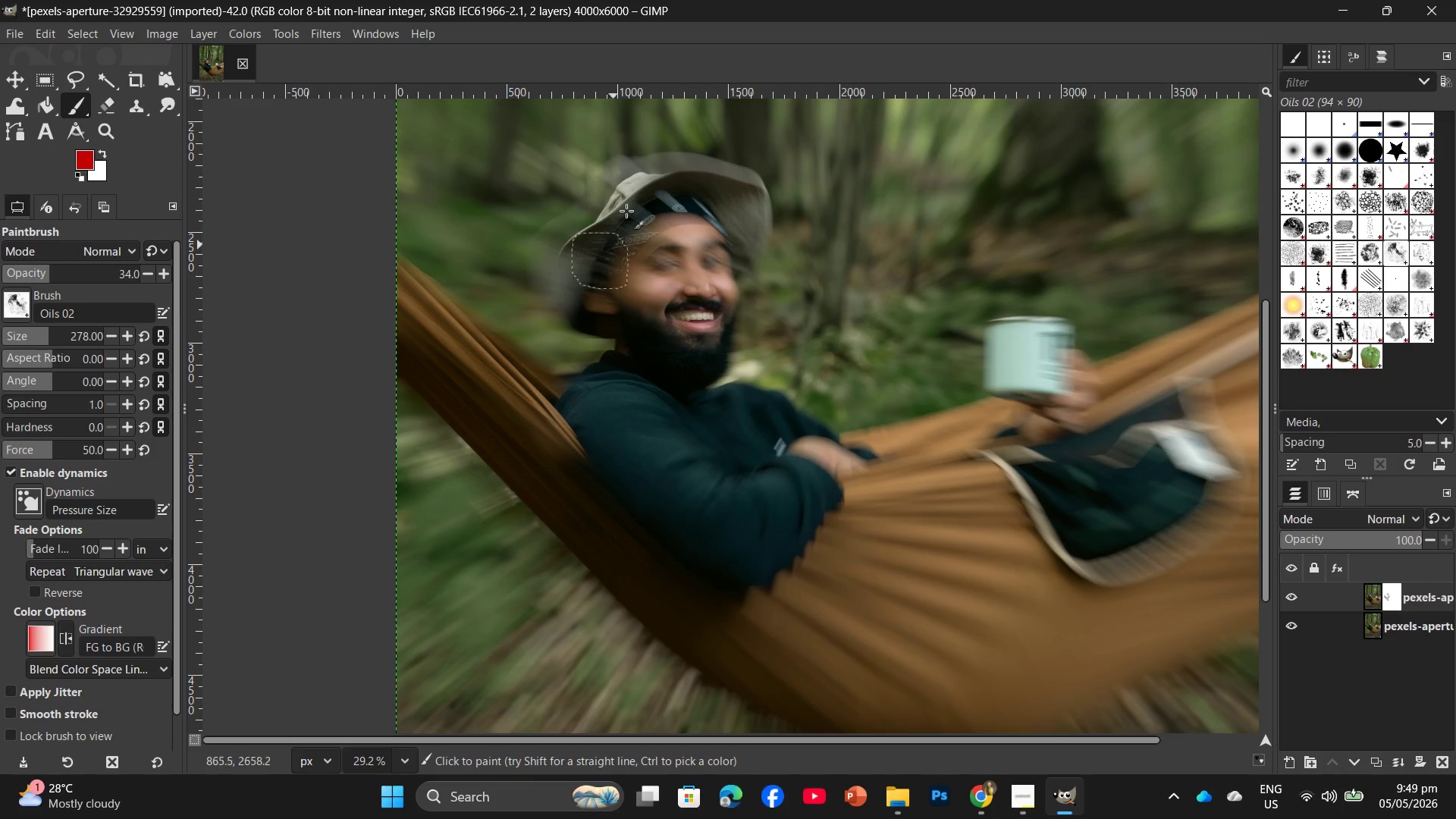 
left_click_drag(start_coordinate=[620, 202], to_coordinate=[585, 281])
 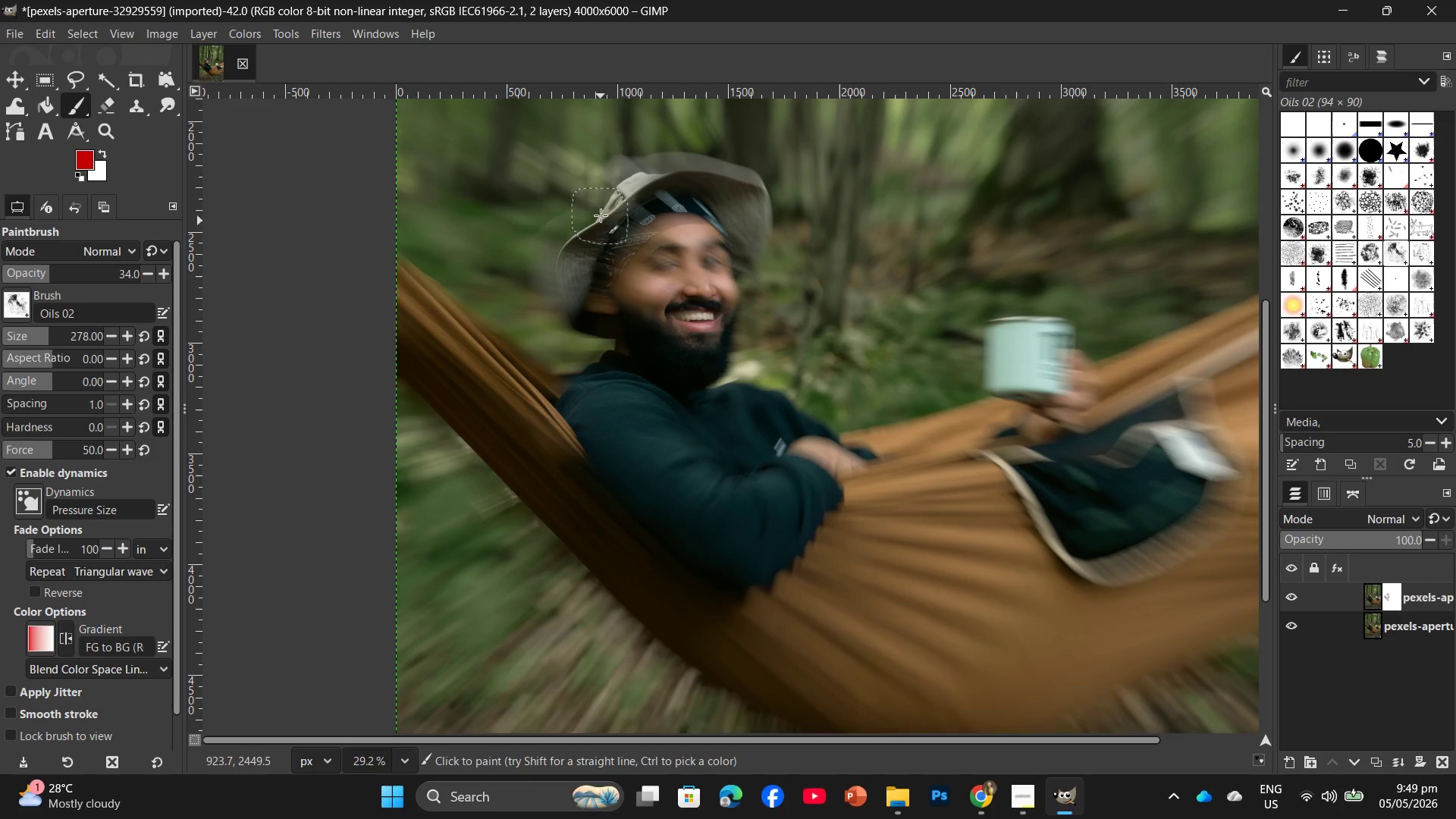 
left_click_drag(start_coordinate=[597, 217], to_coordinate=[601, 298])
 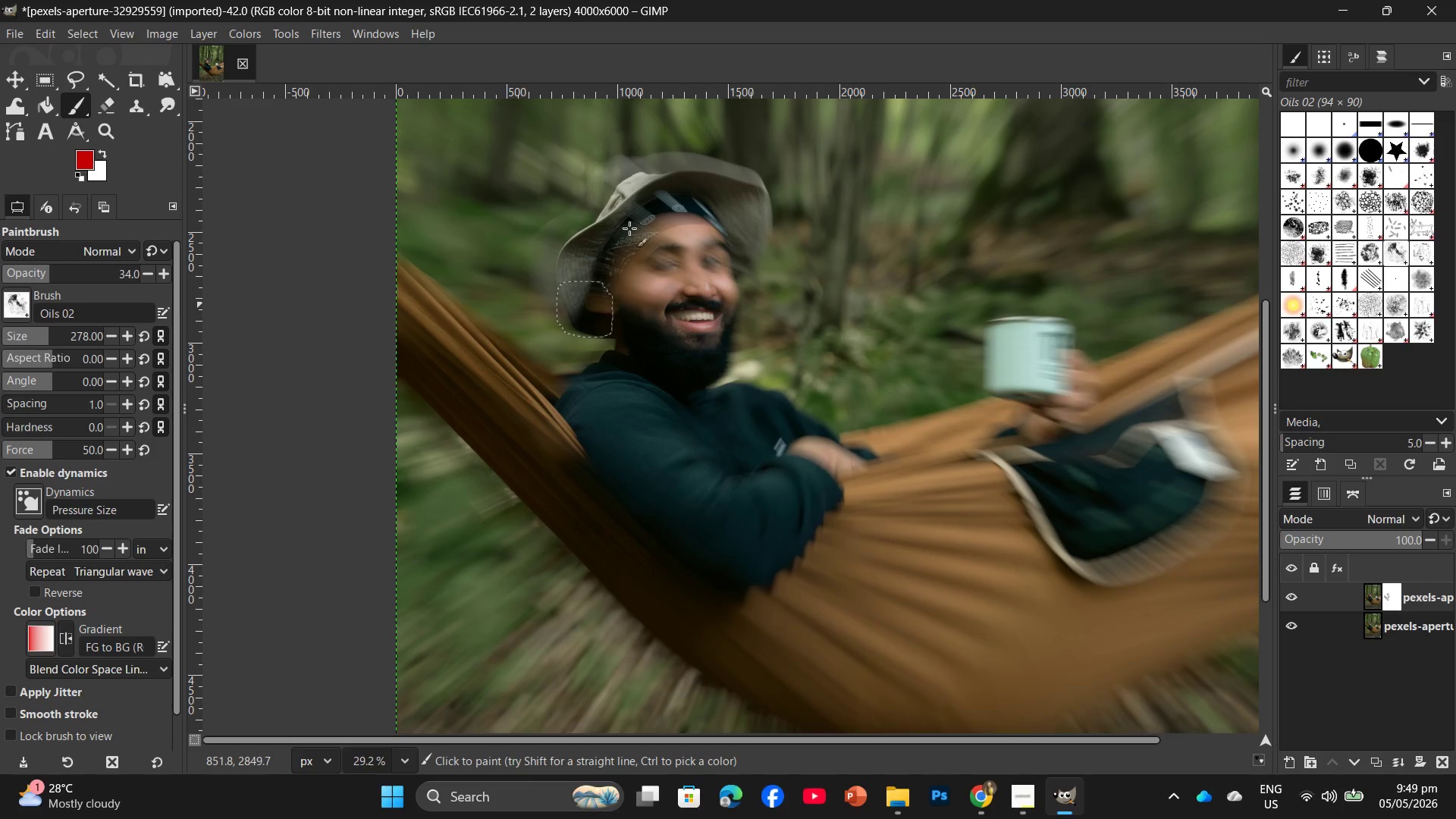 
left_click_drag(start_coordinate=[622, 221], to_coordinate=[601, 319])
 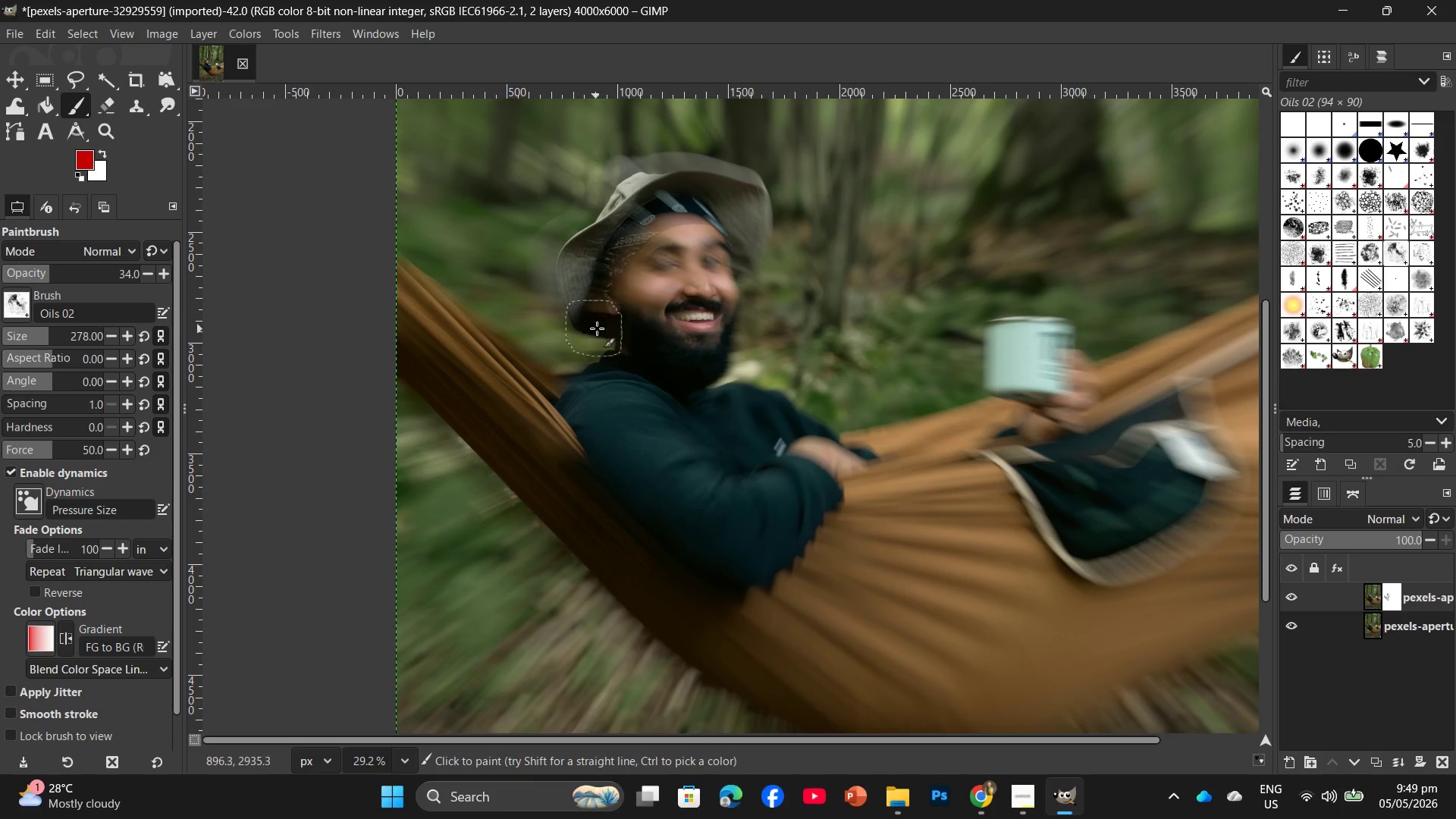 
left_click_drag(start_coordinate=[604, 241], to_coordinate=[592, 329])
 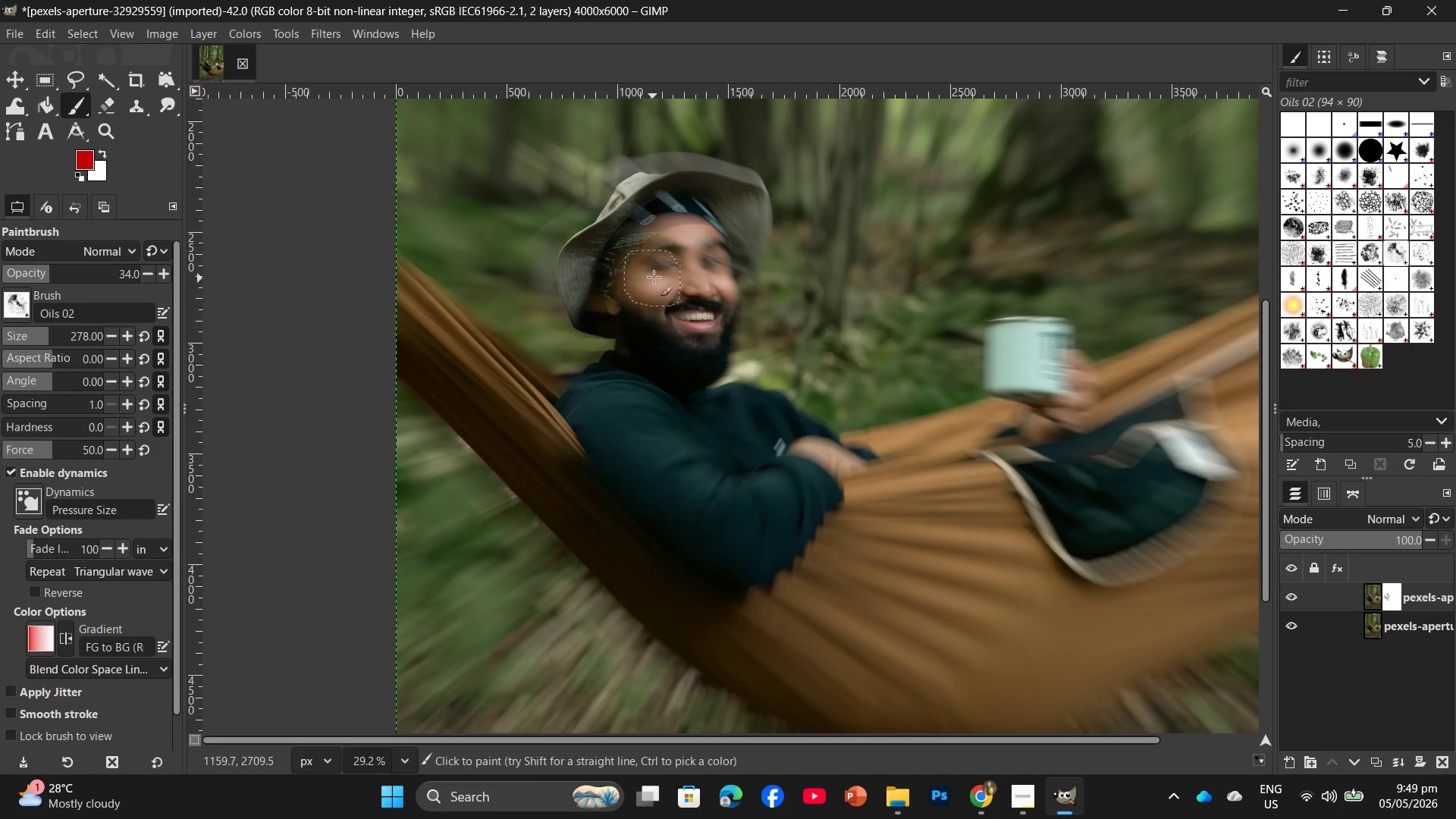 
left_click_drag(start_coordinate=[654, 277], to_coordinate=[647, 290])
 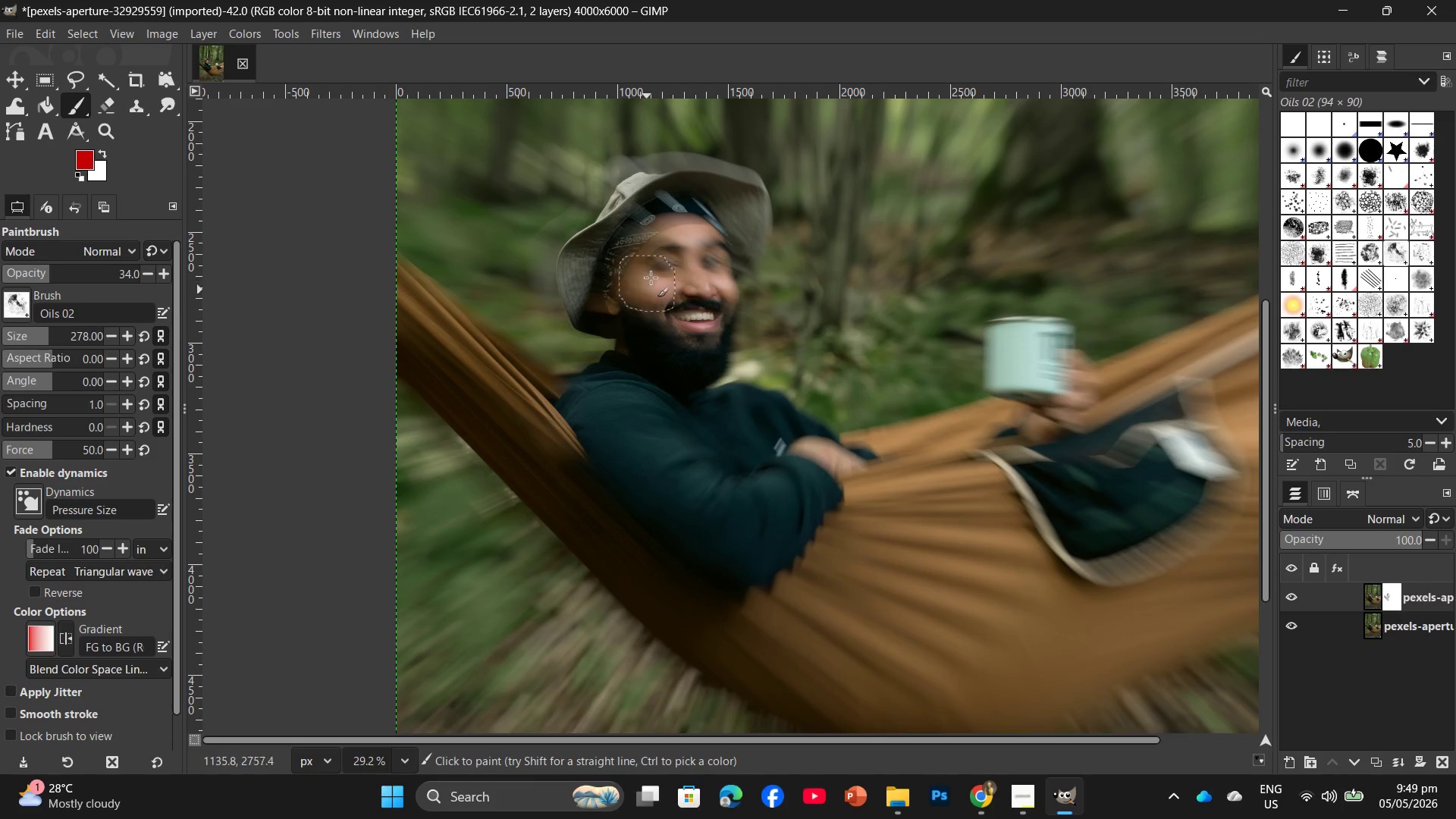 
triple_click([653, 272])
 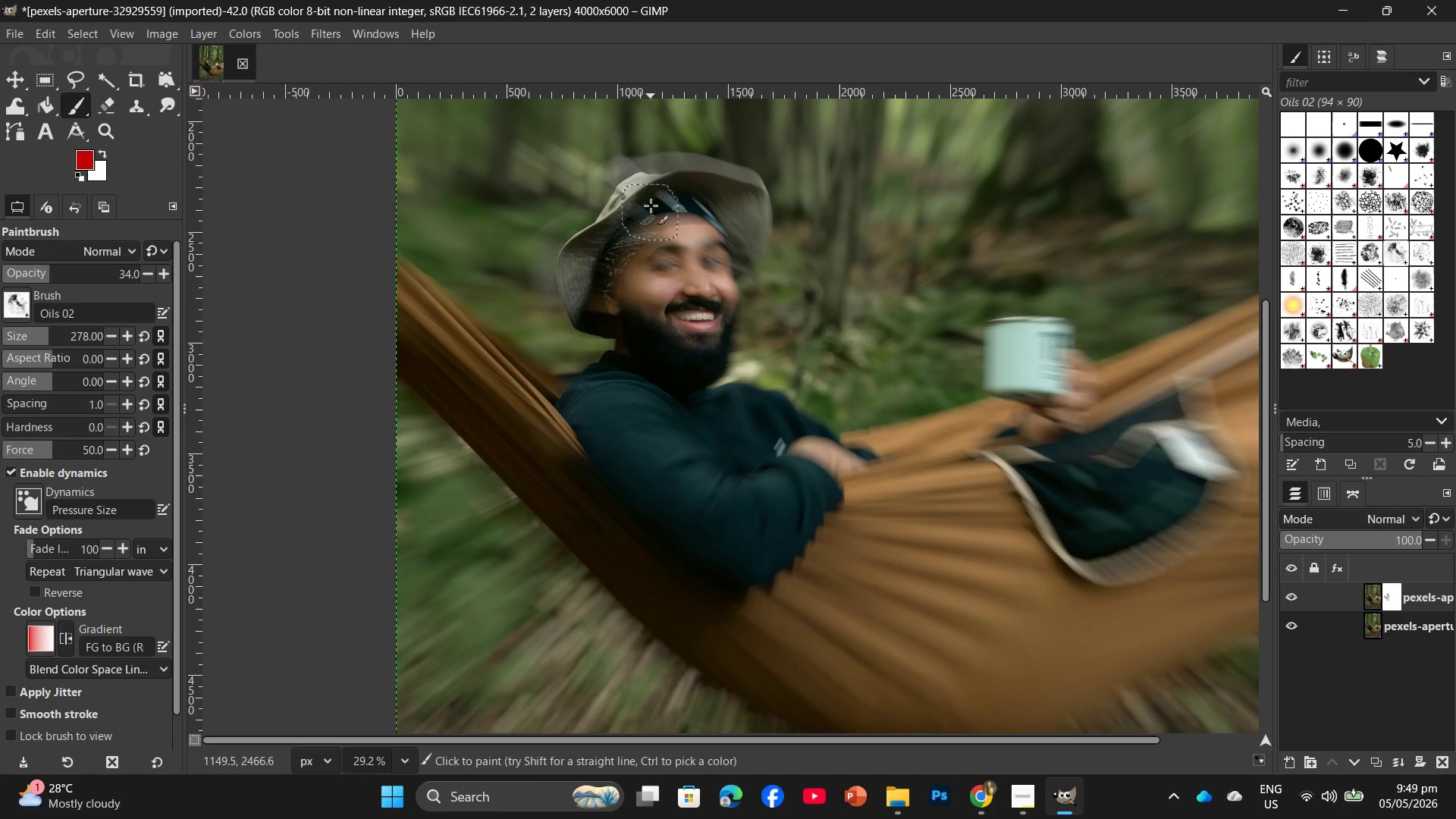 
left_click_drag(start_coordinate=[657, 184], to_coordinate=[687, 230])
 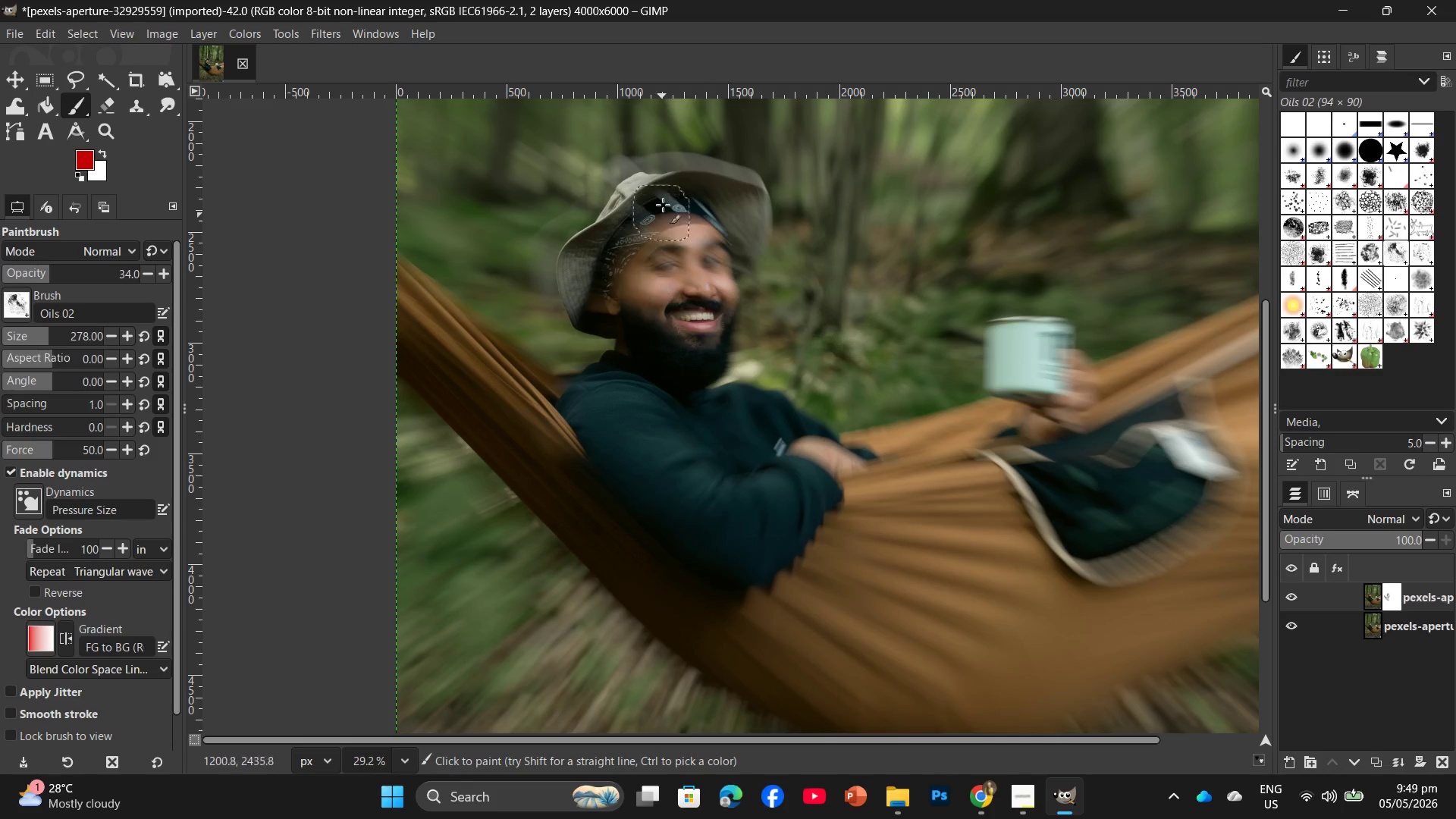 
left_click_drag(start_coordinate=[679, 193], to_coordinate=[708, 228])
 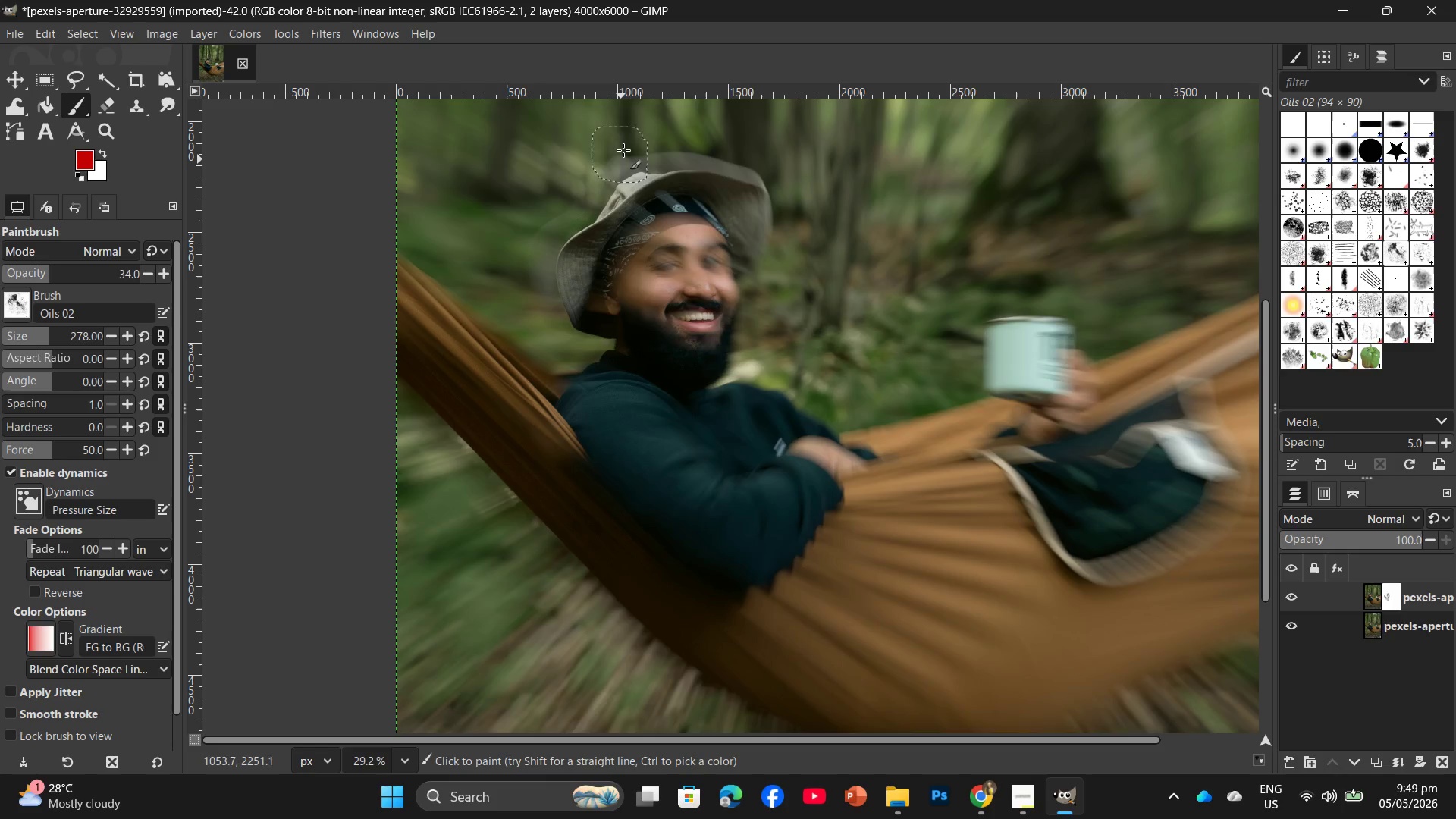 
left_click_drag(start_coordinate=[637, 149], to_coordinate=[695, 209])
 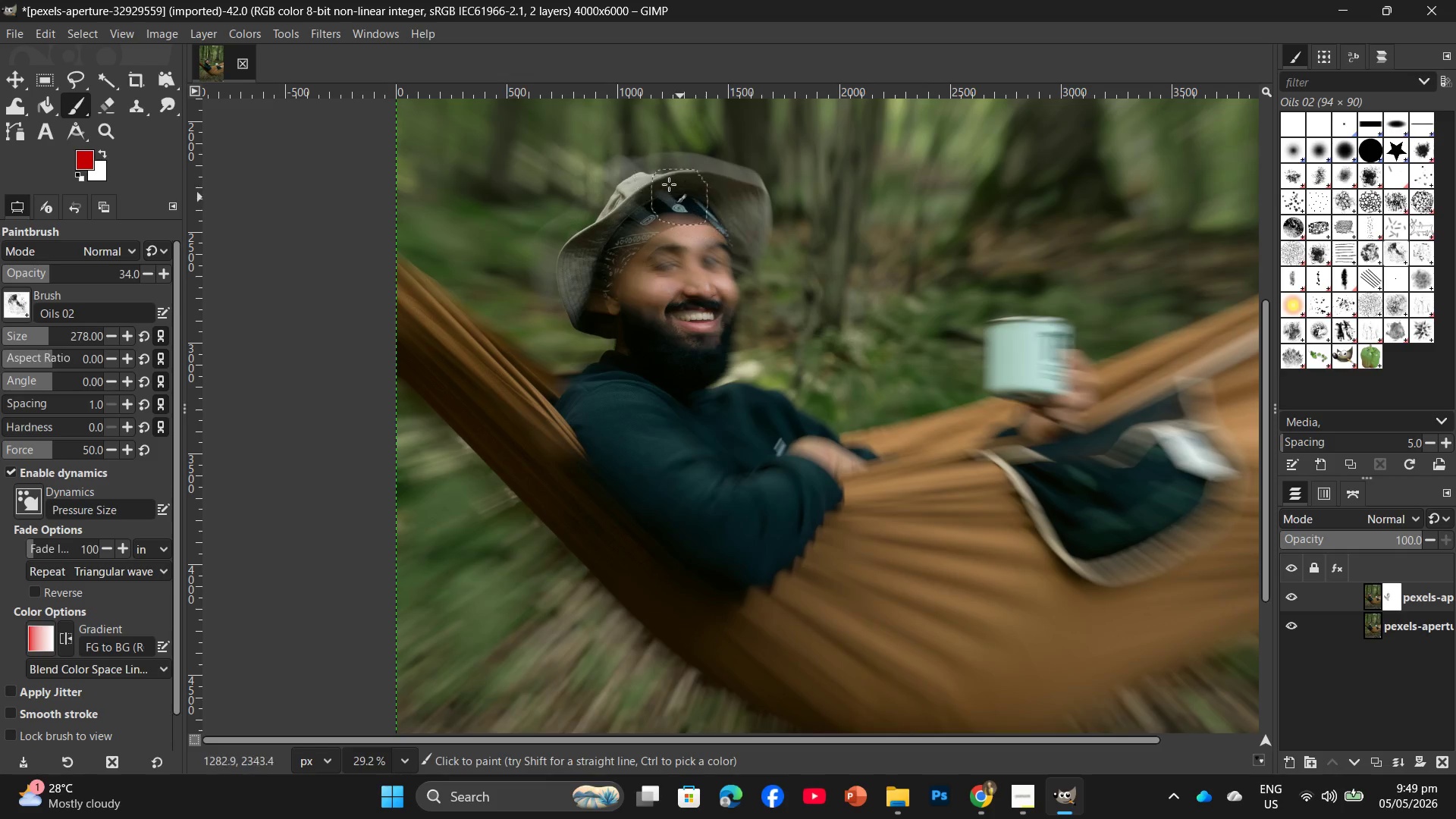 
left_click_drag(start_coordinate=[677, 171], to_coordinate=[736, 219])
 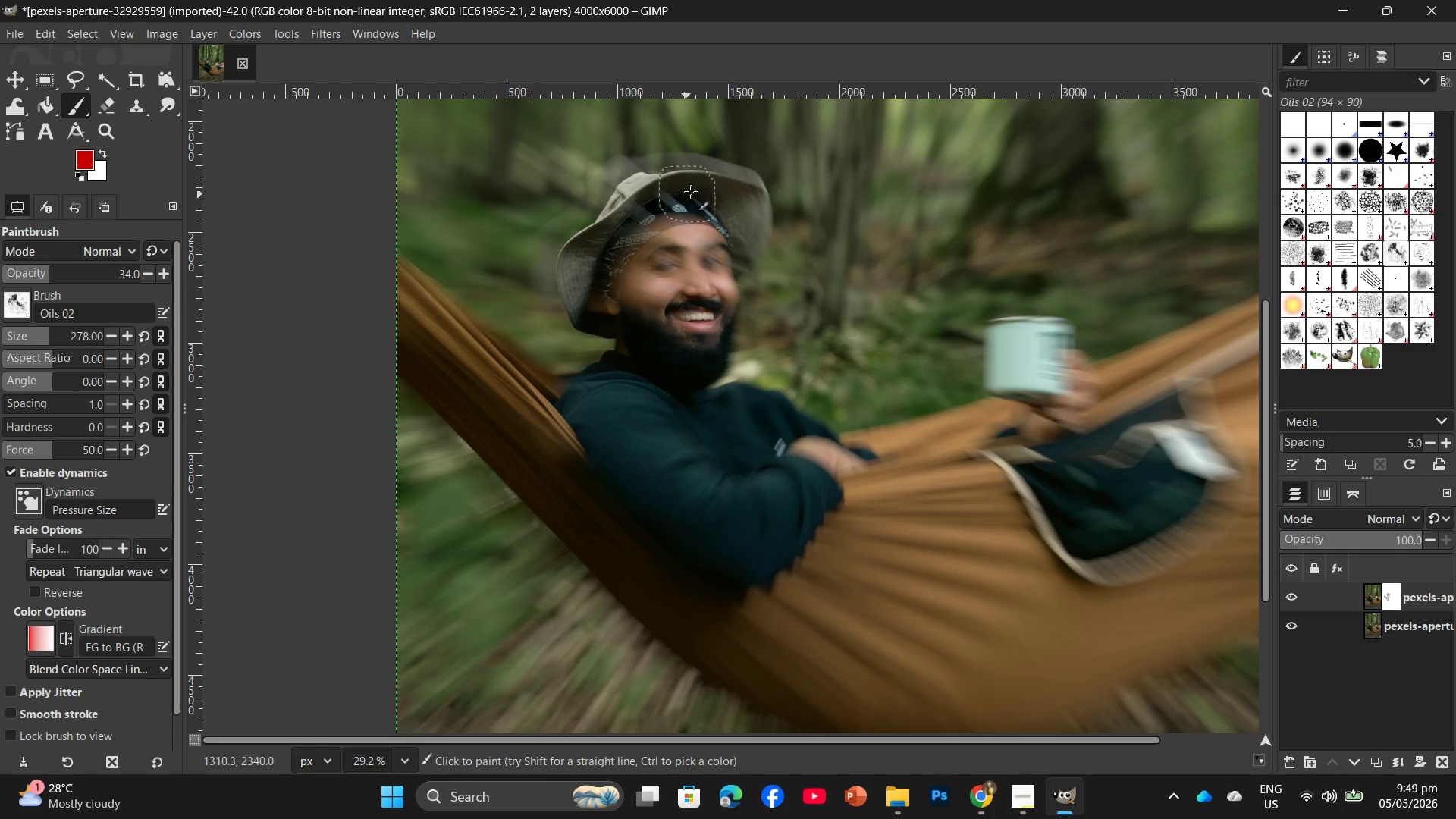 
left_click_drag(start_coordinate=[739, 181], to_coordinate=[745, 222])
 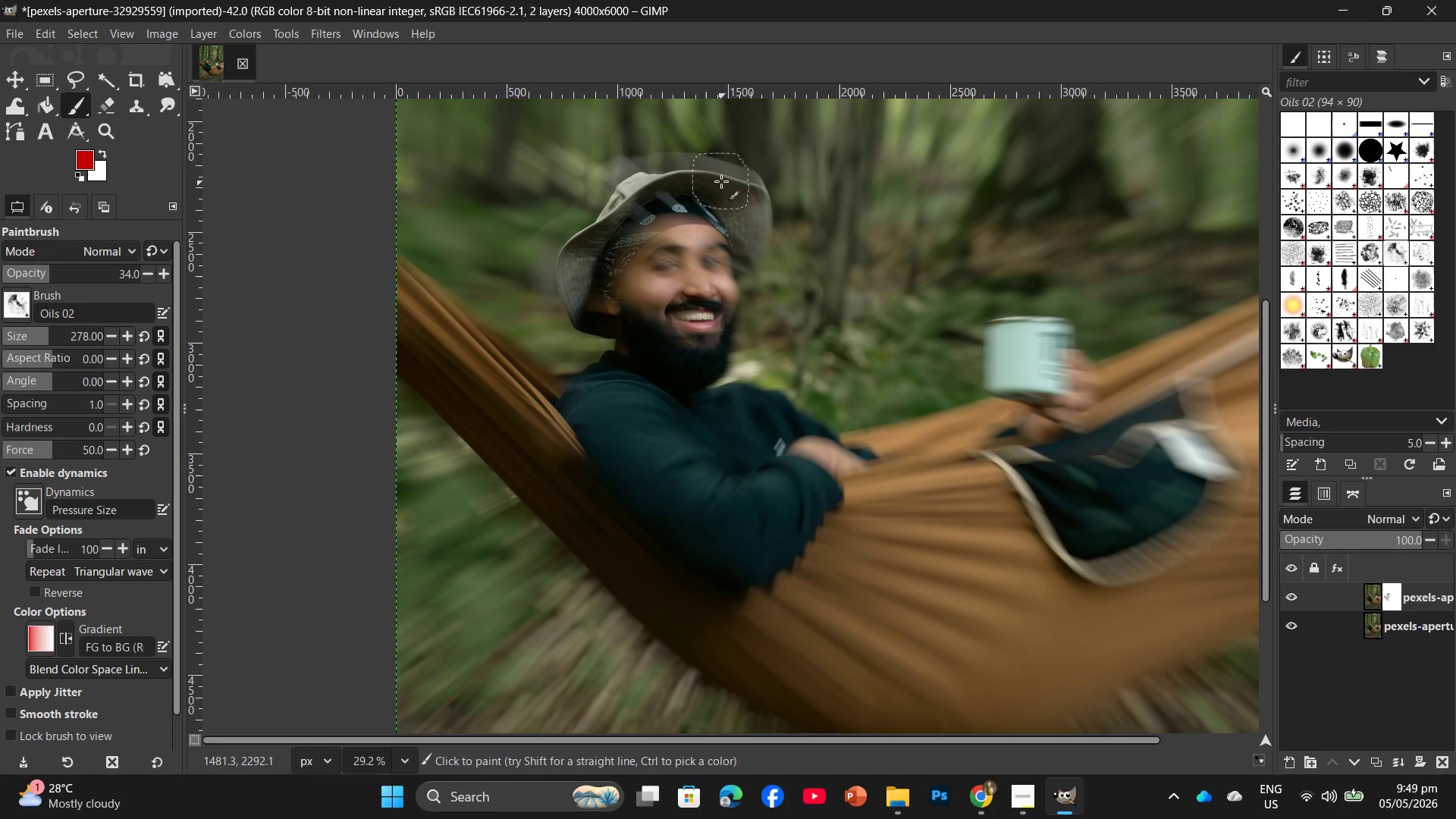 
left_click_drag(start_coordinate=[721, 181], to_coordinate=[733, 223])
 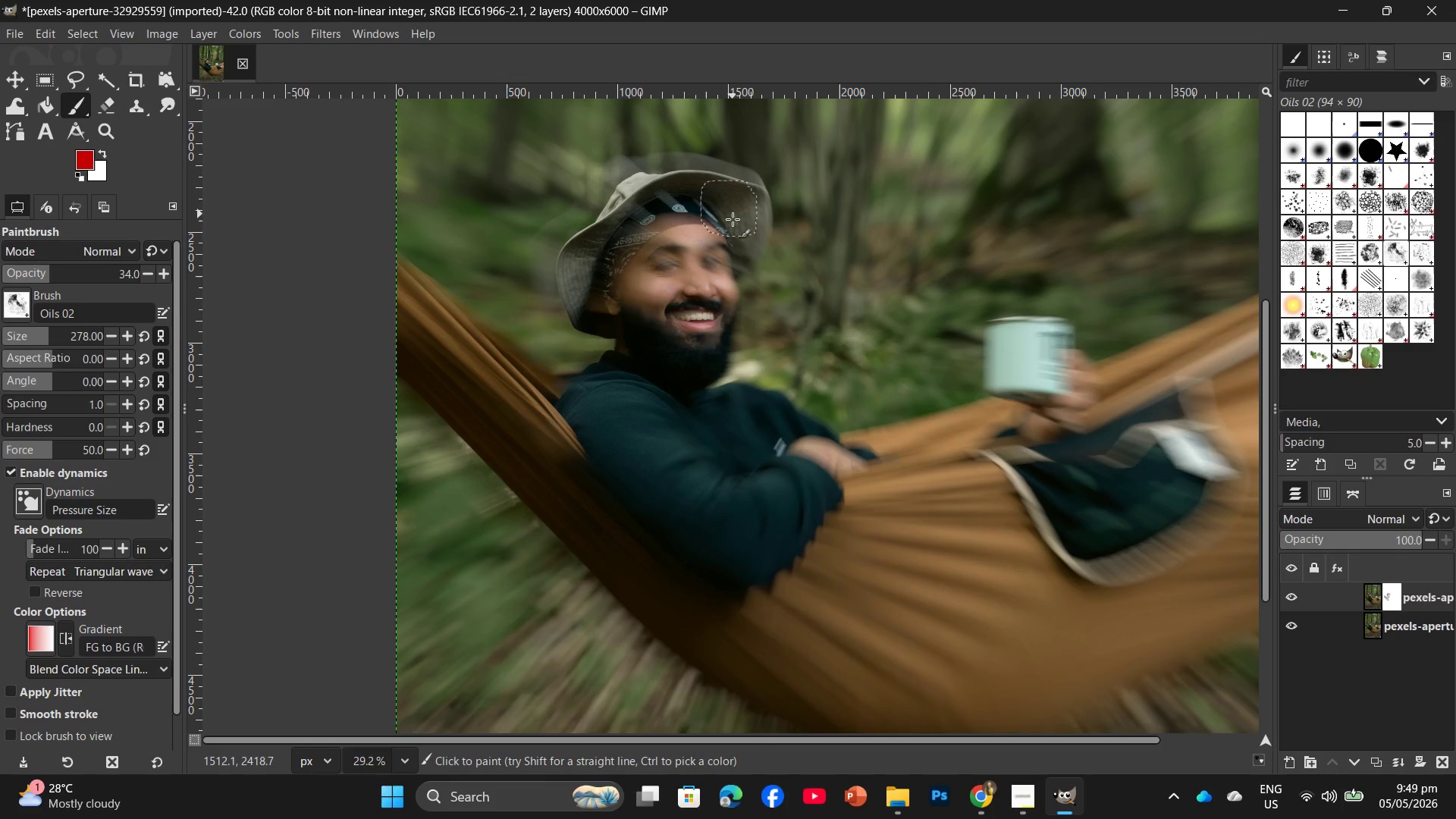 
left_click_drag(start_coordinate=[733, 202], to_coordinate=[743, 231])
 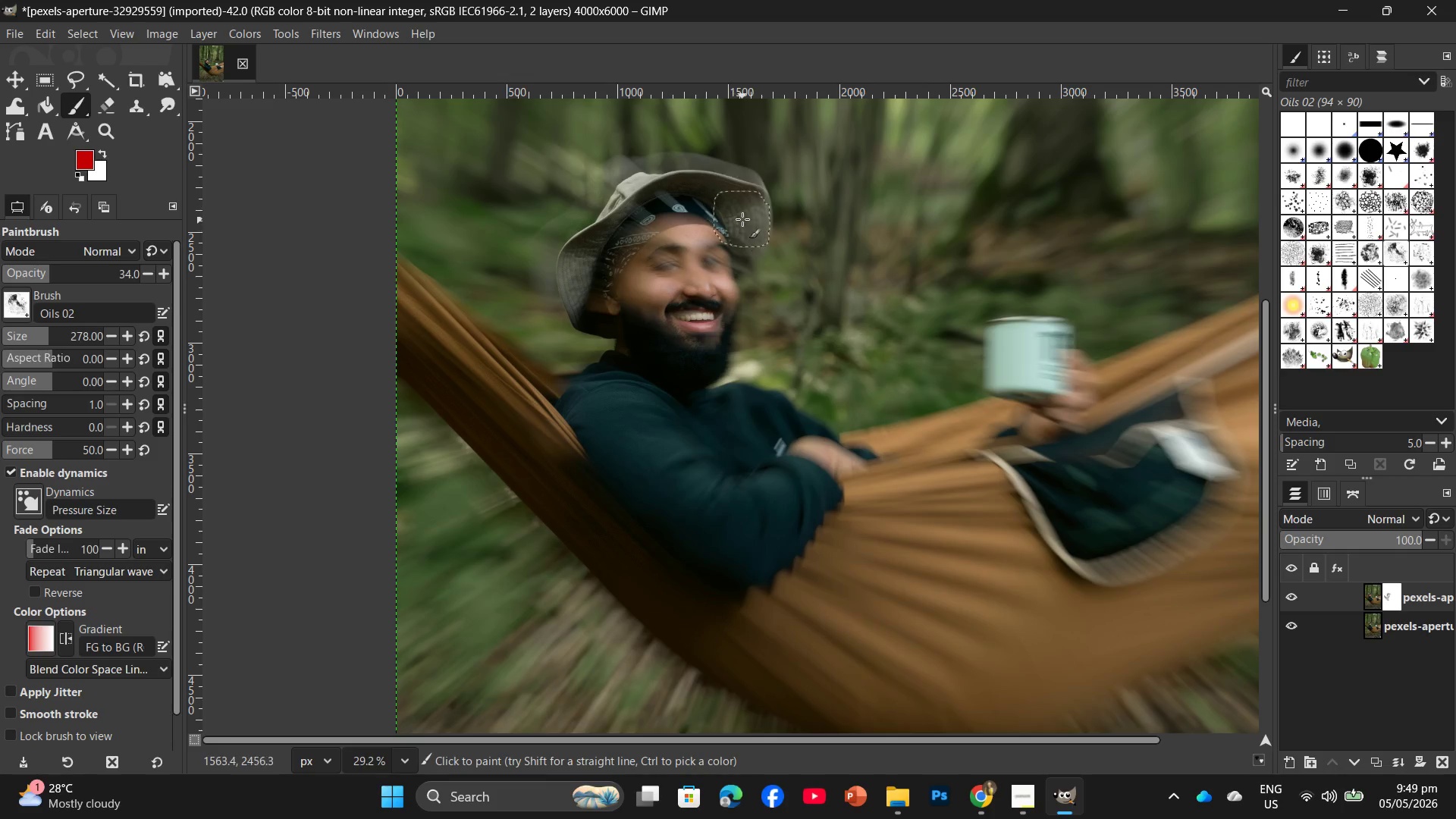 
left_click_drag(start_coordinate=[742, 219], to_coordinate=[733, 259])
 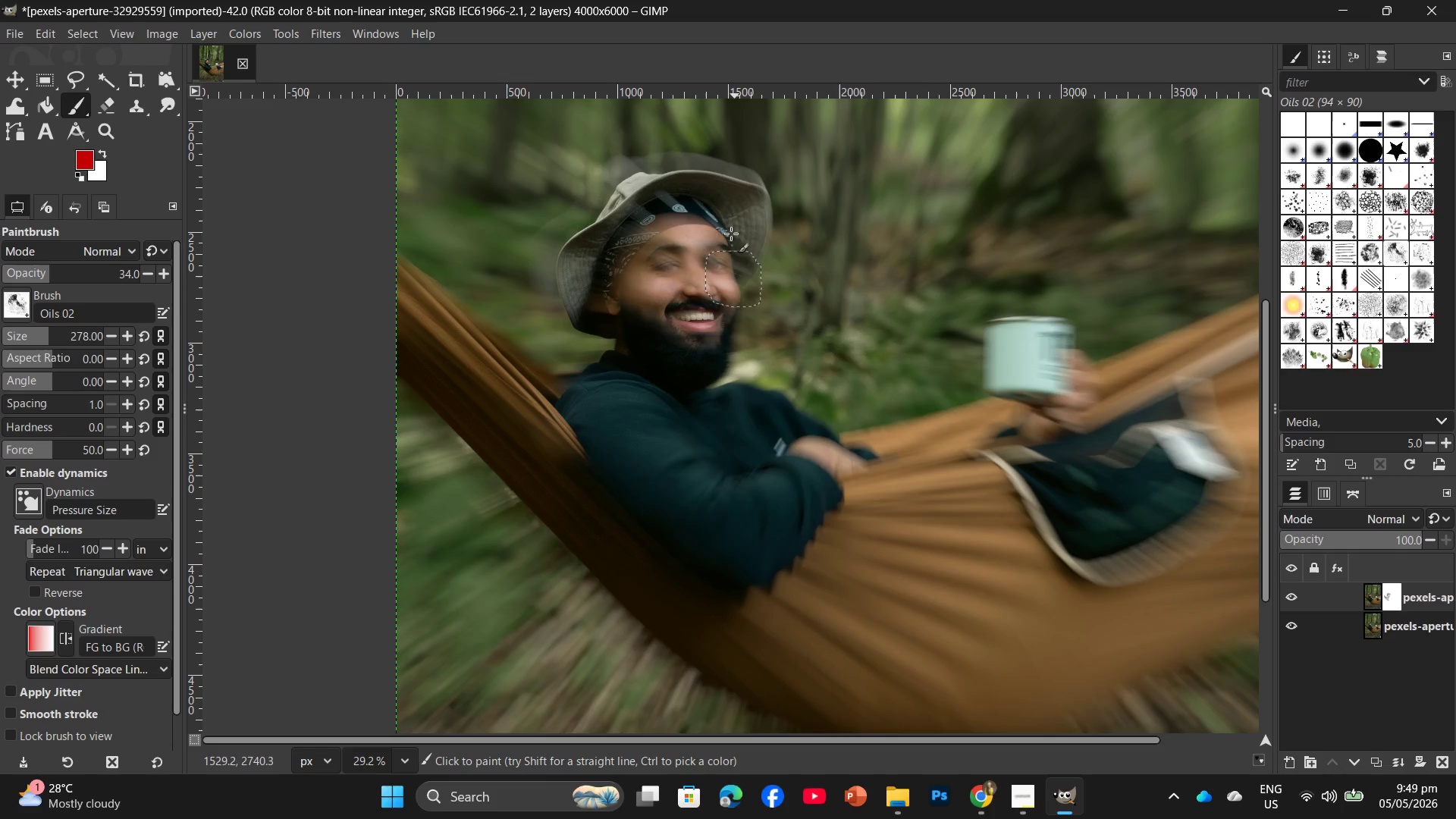 
left_click_drag(start_coordinate=[727, 202], to_coordinate=[701, 262])
 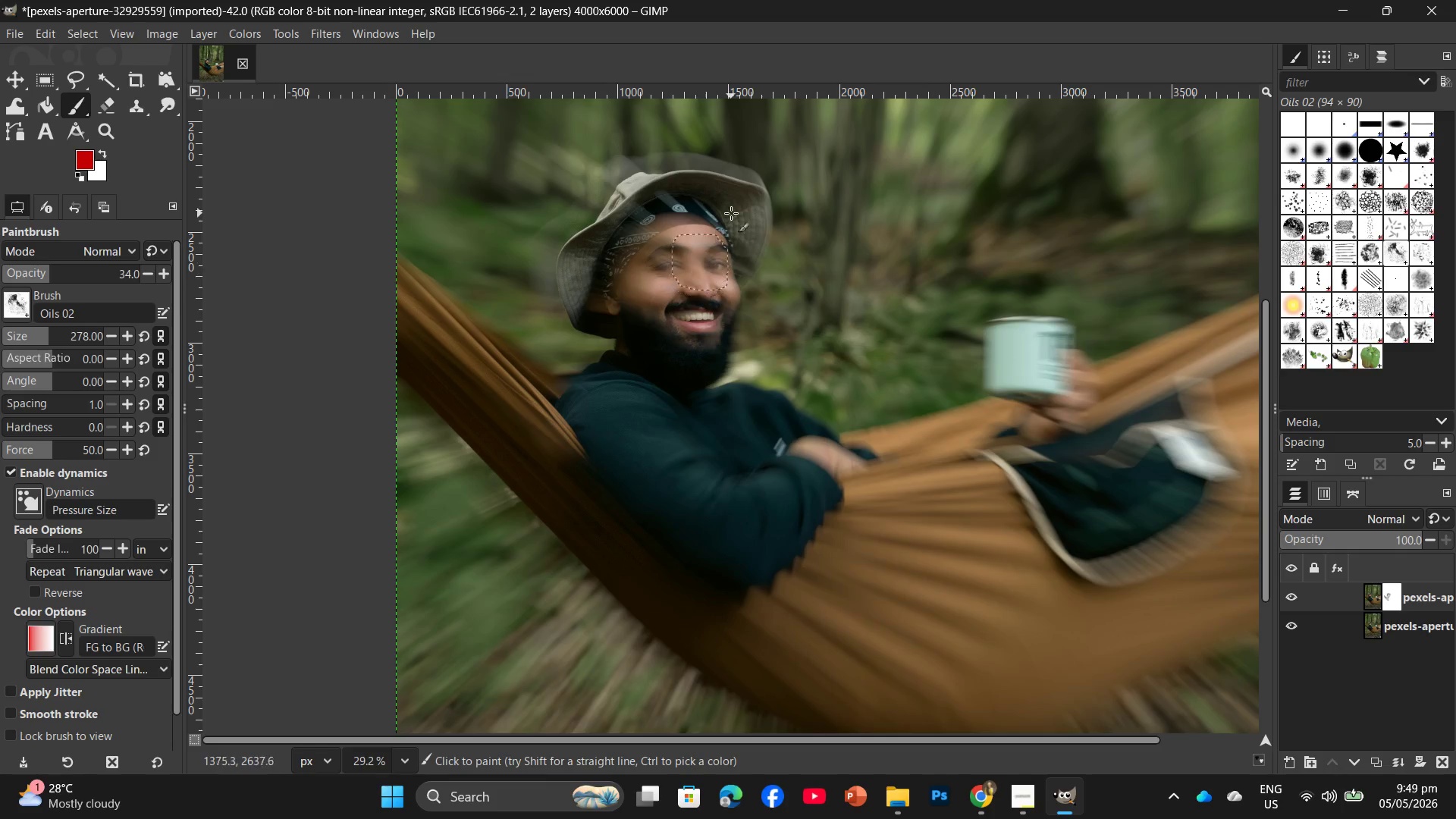 
left_click_drag(start_coordinate=[731, 213], to_coordinate=[722, 283])
 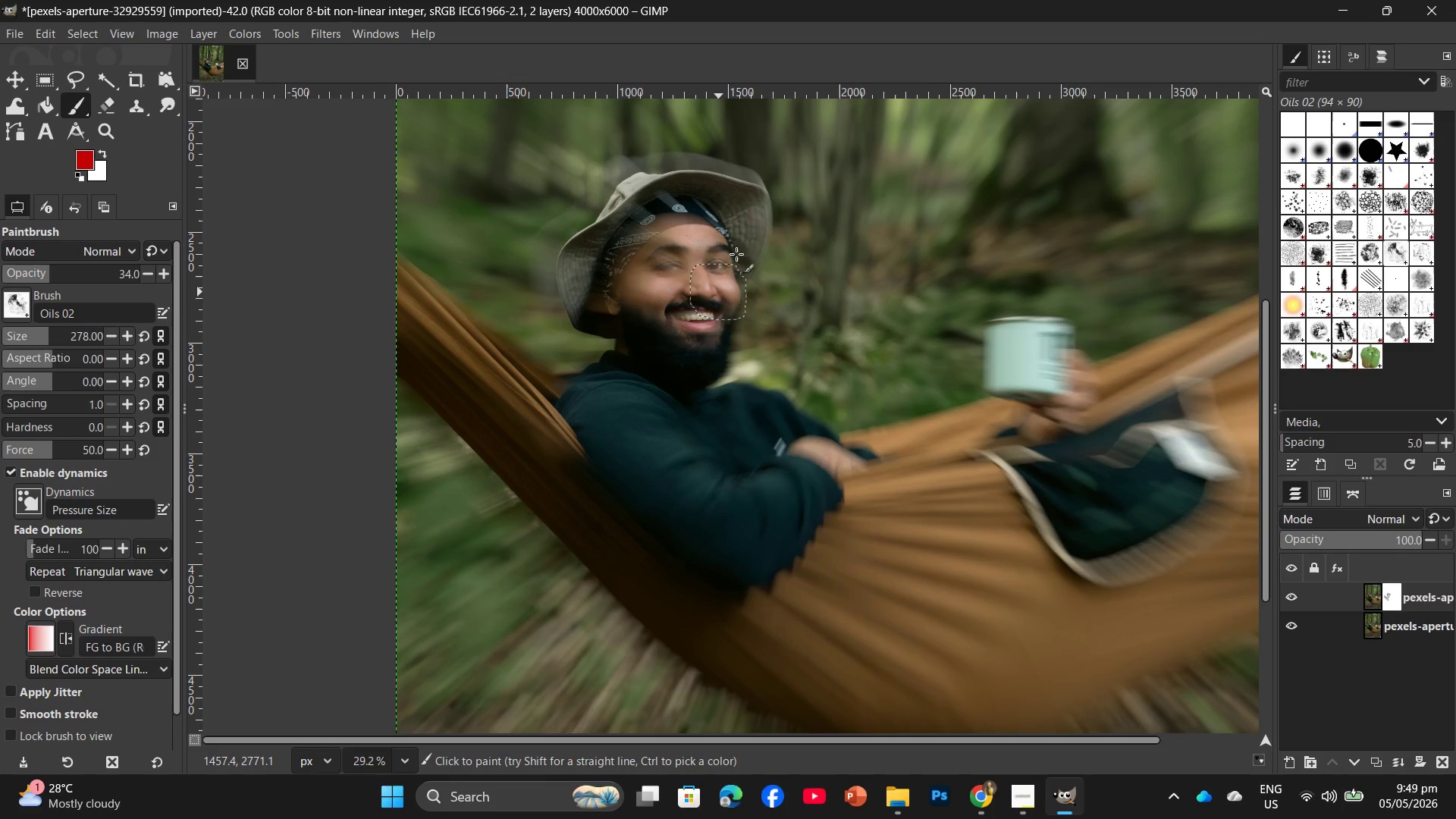 
left_click_drag(start_coordinate=[754, 222], to_coordinate=[725, 296])
 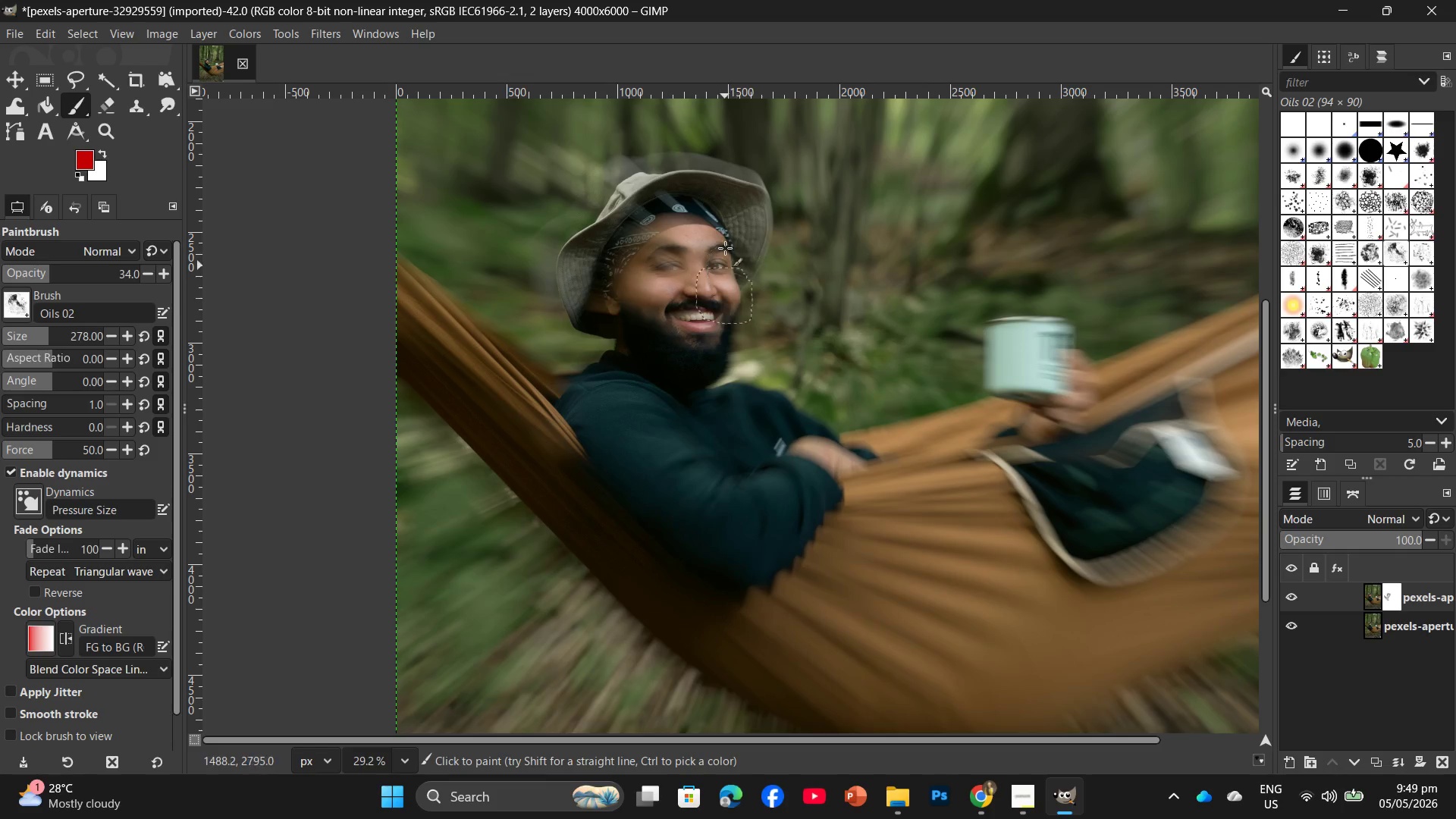 
left_click_drag(start_coordinate=[725, 234], to_coordinate=[702, 293])
 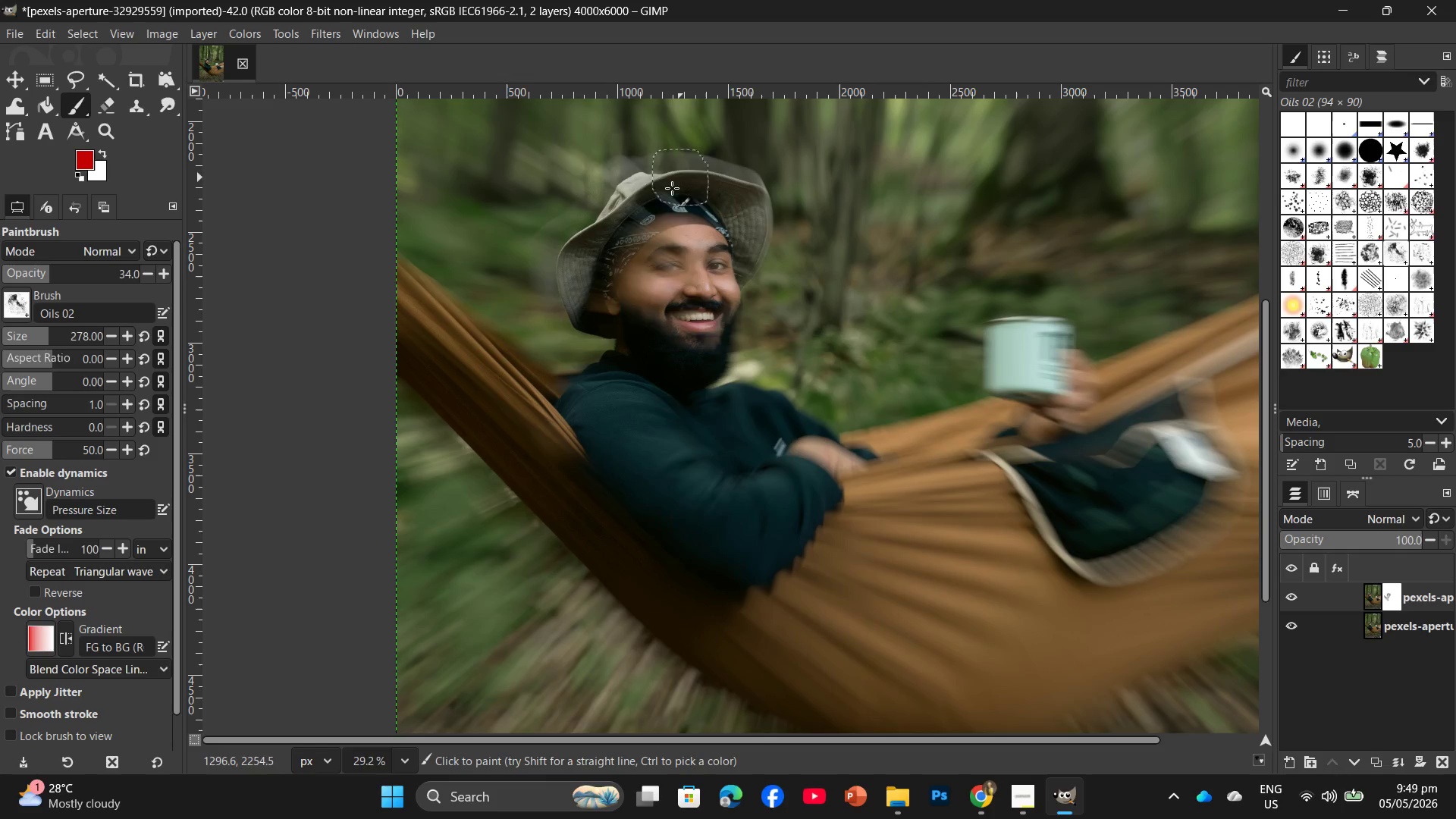 
left_click_drag(start_coordinate=[681, 177], to_coordinate=[682, 242])
 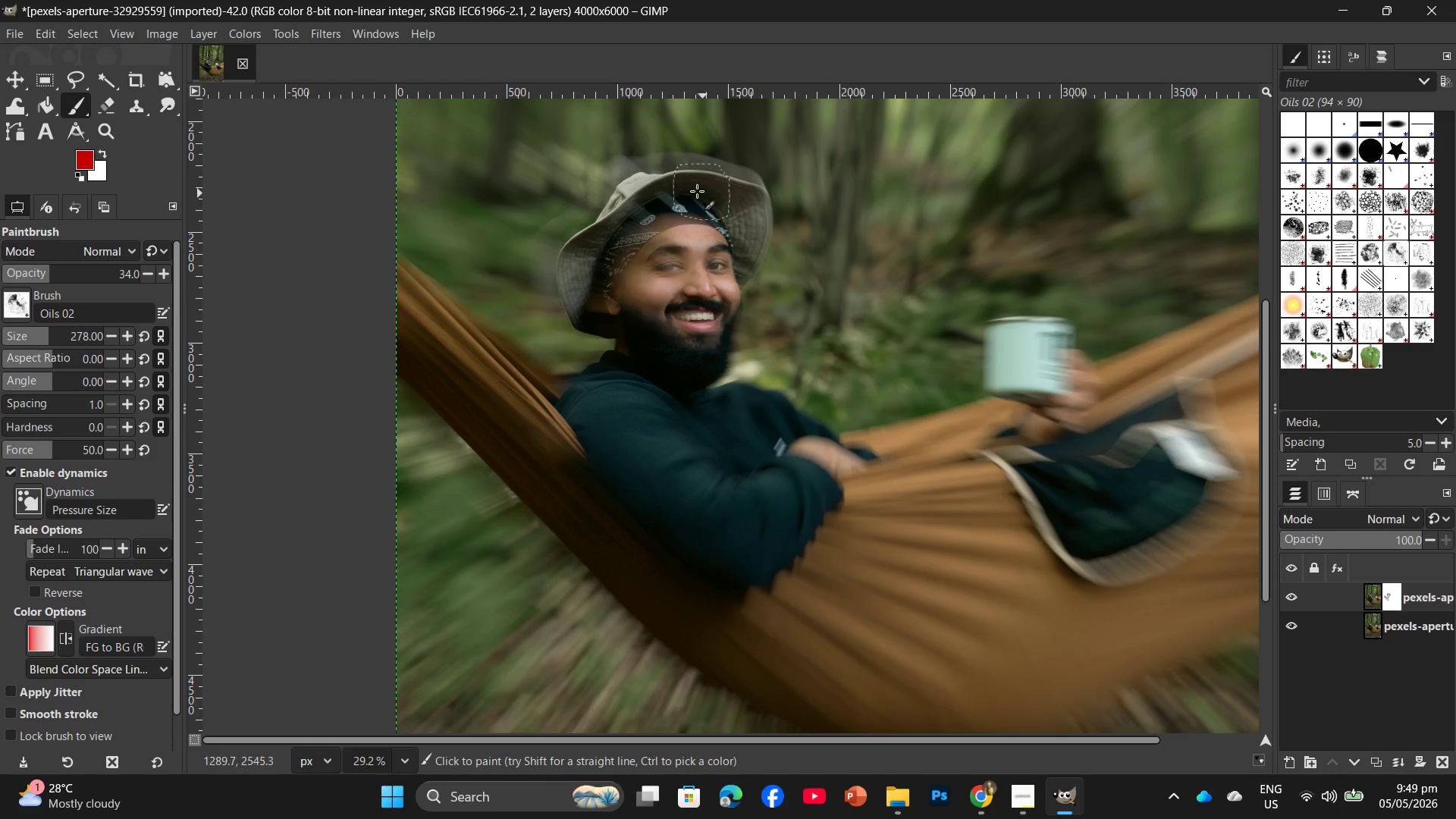 
left_click_drag(start_coordinate=[697, 191], to_coordinate=[679, 228])
 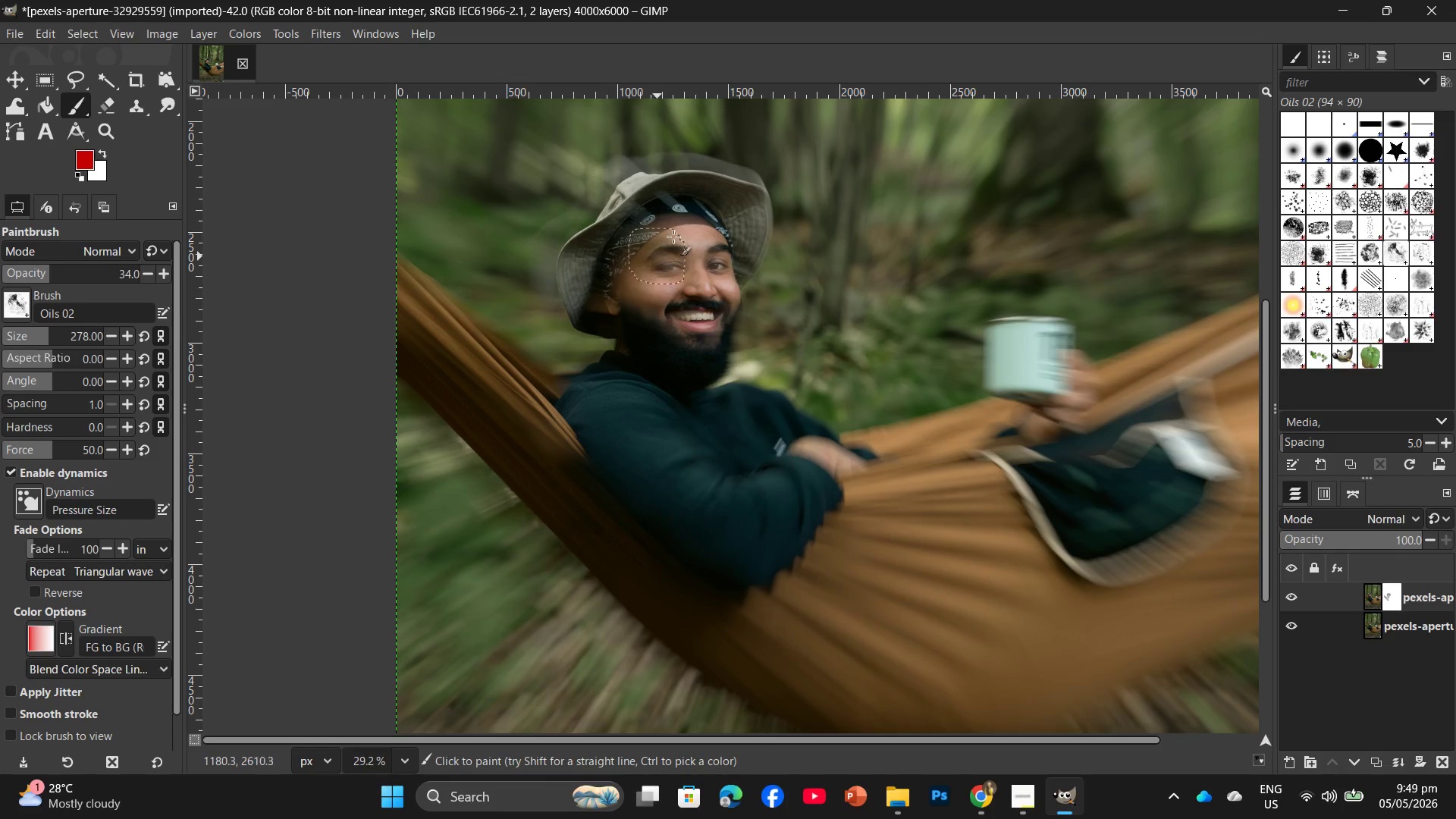 
left_click_drag(start_coordinate=[691, 199], to_coordinate=[681, 225])
 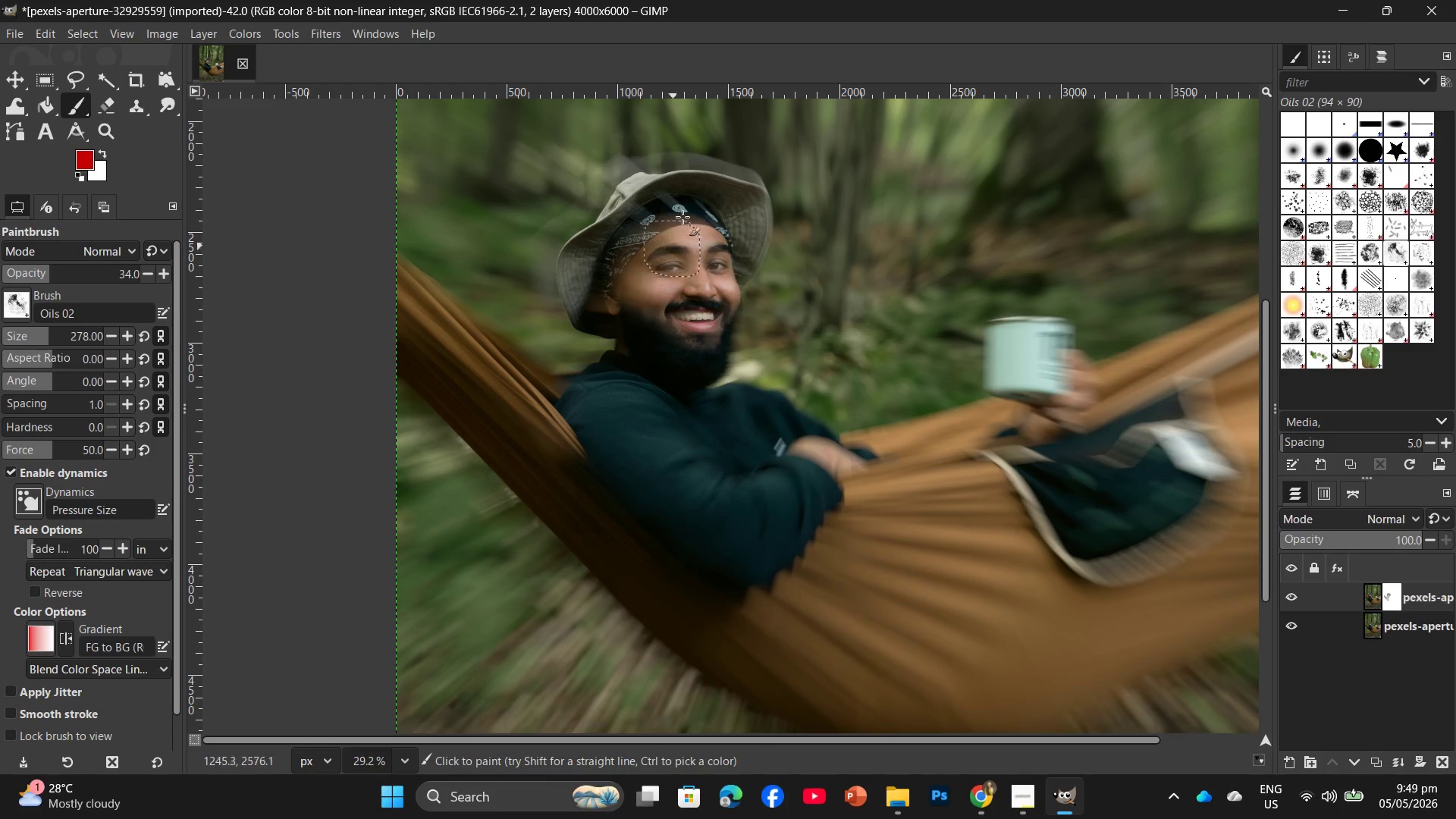 
left_click_drag(start_coordinate=[677, 193], to_coordinate=[657, 216])
 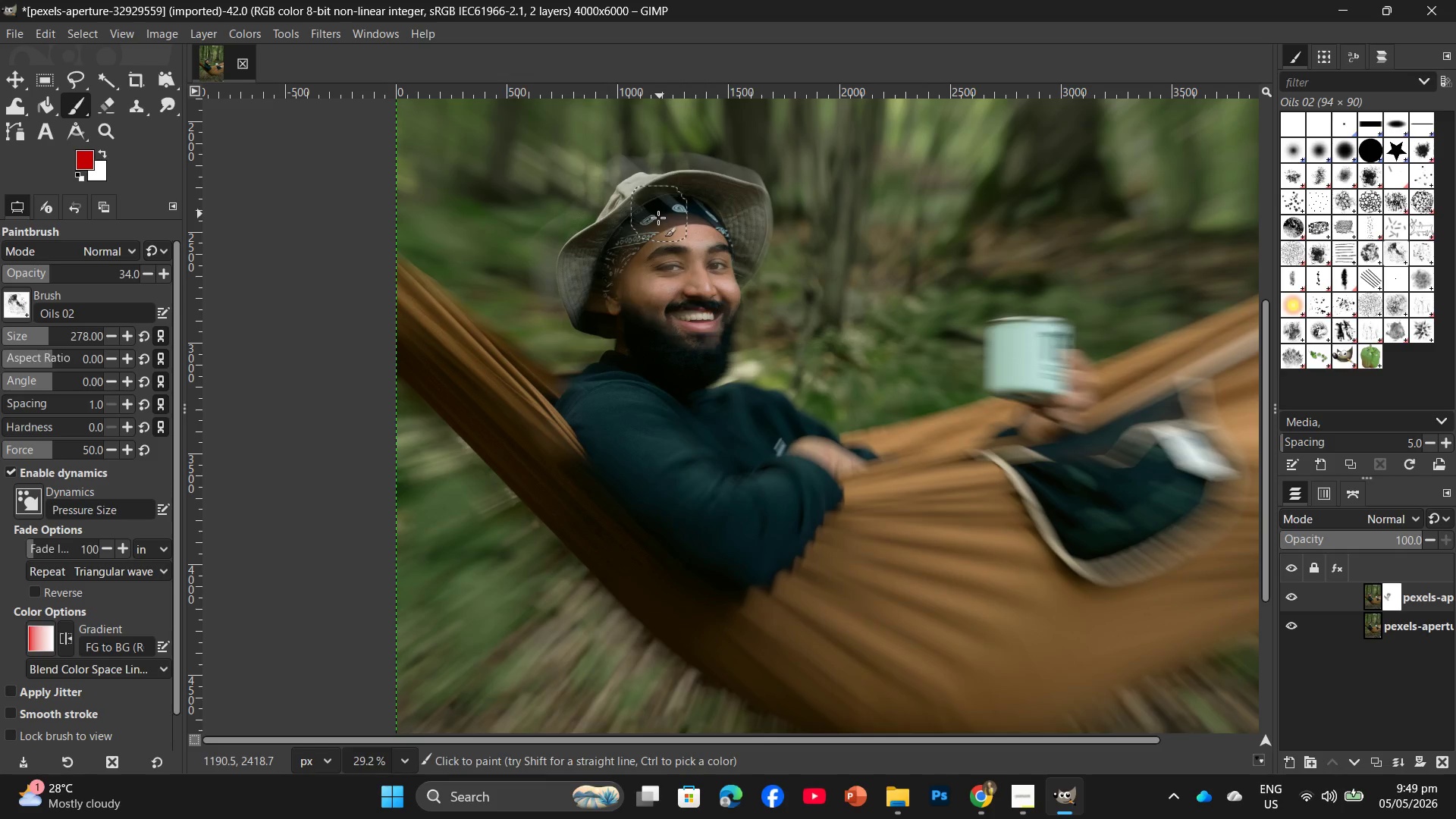 
left_click_drag(start_coordinate=[658, 215], to_coordinate=[626, 242])
 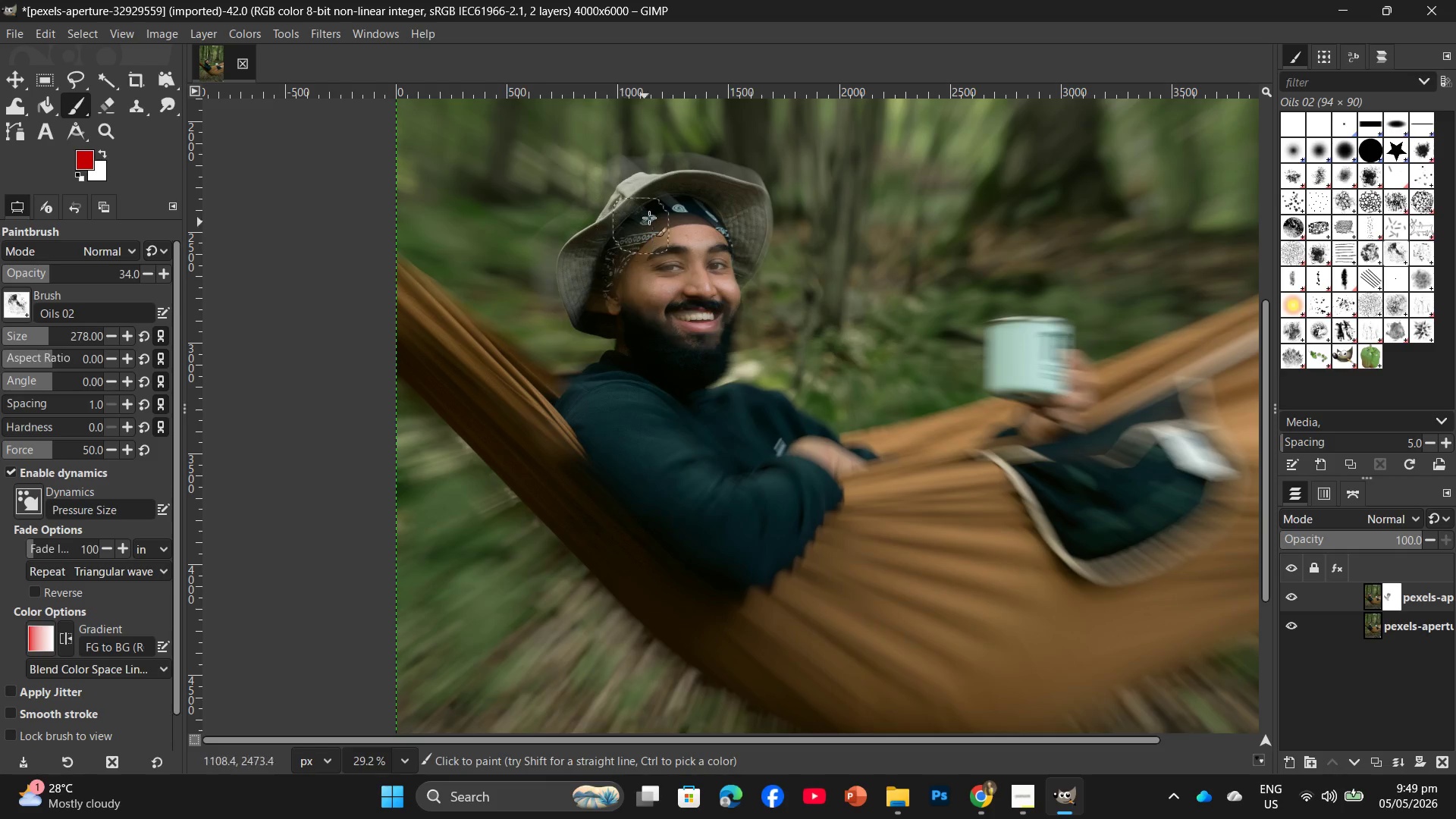 
left_click_drag(start_coordinate=[651, 216], to_coordinate=[670, 230])
 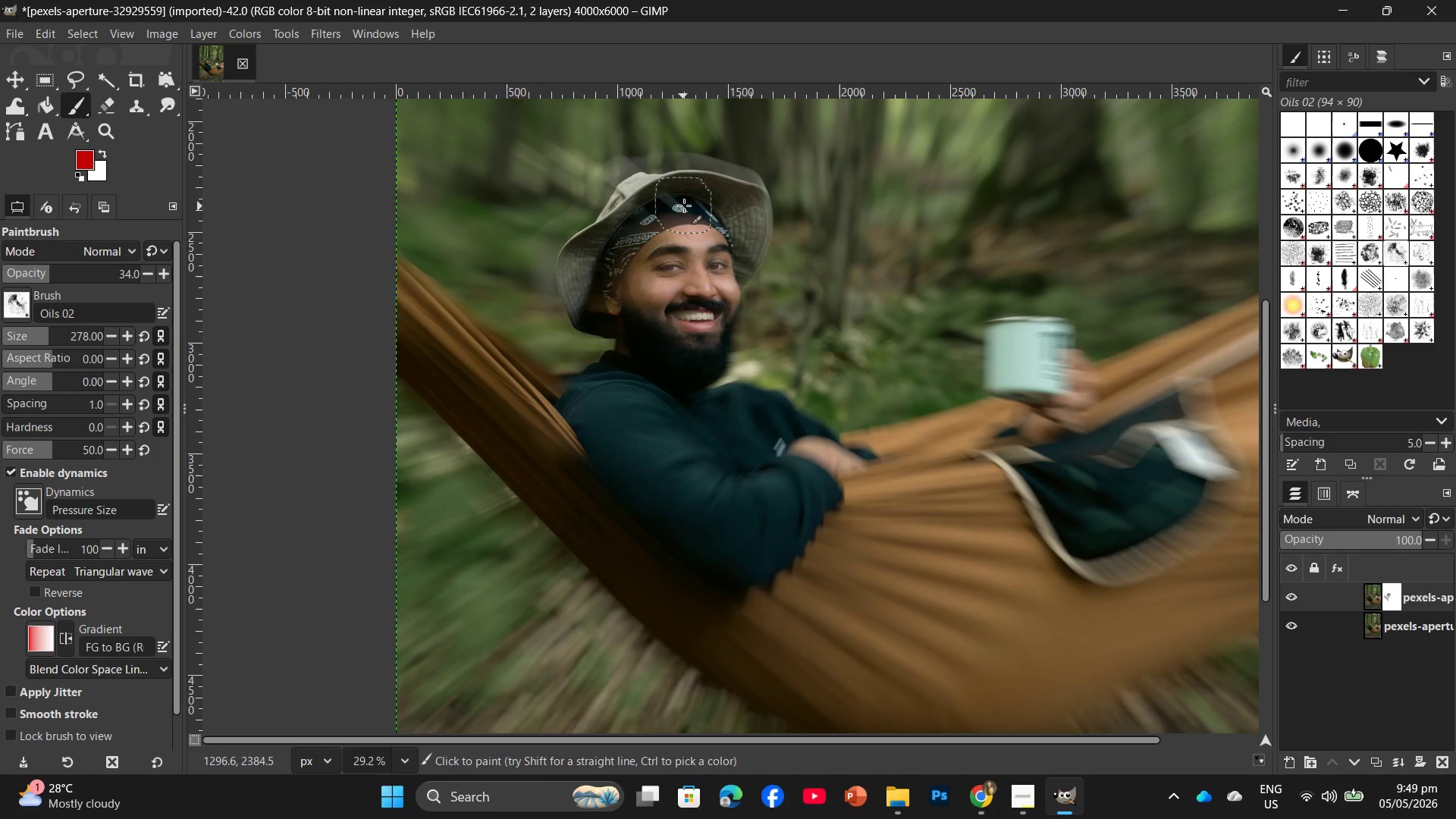 
left_click_drag(start_coordinate=[684, 206], to_coordinate=[692, 286])
 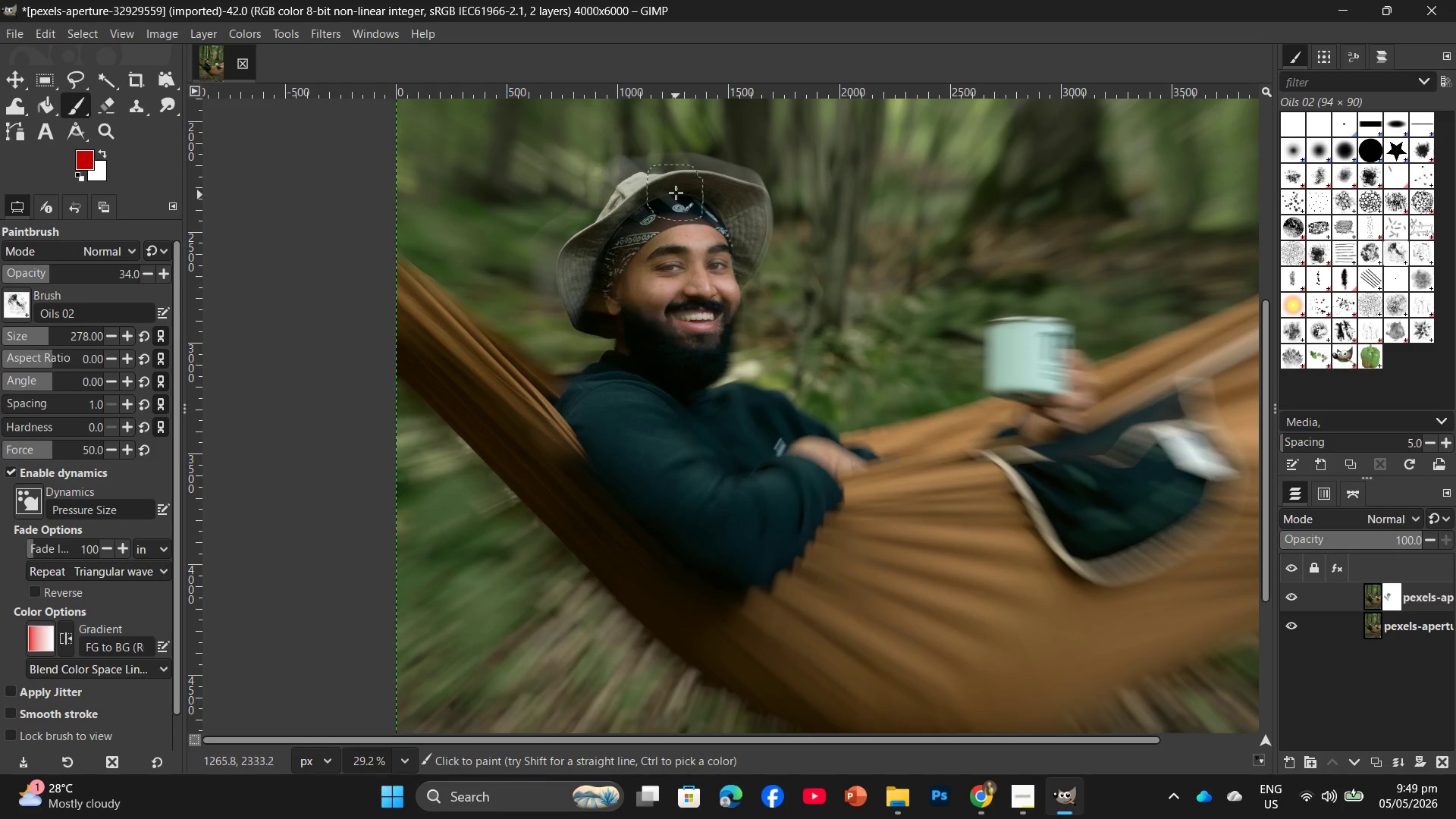 
left_click_drag(start_coordinate=[676, 193], to_coordinate=[687, 268])
 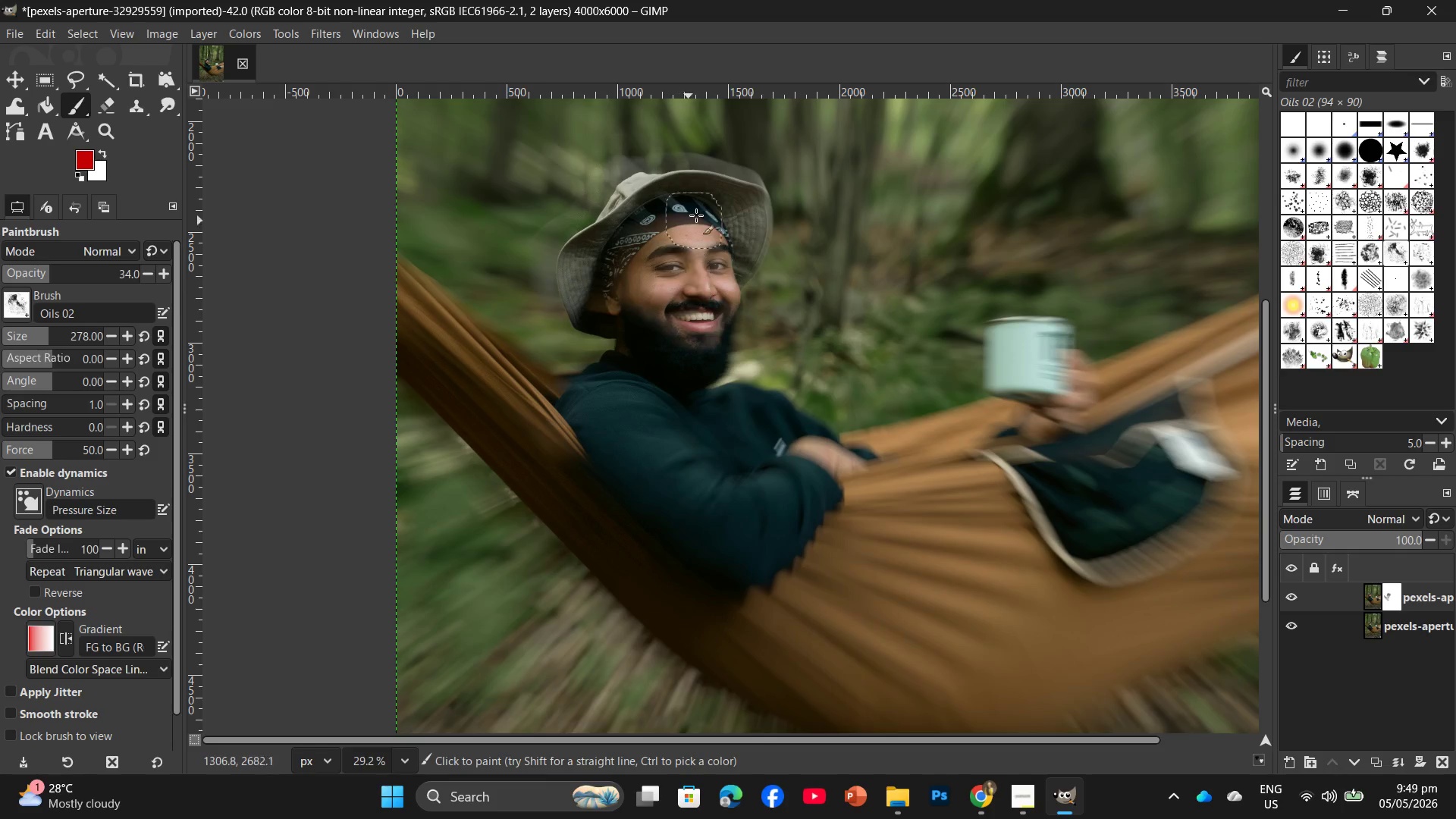 
left_click_drag(start_coordinate=[696, 215], to_coordinate=[827, 457])
 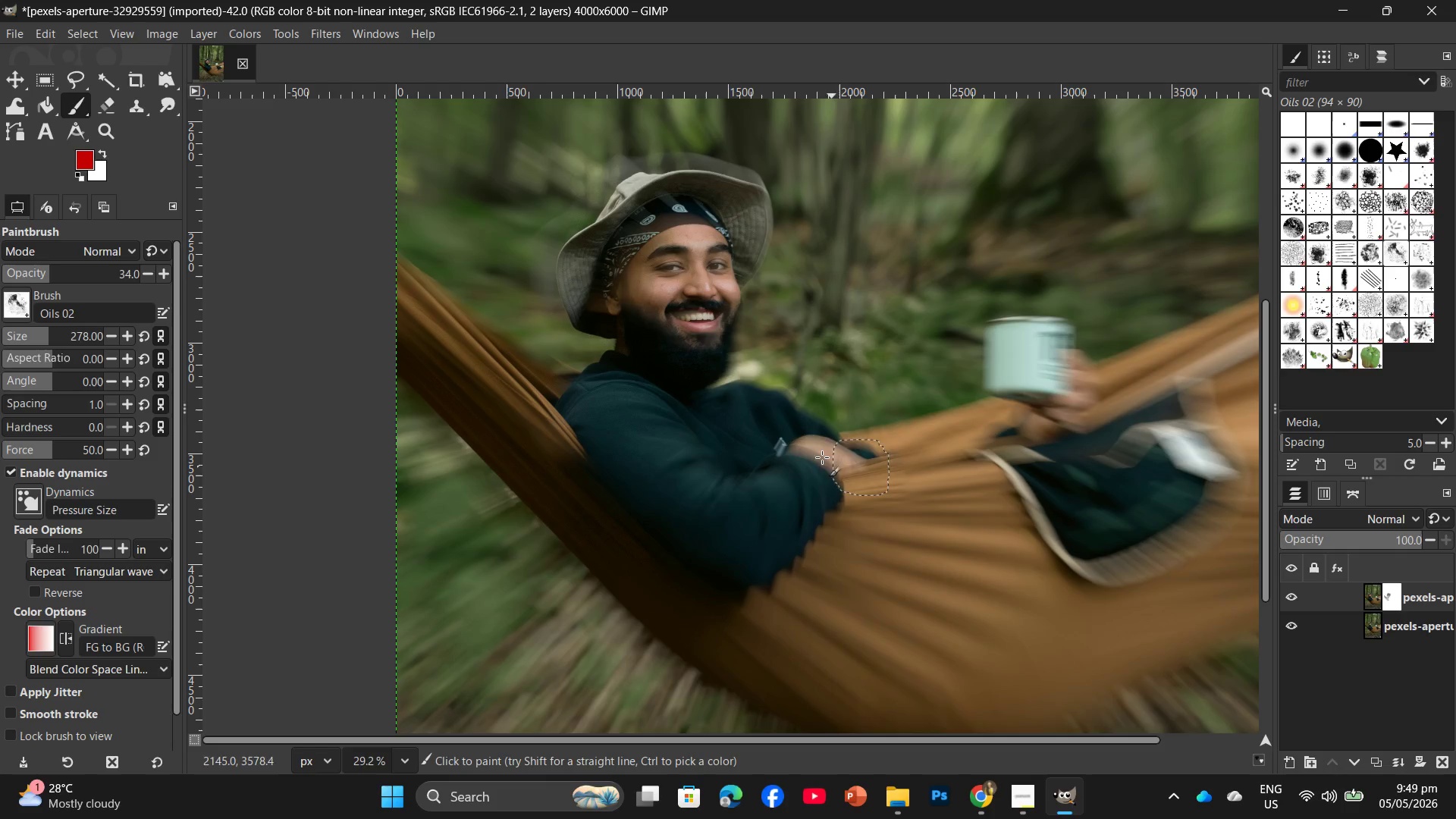 
left_click_drag(start_coordinate=[844, 466], to_coordinate=[779, 452])
 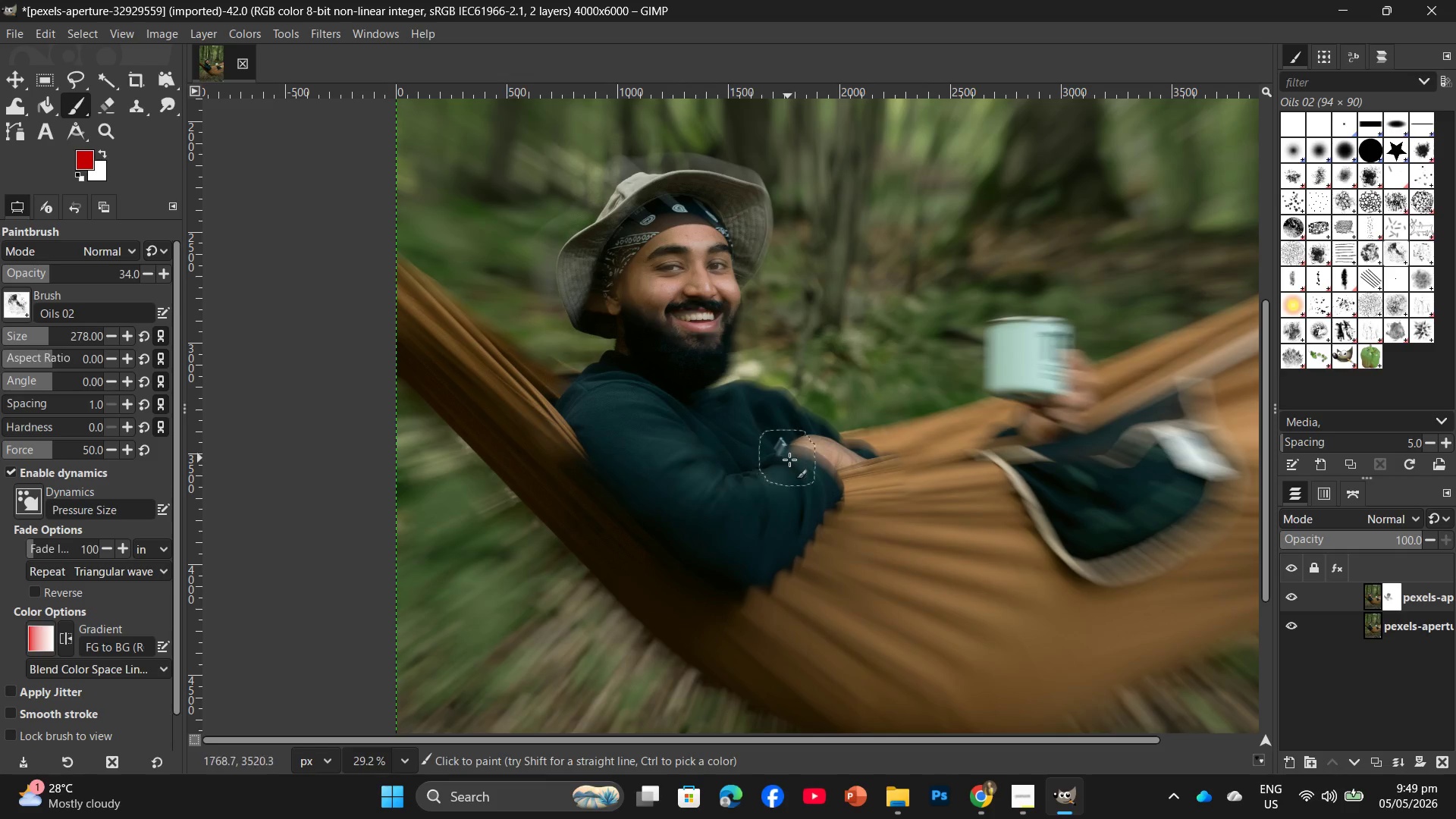 
left_click_drag(start_coordinate=[794, 467], to_coordinate=[827, 467])
 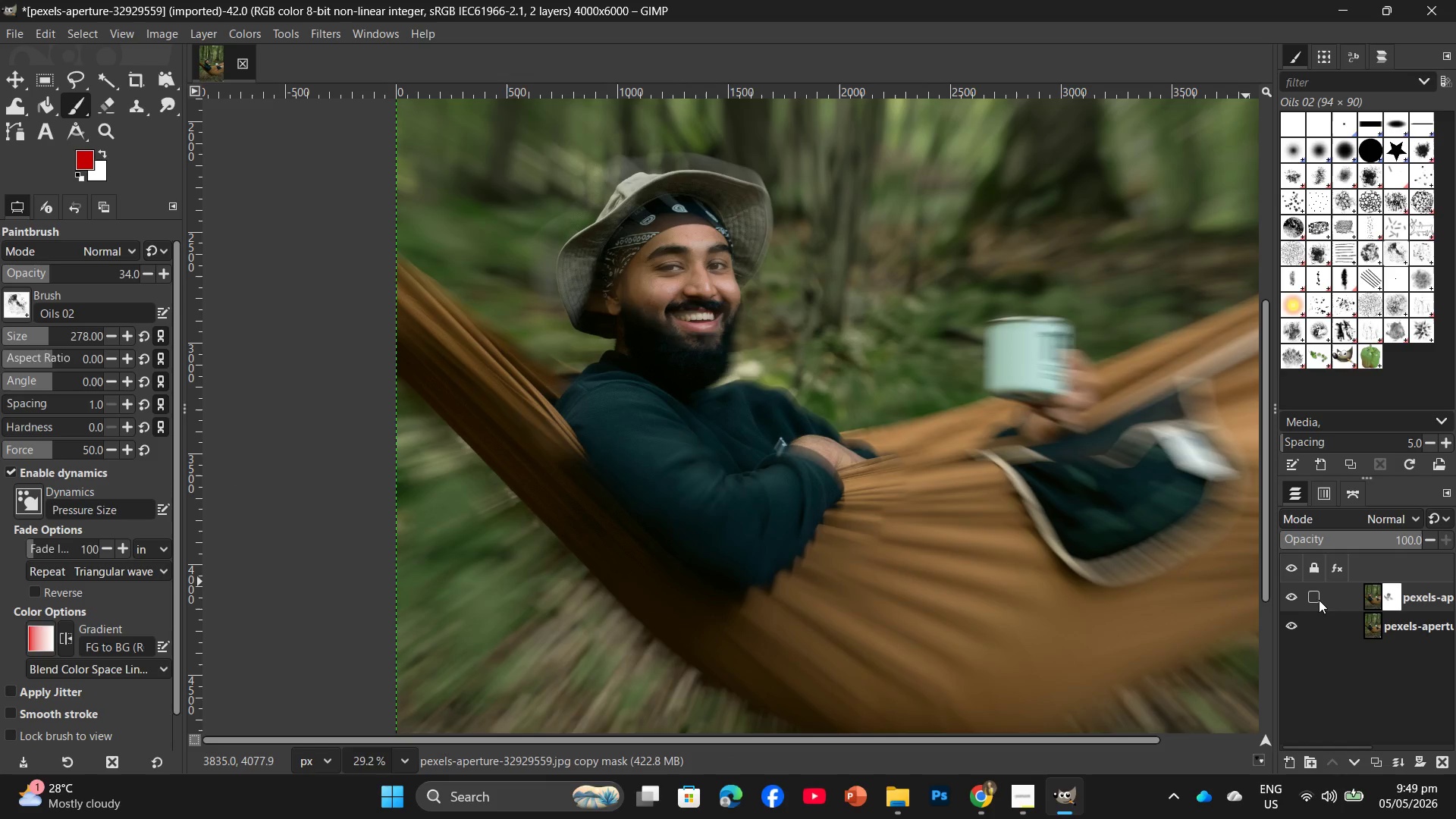 
double_click([1287, 595])
 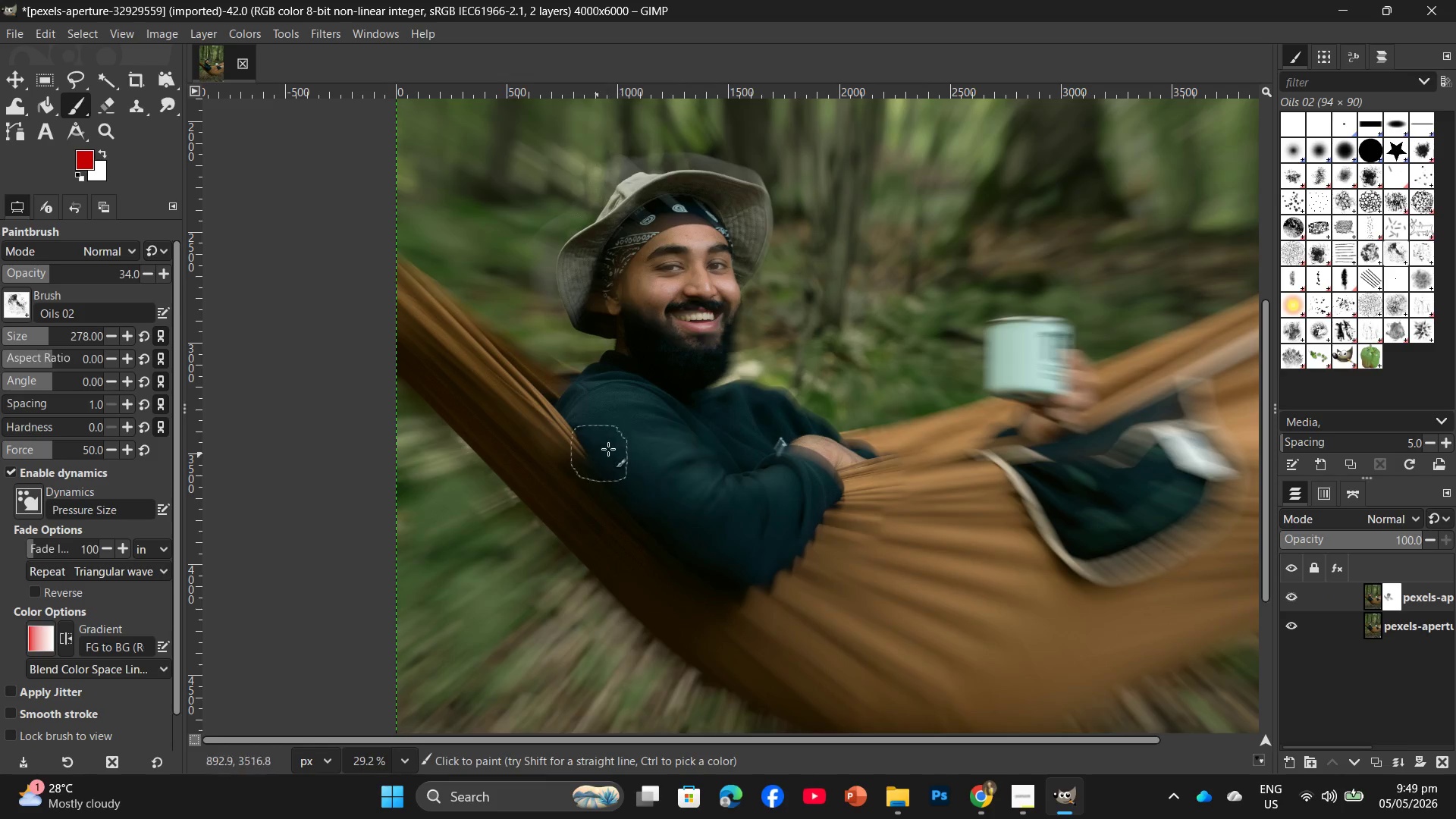 
left_click_drag(start_coordinate=[724, 438], to_coordinate=[1097, 338])
 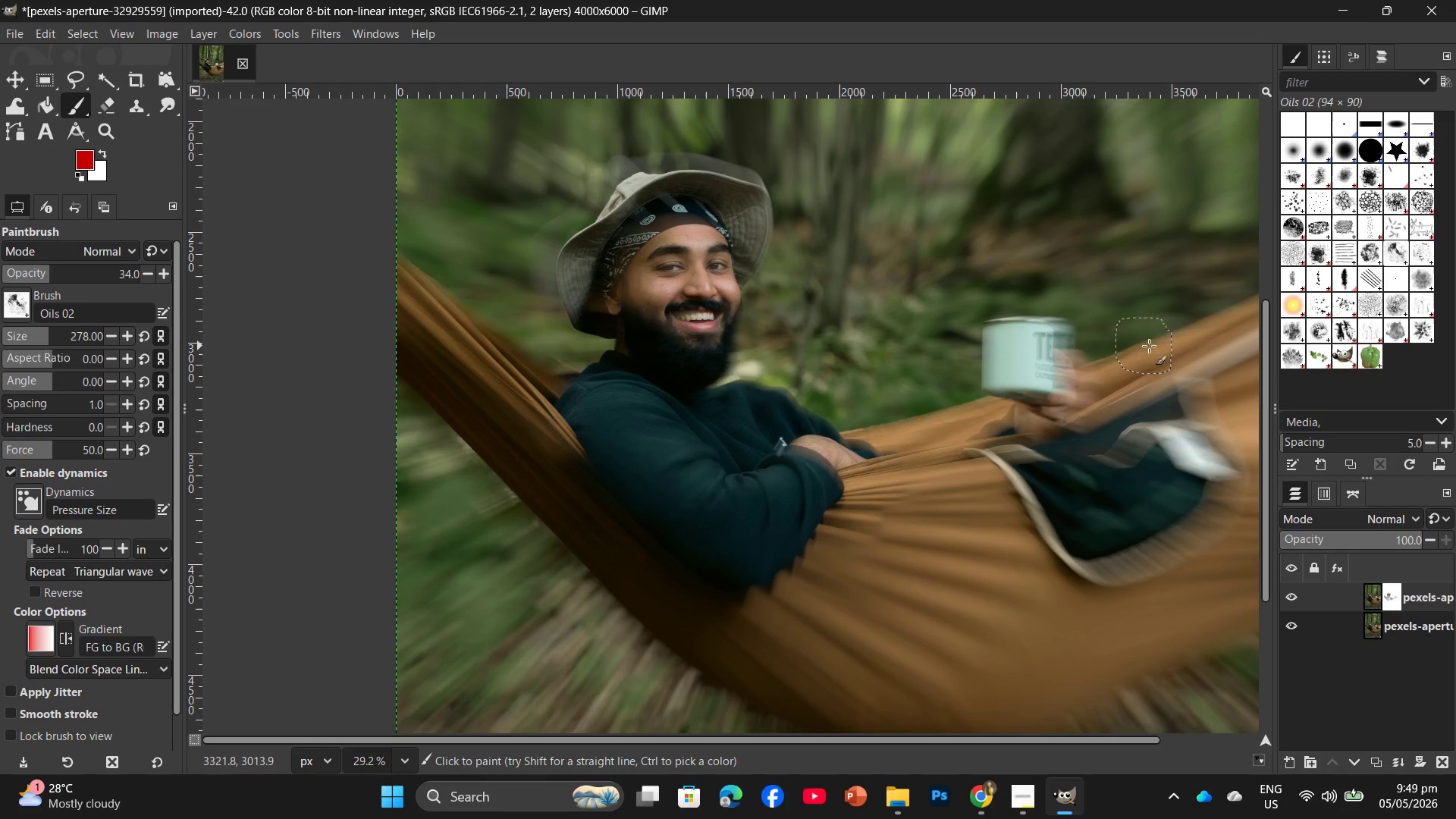 
left_click_drag(start_coordinate=[1138, 353], to_coordinate=[1011, 364])
 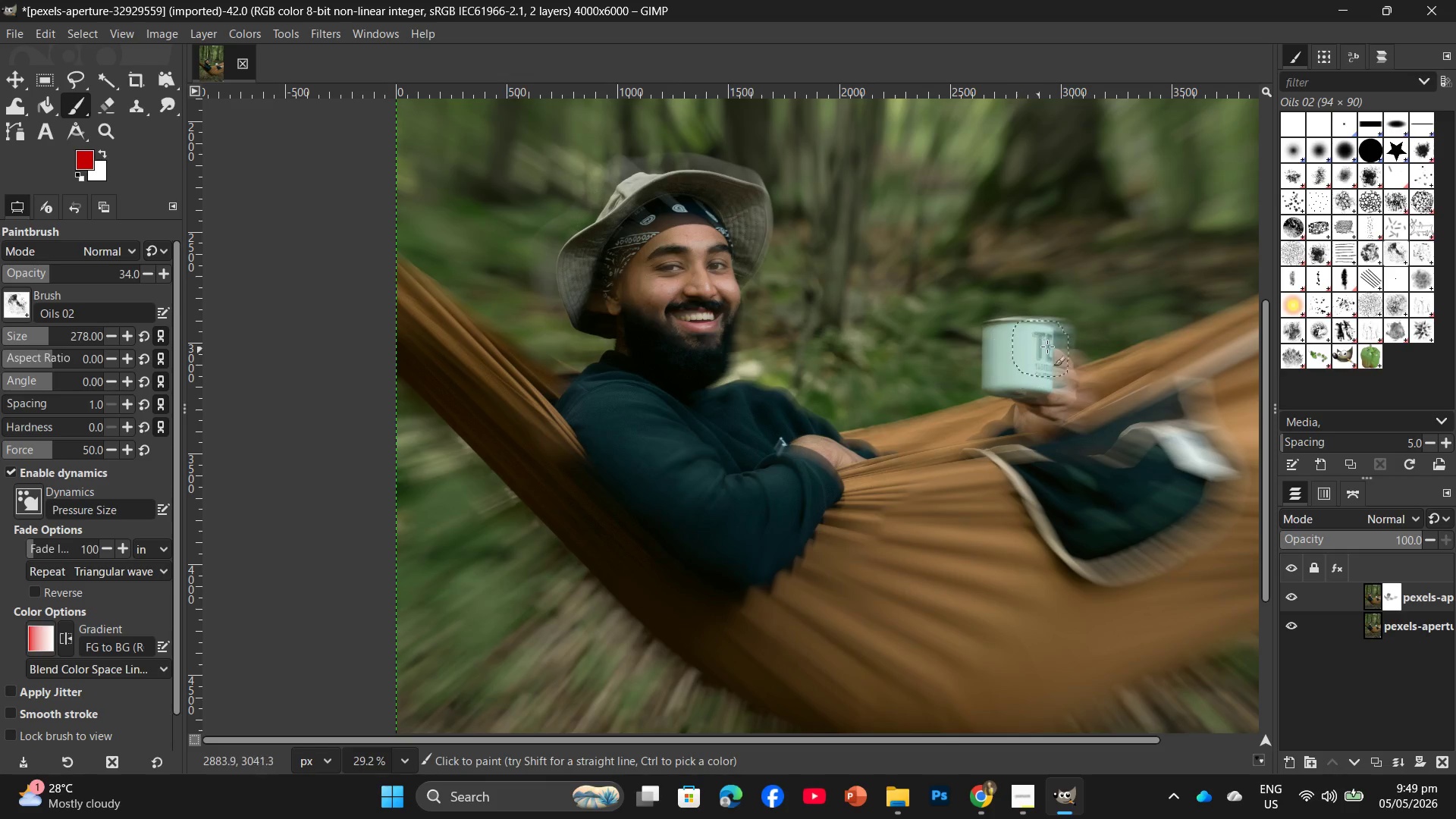 
left_click_drag(start_coordinate=[1046, 347], to_coordinate=[1021, 369])
 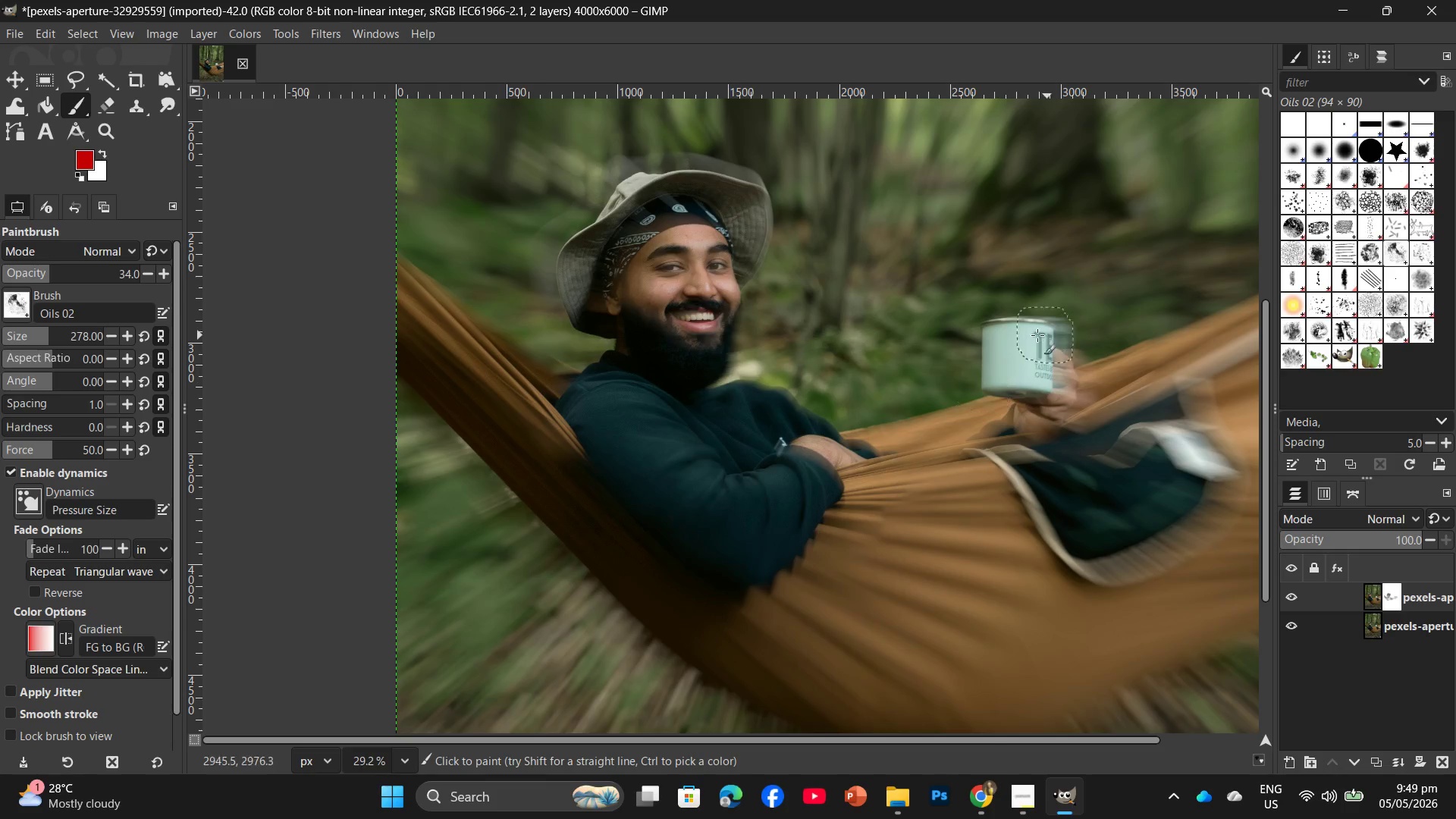 
left_click_drag(start_coordinate=[1024, 340], to_coordinate=[1038, 371])
 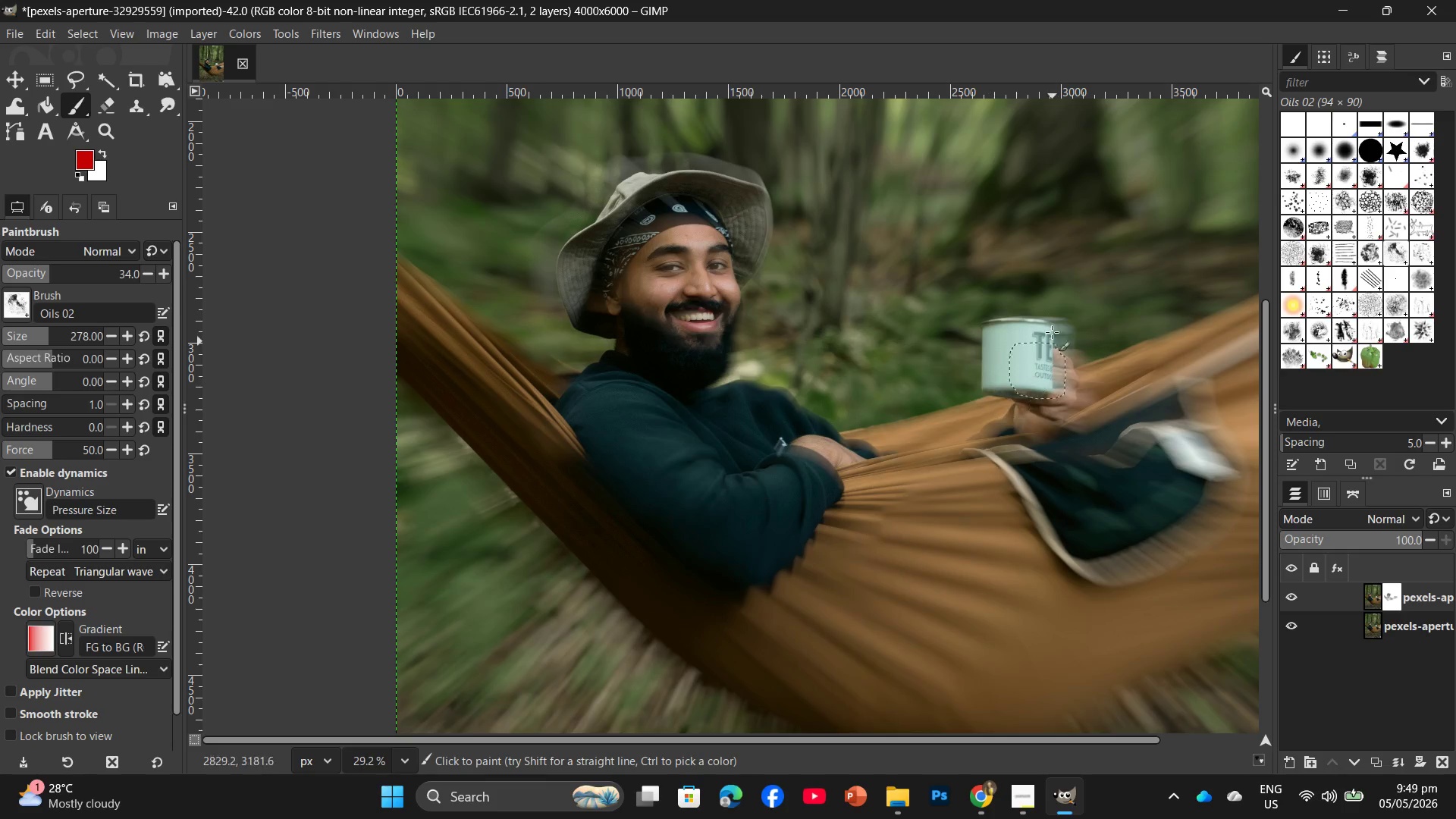 
left_click_drag(start_coordinate=[1022, 322], to_coordinate=[987, 394])
 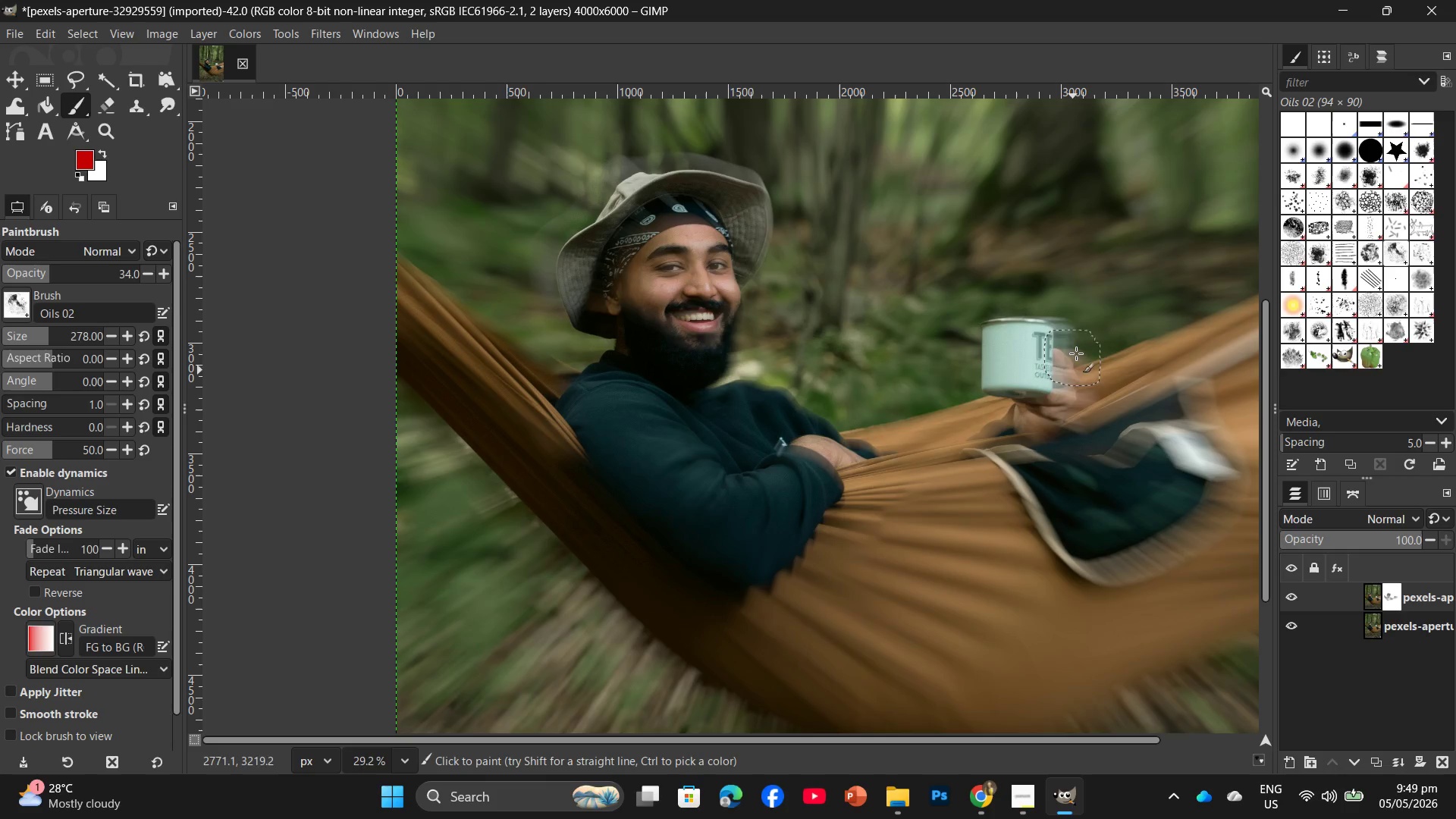 
left_click_drag(start_coordinate=[1076, 352], to_coordinate=[1056, 378])
 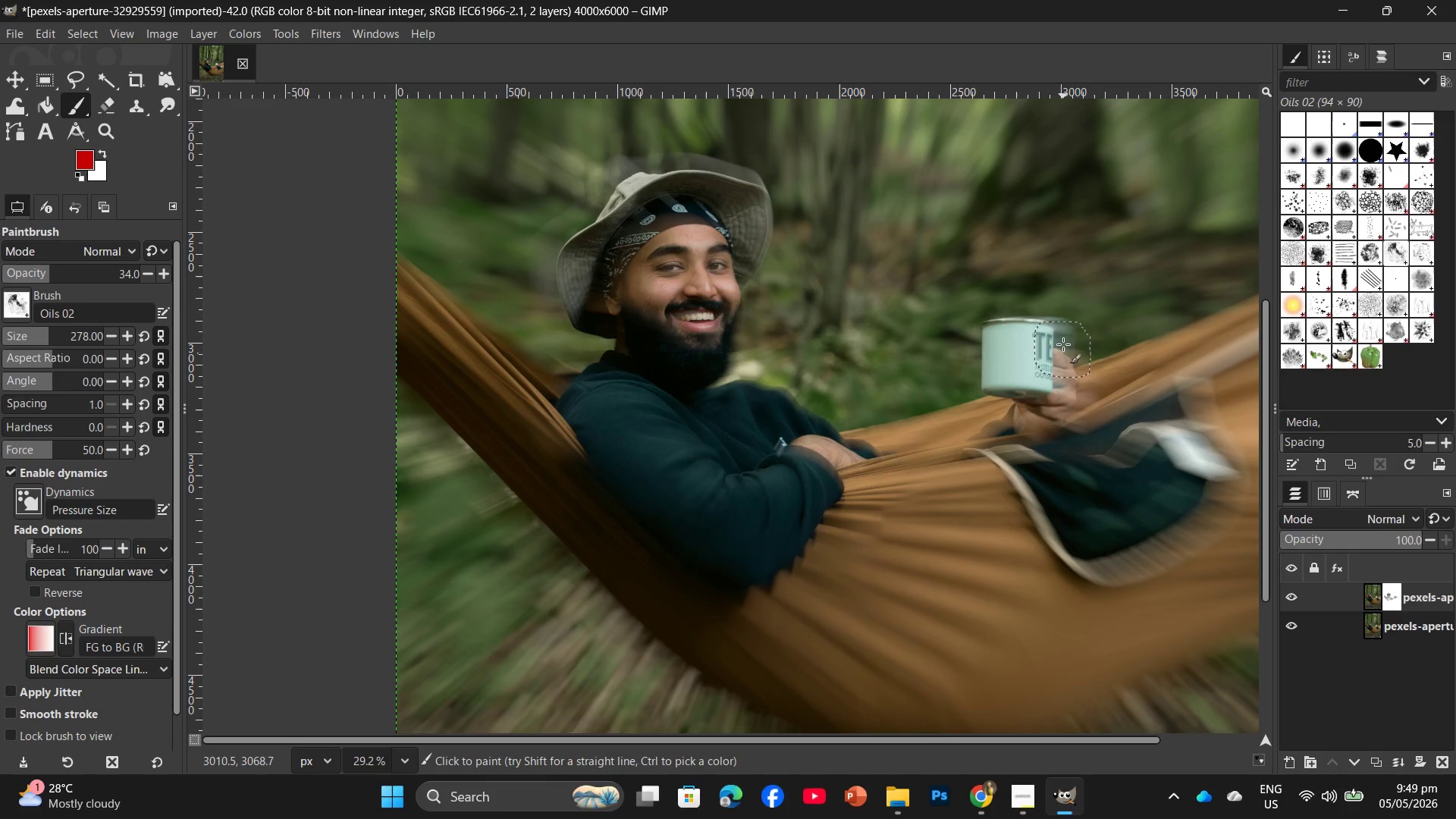 
left_click_drag(start_coordinate=[1062, 338], to_coordinate=[1037, 367])
 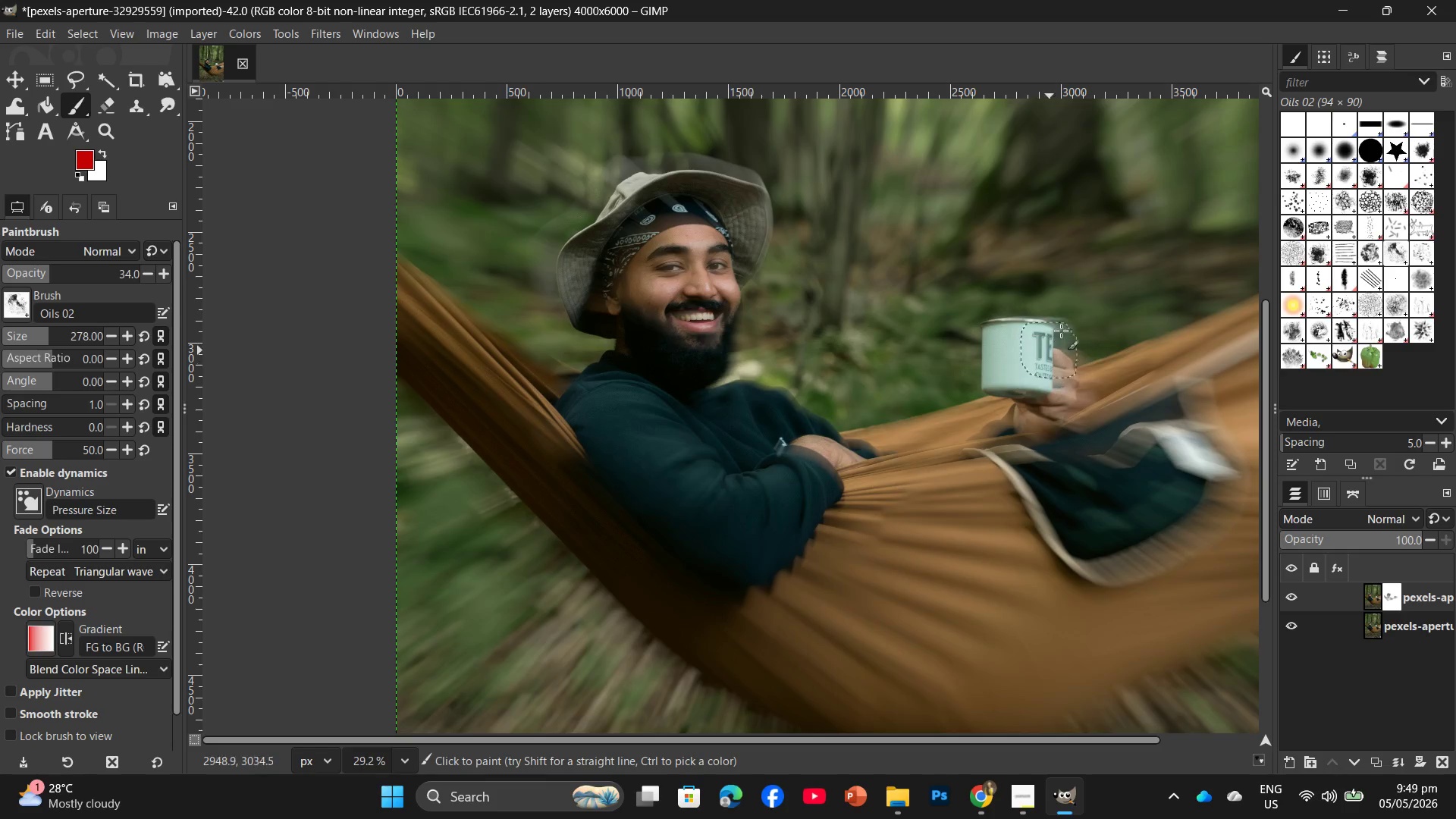 
left_click_drag(start_coordinate=[1065, 325], to_coordinate=[1068, 353])
 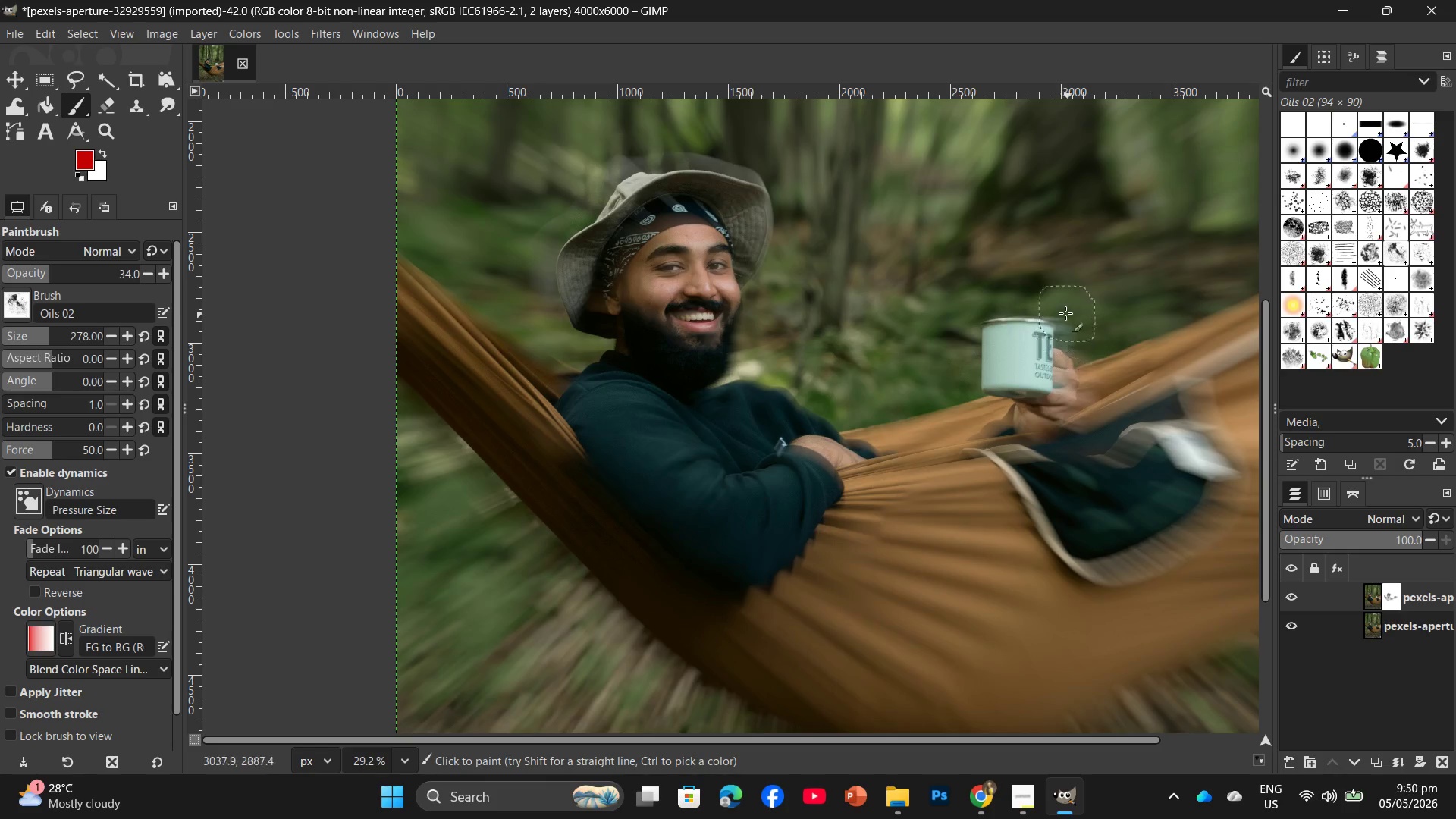 
left_click_drag(start_coordinate=[1065, 313], to_coordinate=[1046, 350])
 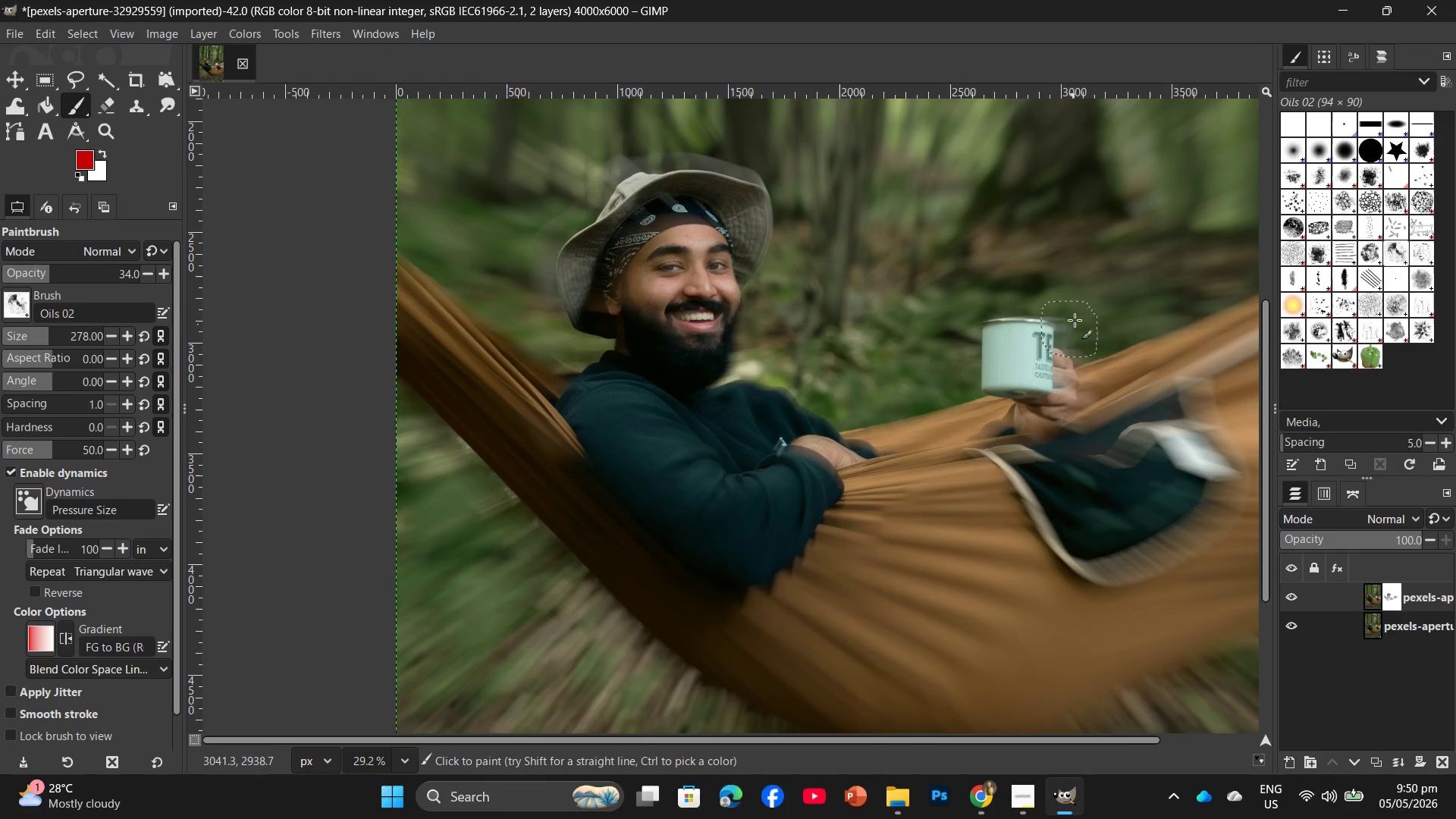 
left_click_drag(start_coordinate=[1074, 320], to_coordinate=[1050, 343])
 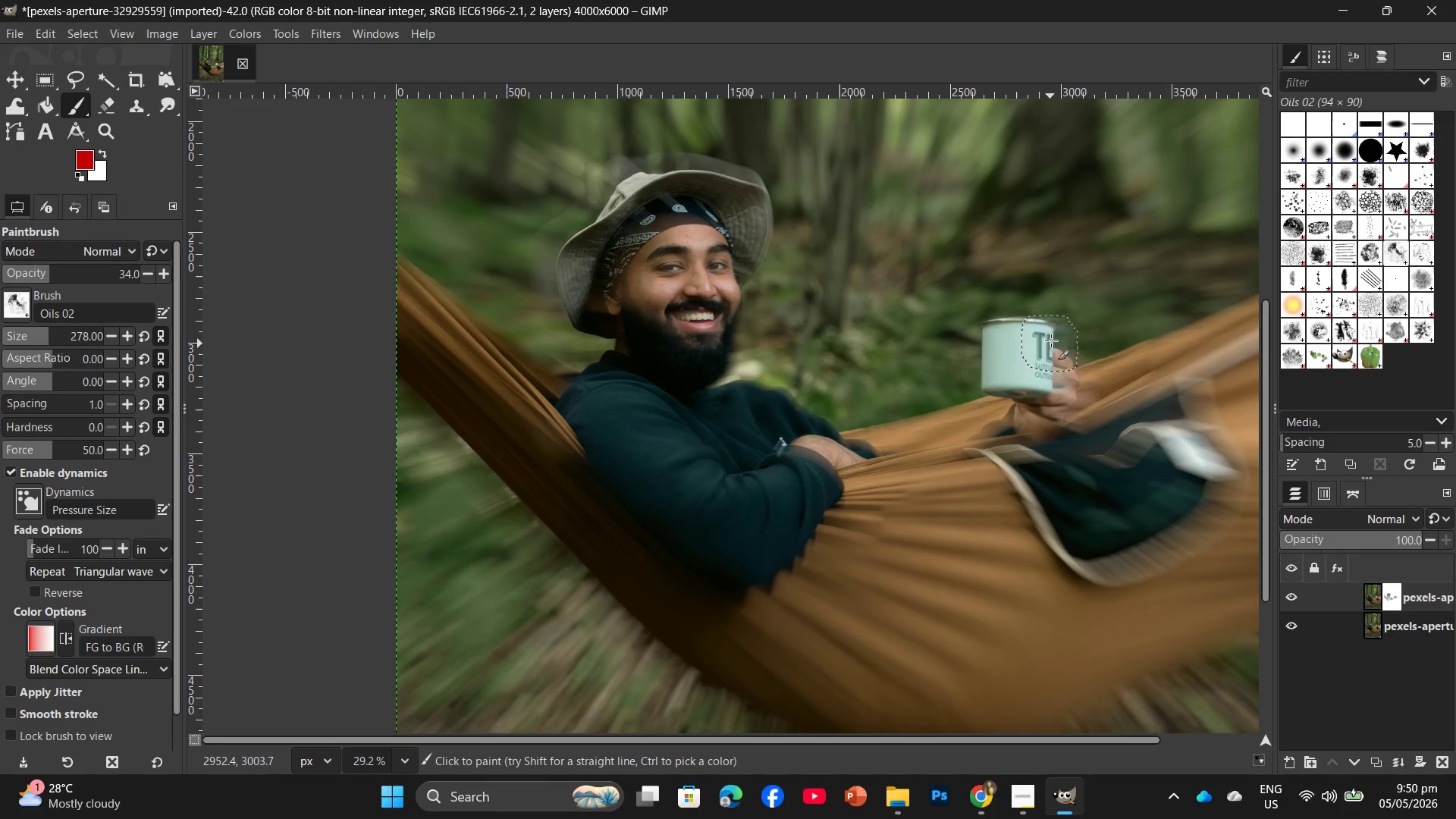 
left_click_drag(start_coordinate=[1052, 325], to_coordinate=[1037, 339])
 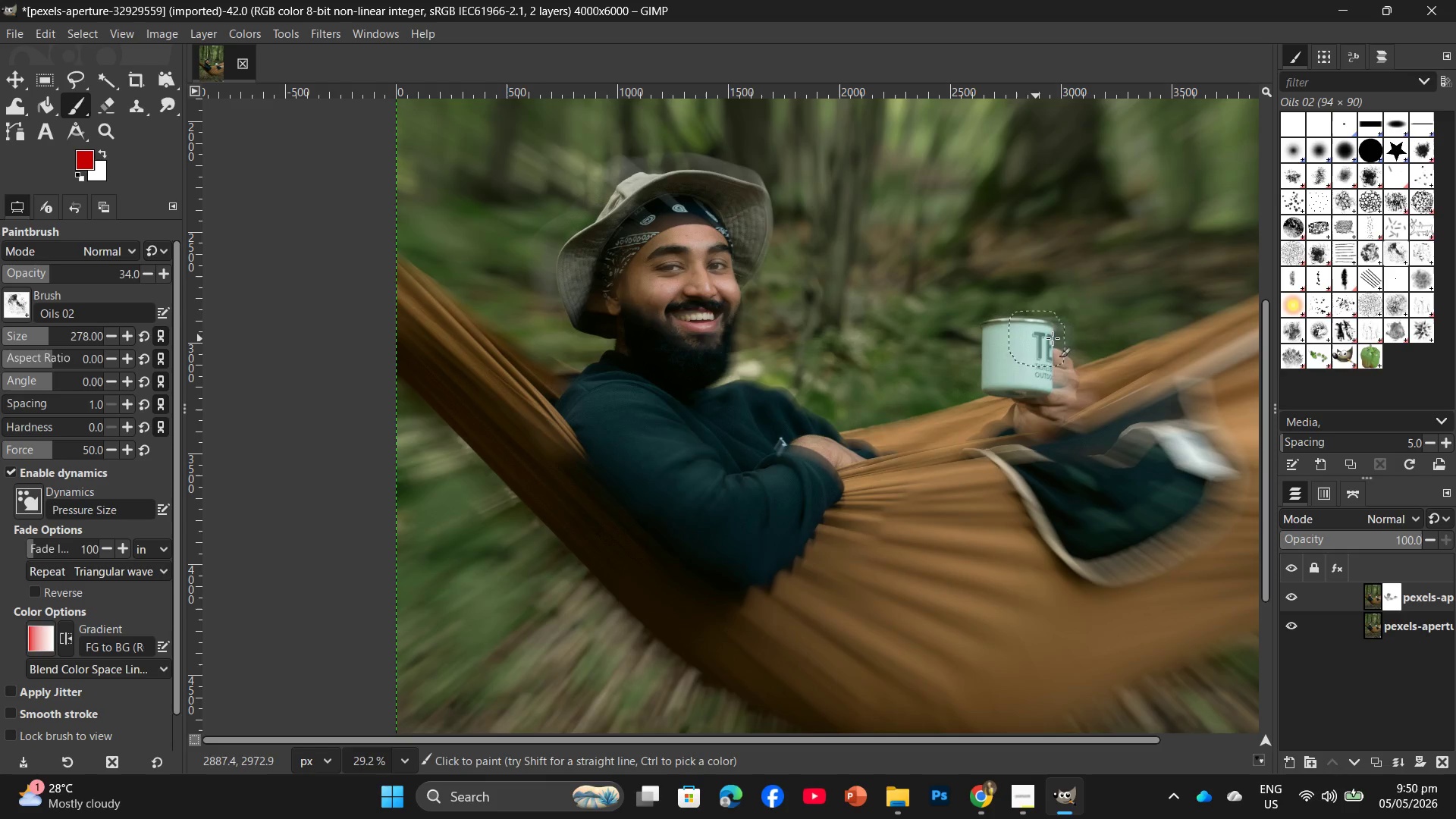 
left_click_drag(start_coordinate=[1062, 331], to_coordinate=[1042, 330])
 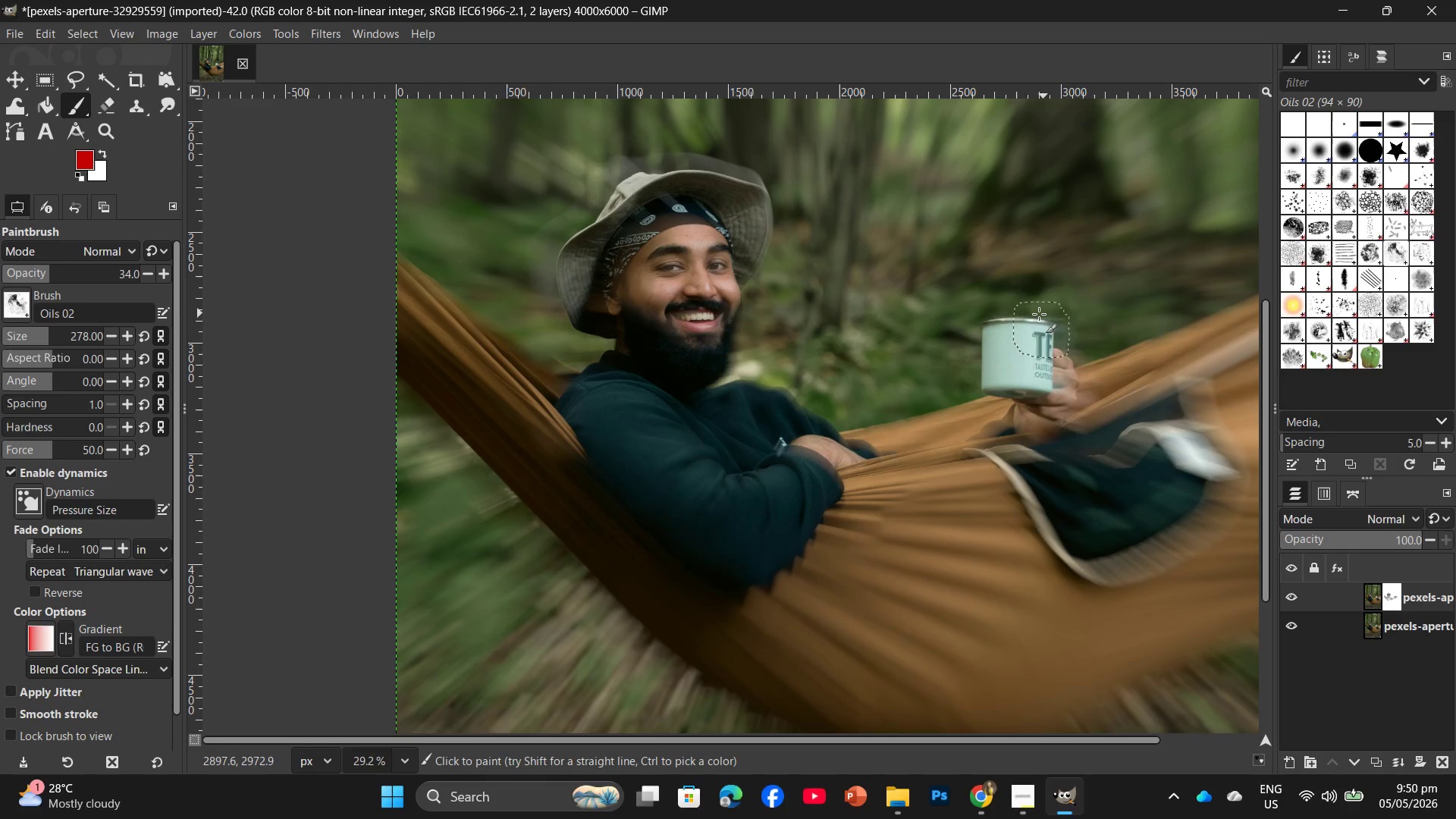 
left_click_drag(start_coordinate=[1039, 314], to_coordinate=[1062, 372])
 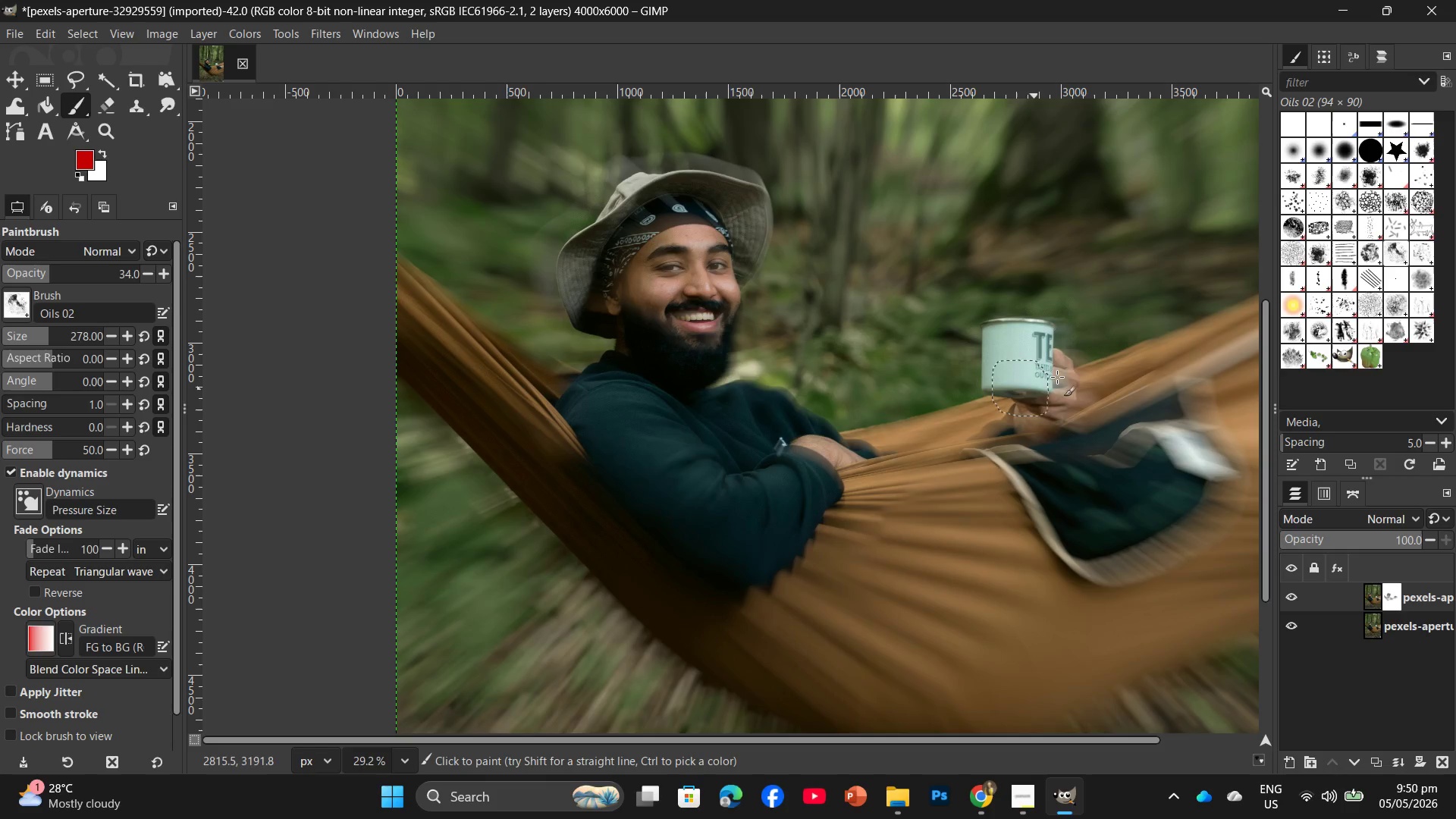 
left_click_drag(start_coordinate=[1064, 367], to_coordinate=[1055, 400])
 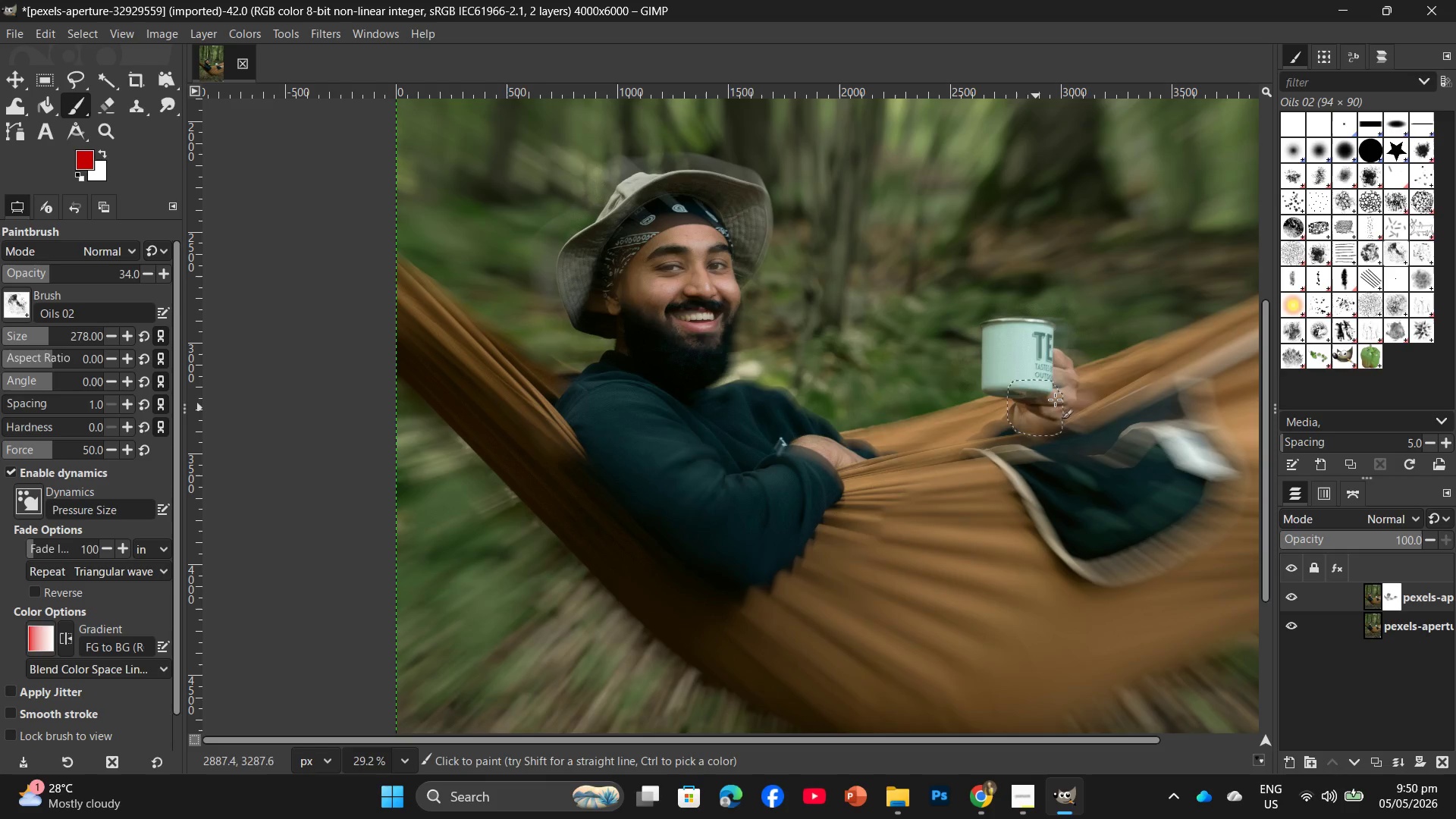 
left_click_drag(start_coordinate=[1086, 384], to_coordinate=[1015, 415])
 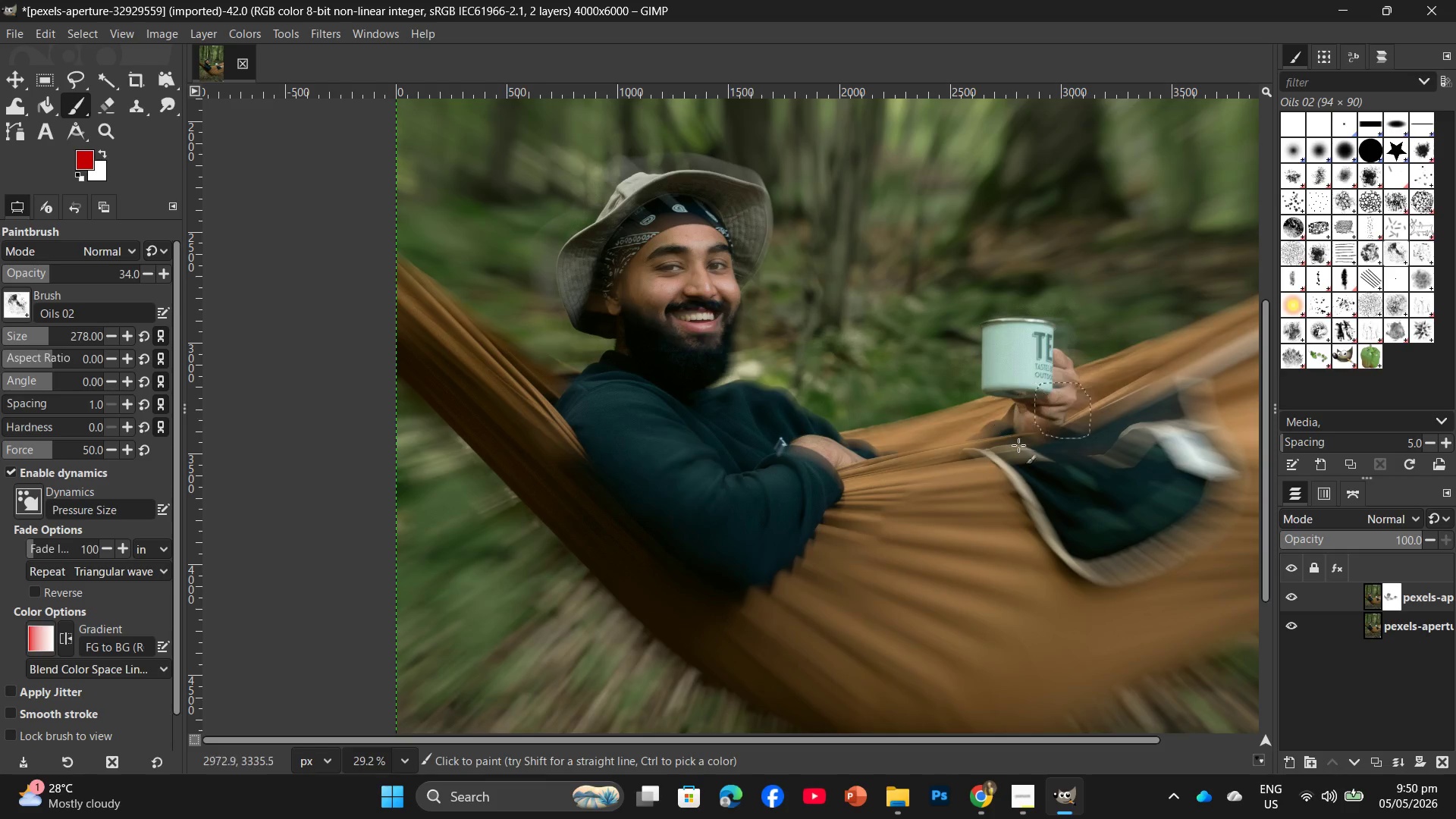 
left_click_drag(start_coordinate=[1112, 380], to_coordinate=[1119, 362])
 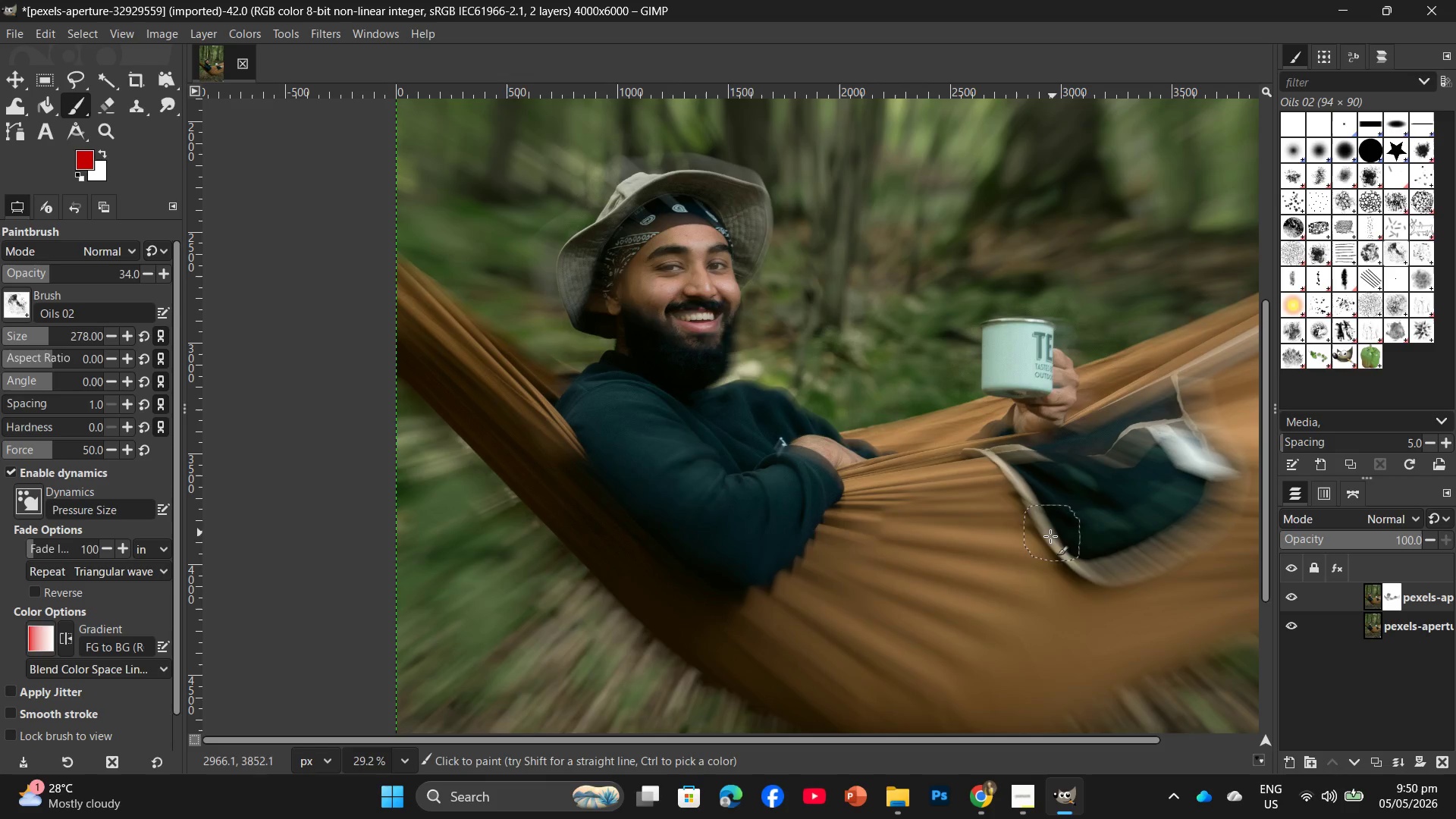 
hold_key(key=ControlLeft, duration=0.78)
scroll: coordinate [1039, 565], scroll_direction: down, amount: 4.0
 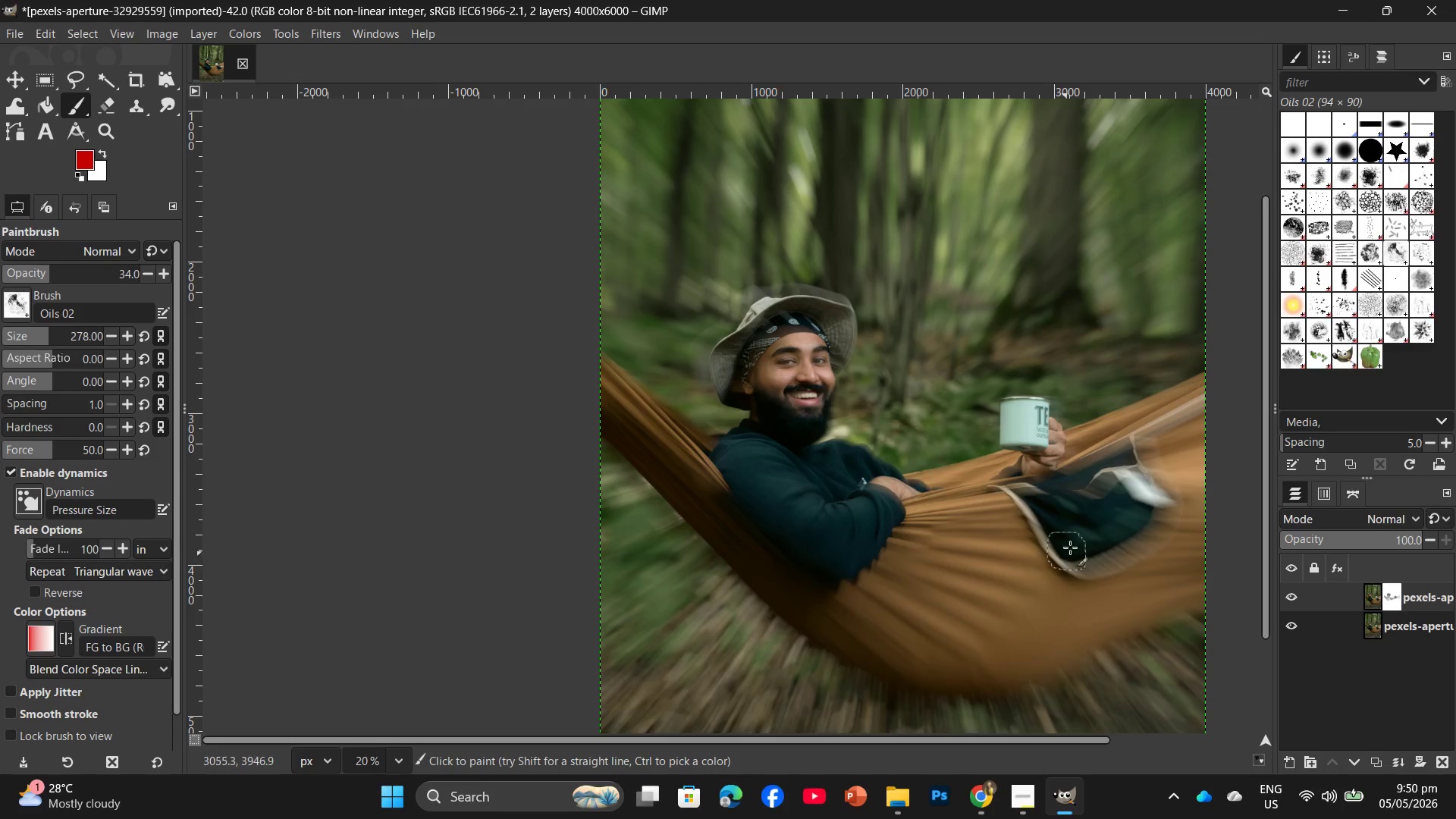 
left_click_drag(start_coordinate=[1169, 457], to_coordinate=[1131, 479])
 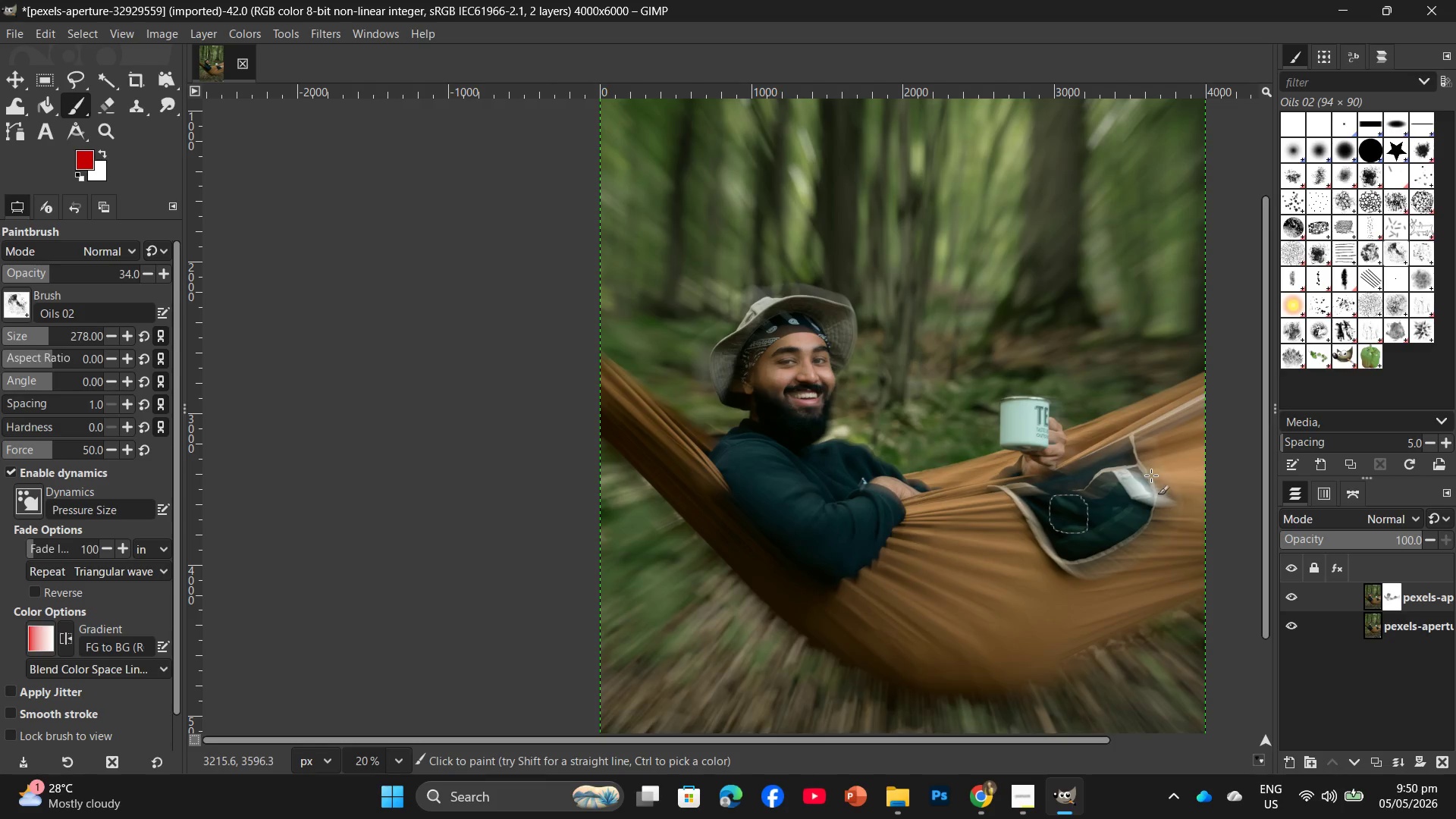 
left_click_drag(start_coordinate=[1150, 478], to_coordinate=[1117, 544])
 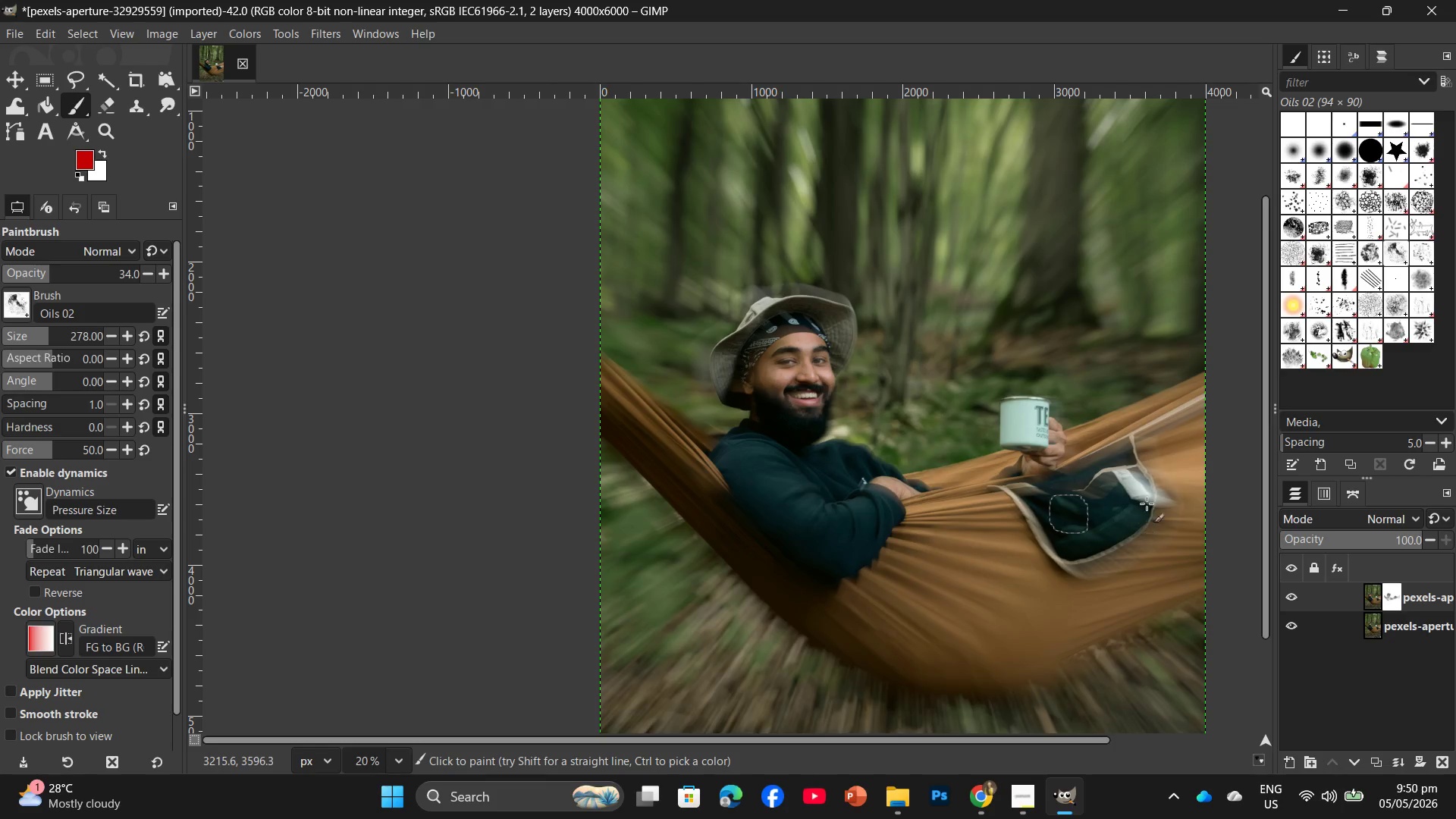 
left_click_drag(start_coordinate=[1149, 500], to_coordinate=[1130, 529])
 